 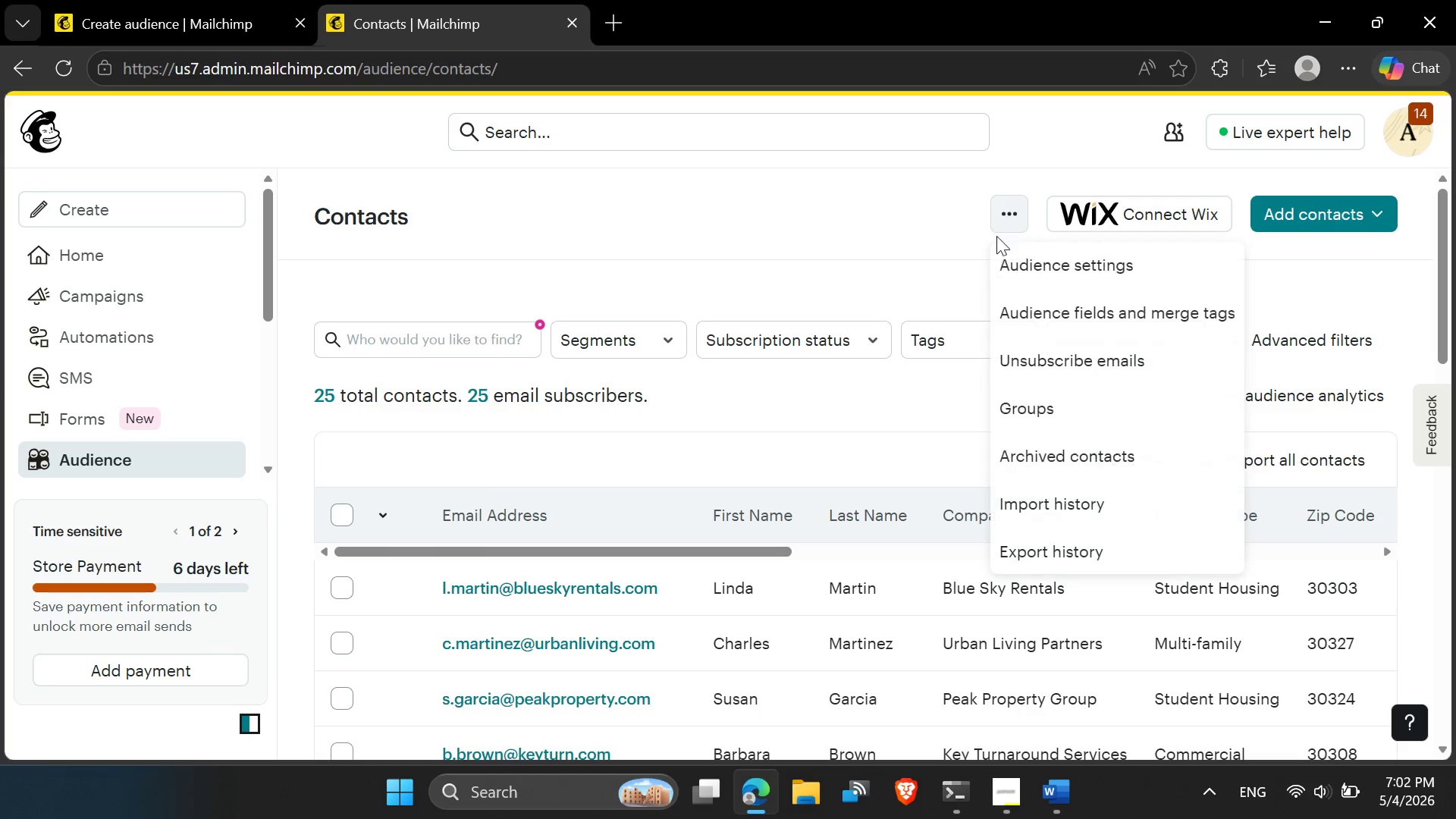 
left_click([1056, 268])
 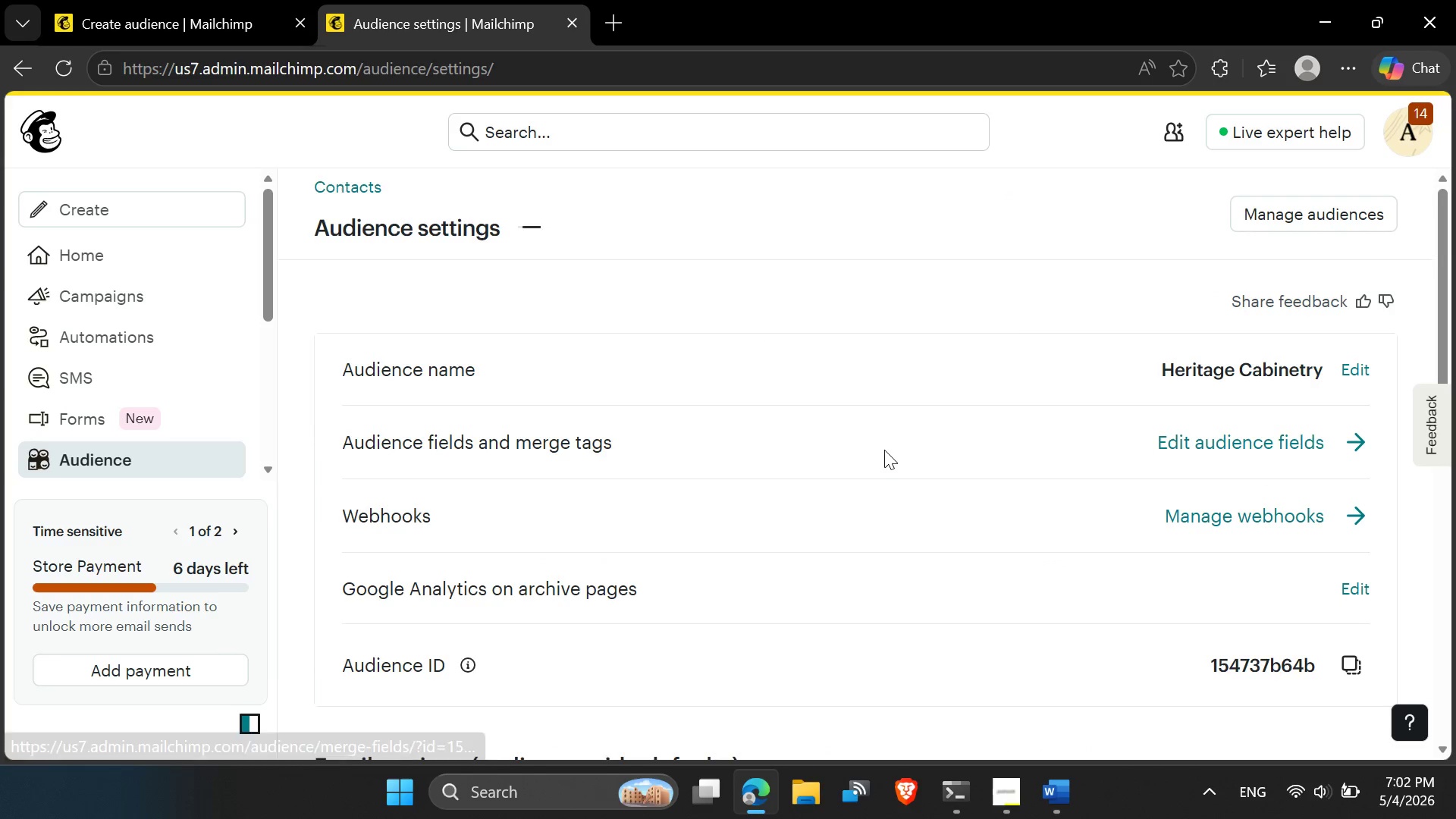 
scroll: coordinate [900, 450], scroll_direction: down, amount: 6.0
 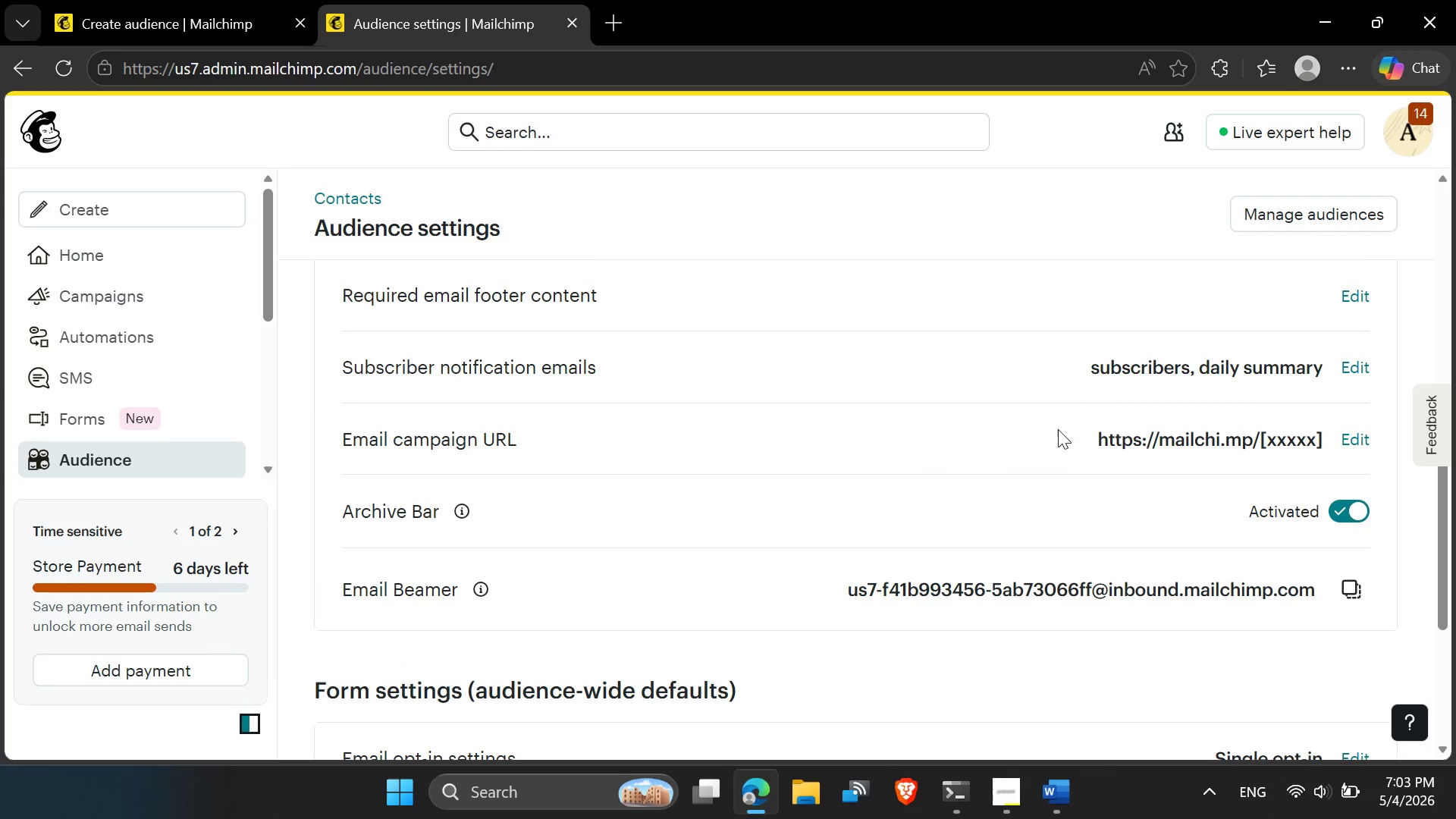 
scroll: coordinate [1116, 412], scroll_direction: up, amount: 2.0
 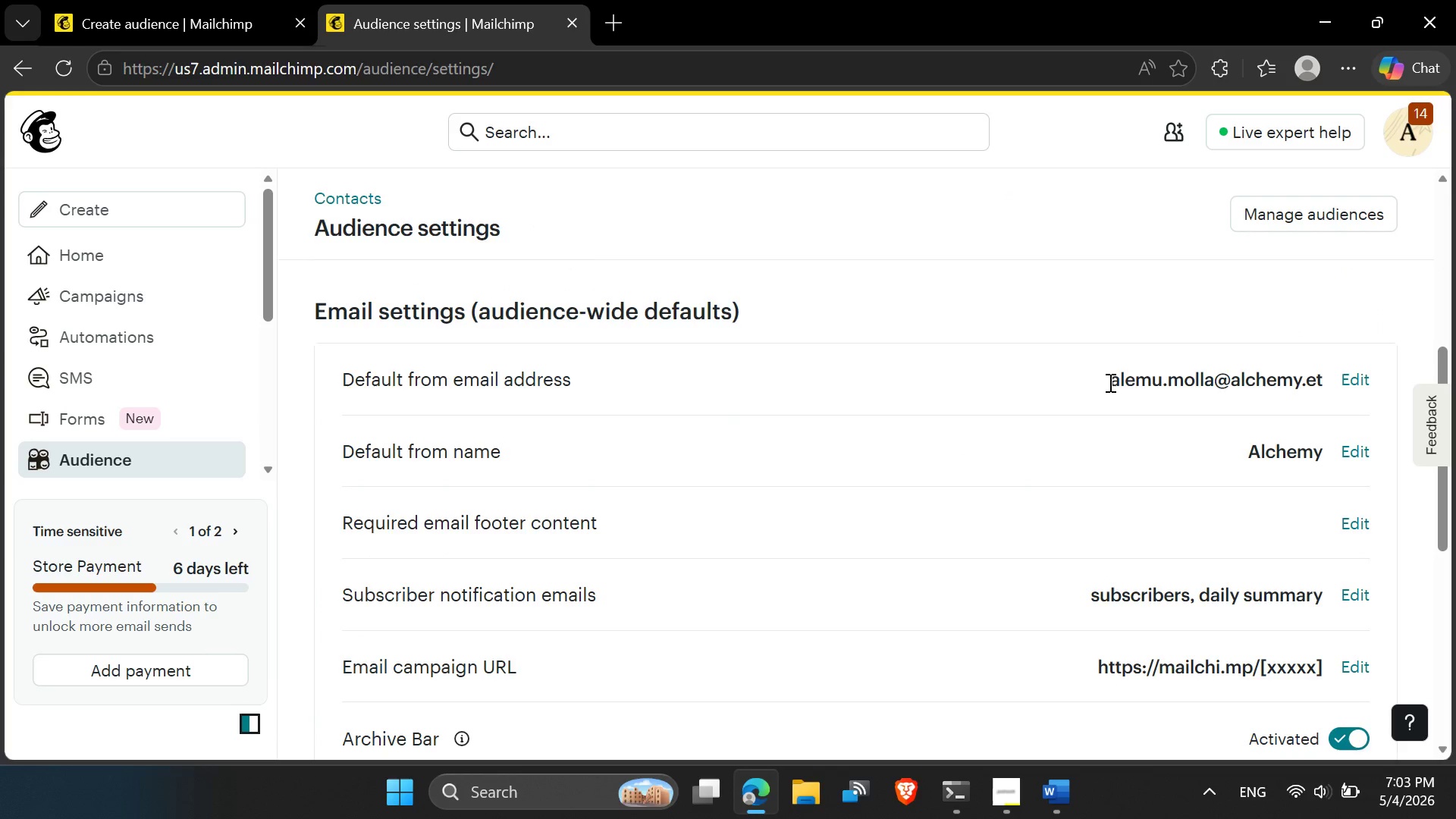 
left_click_drag(start_coordinate=[1105, 380], to_coordinate=[1326, 390])
 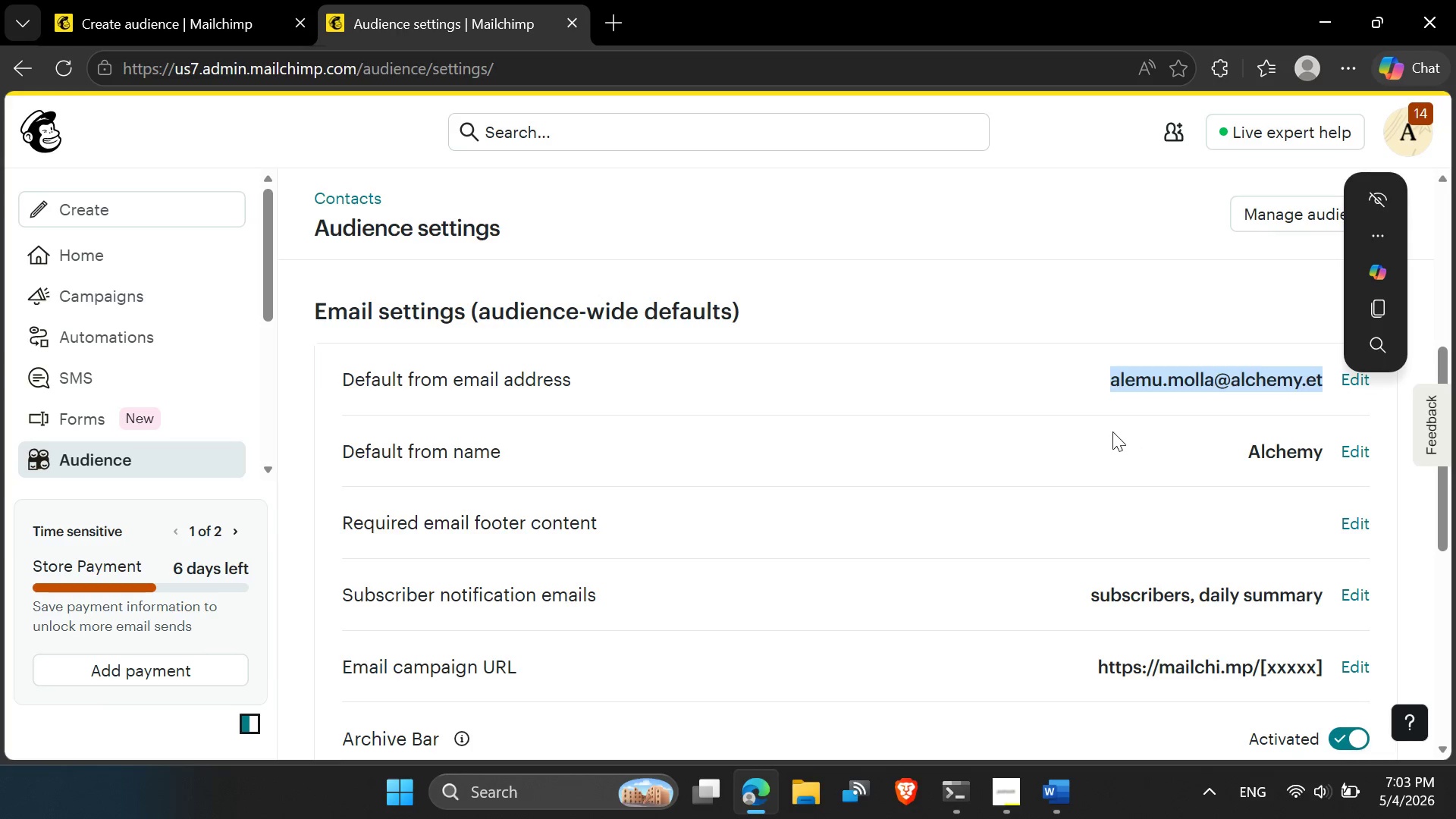 
key(Control+C)
 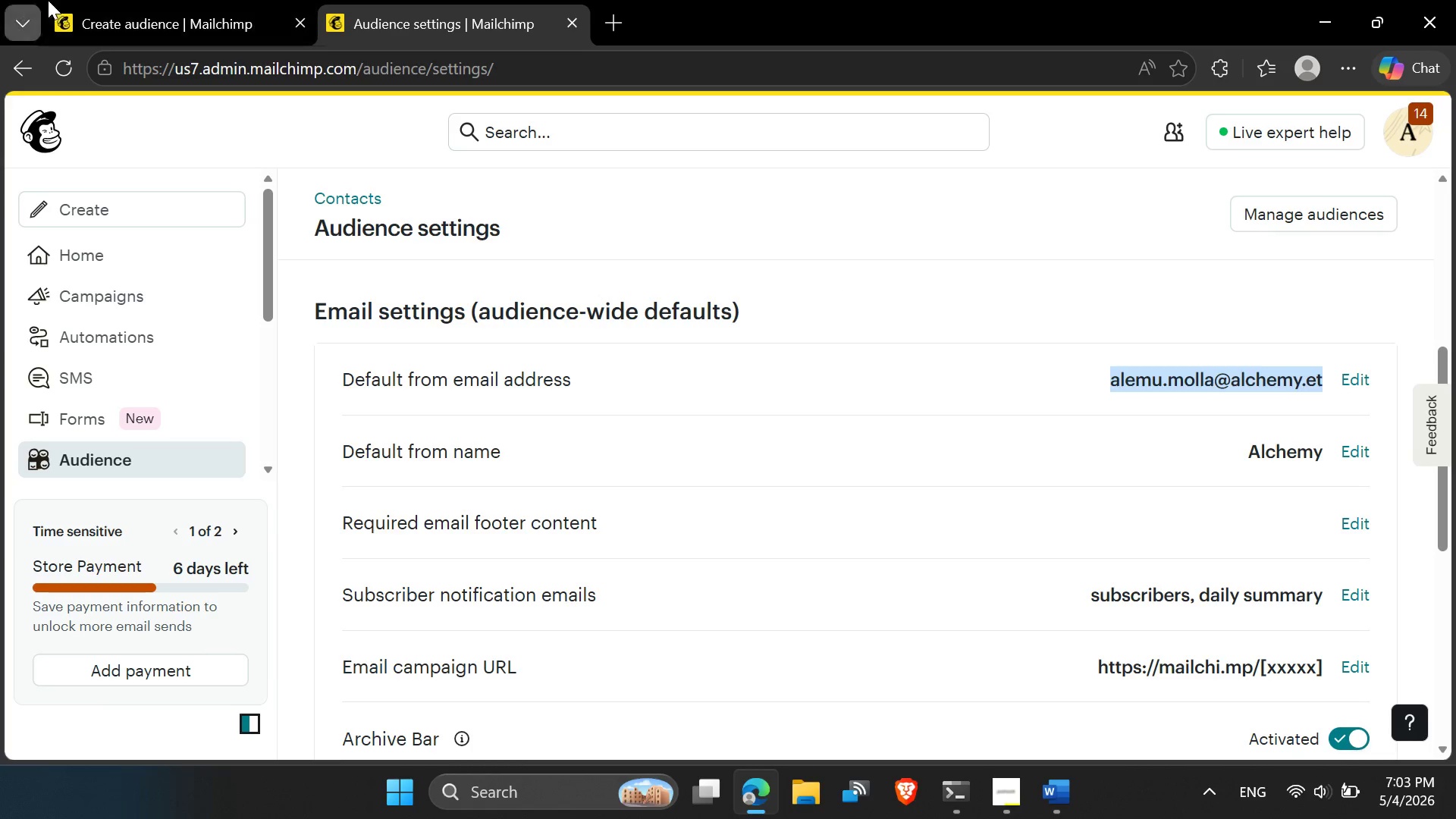 
left_click([85, 0])
 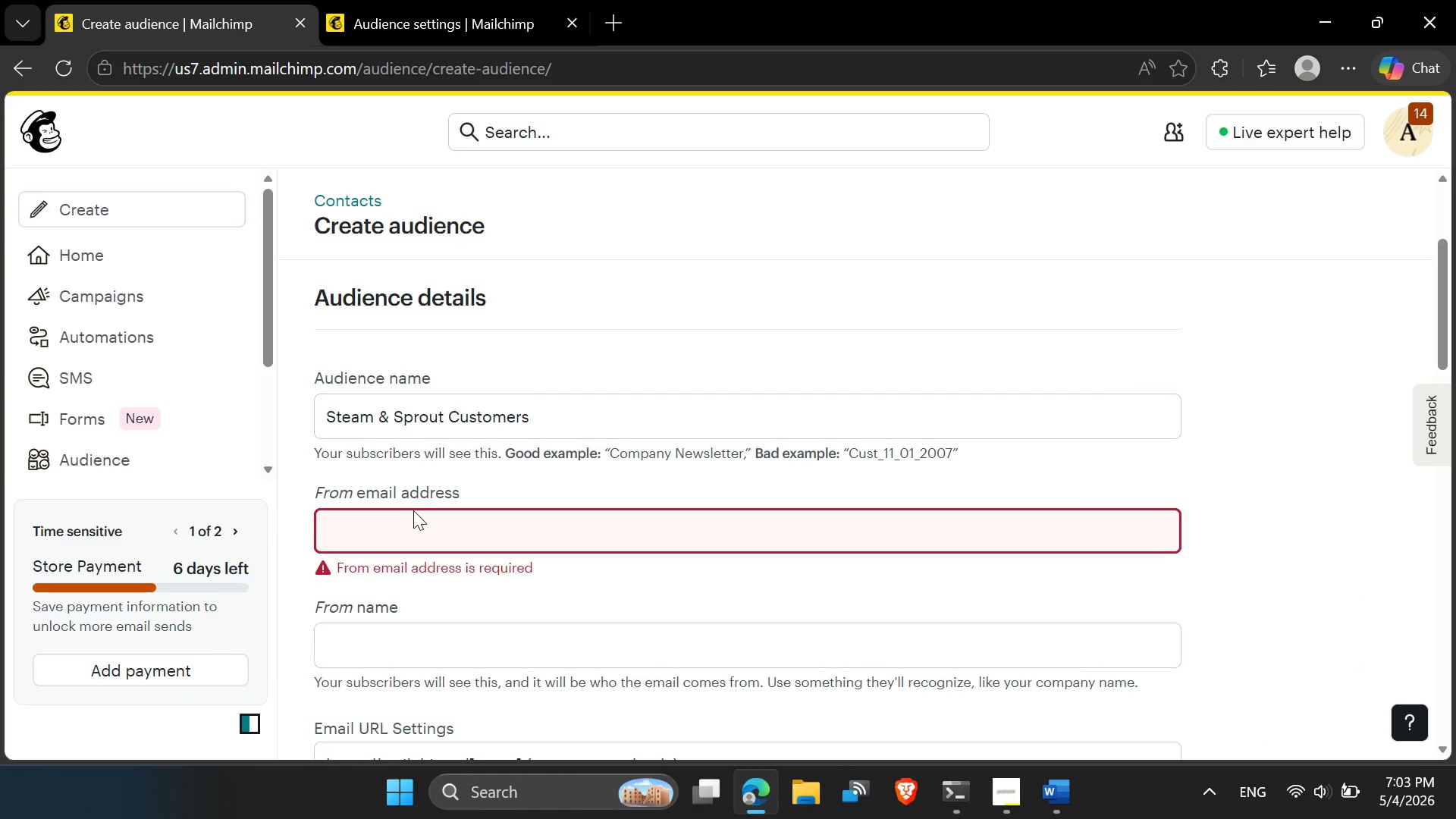 
key(Control+V)
 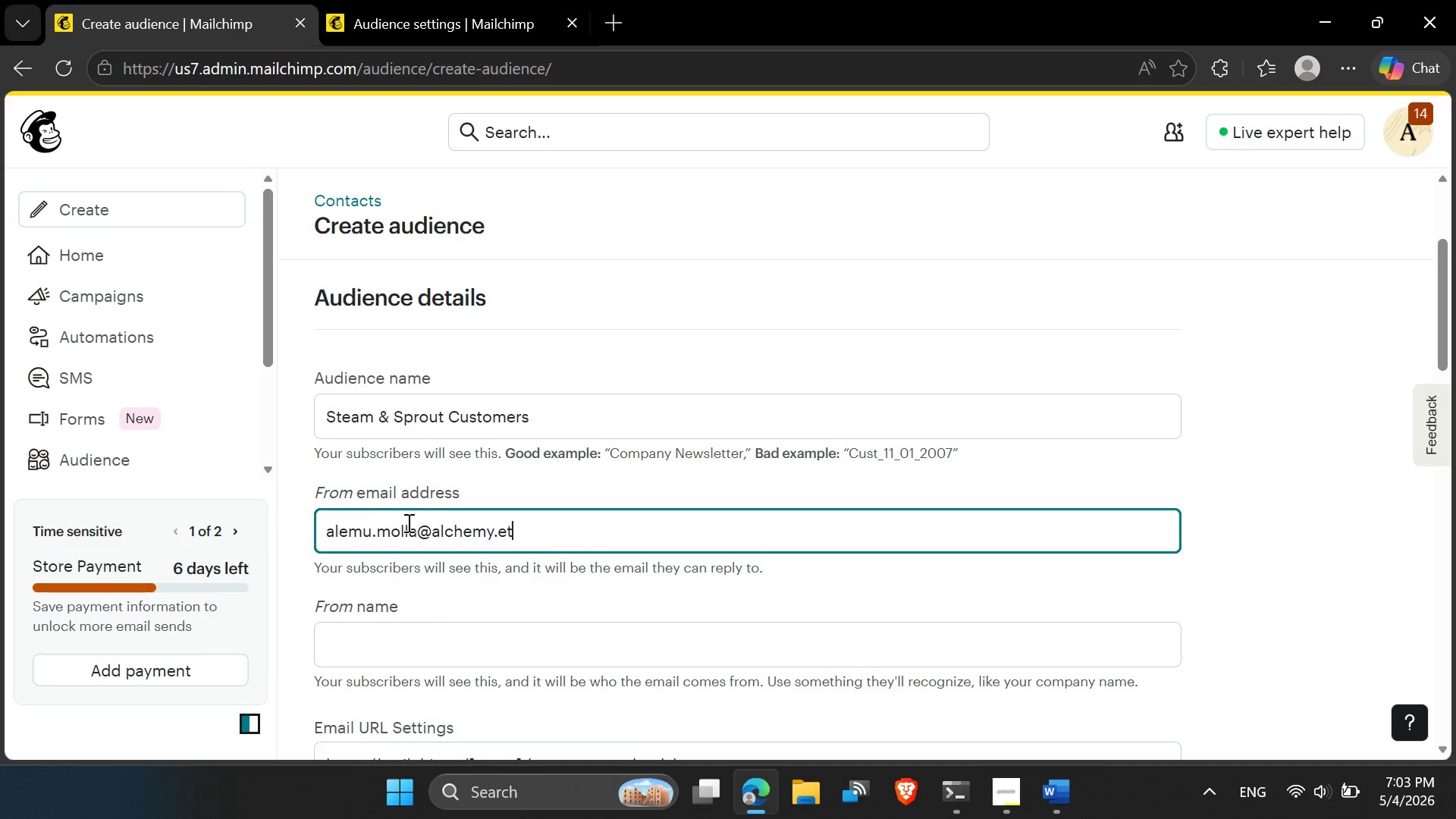 
scroll: coordinate [407, 522], scroll_direction: down, amount: 1.0
 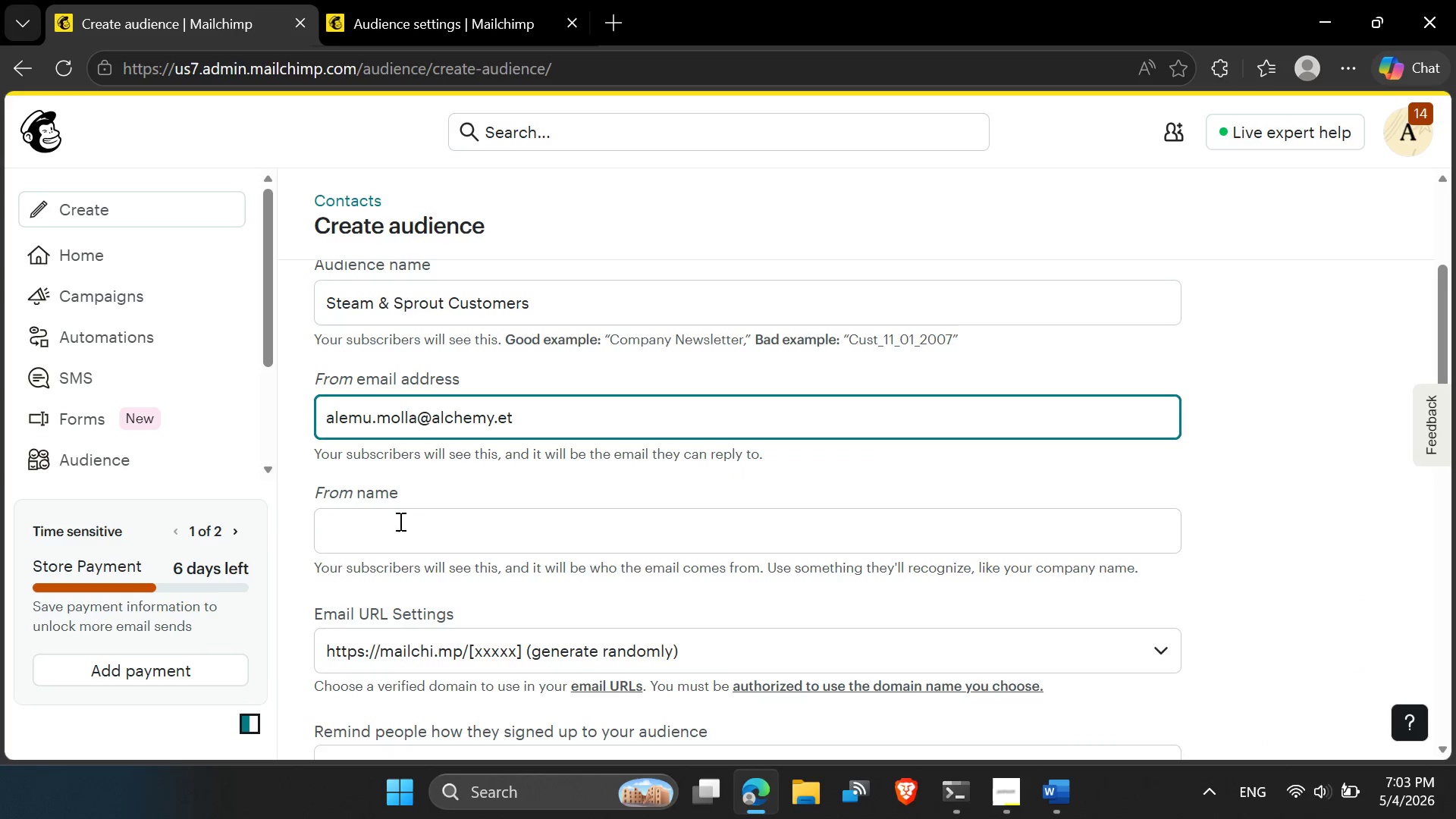 
left_click([399, 521])
 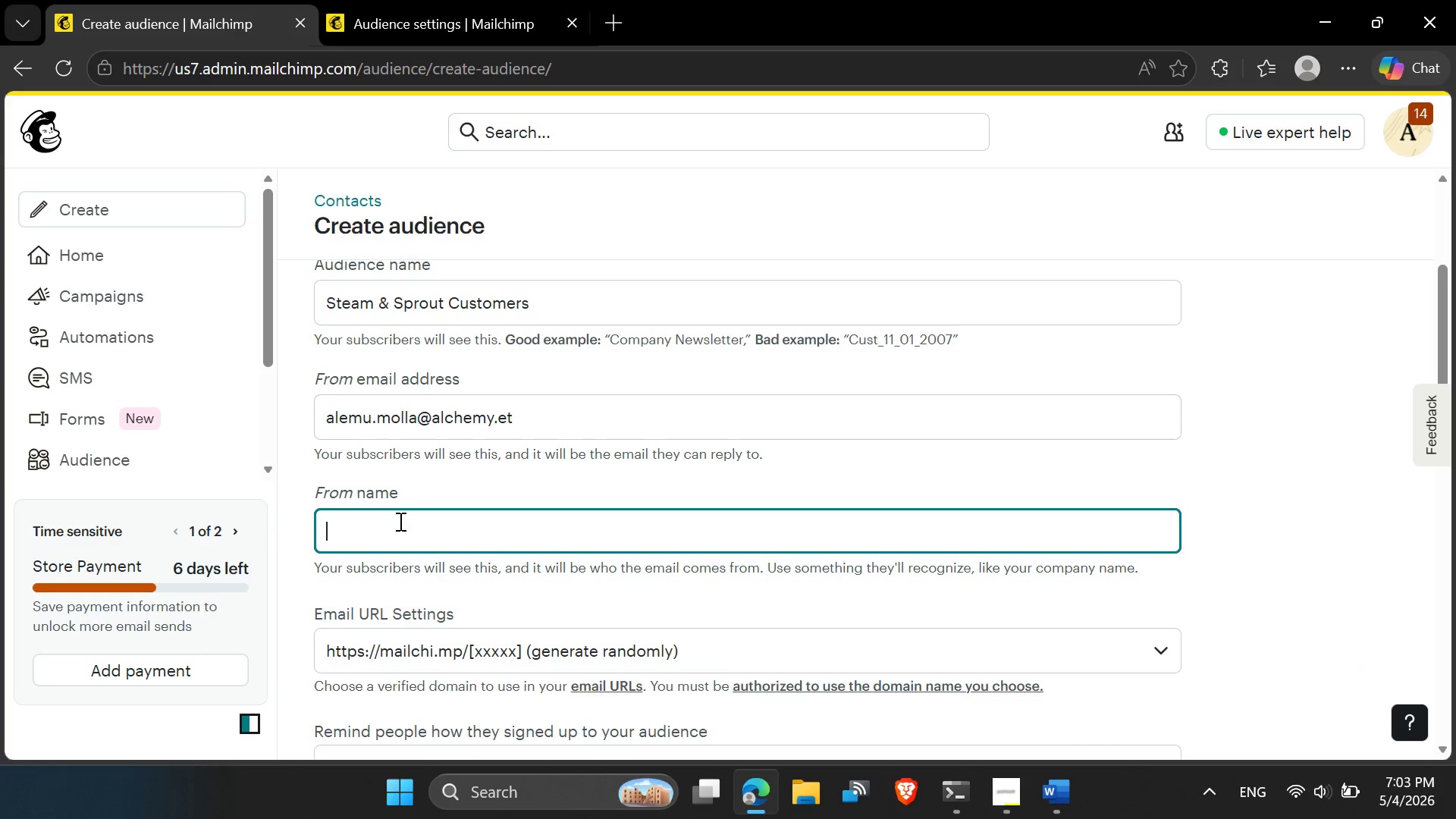 
hold_key(key=ControlLeft, duration=0.42)
 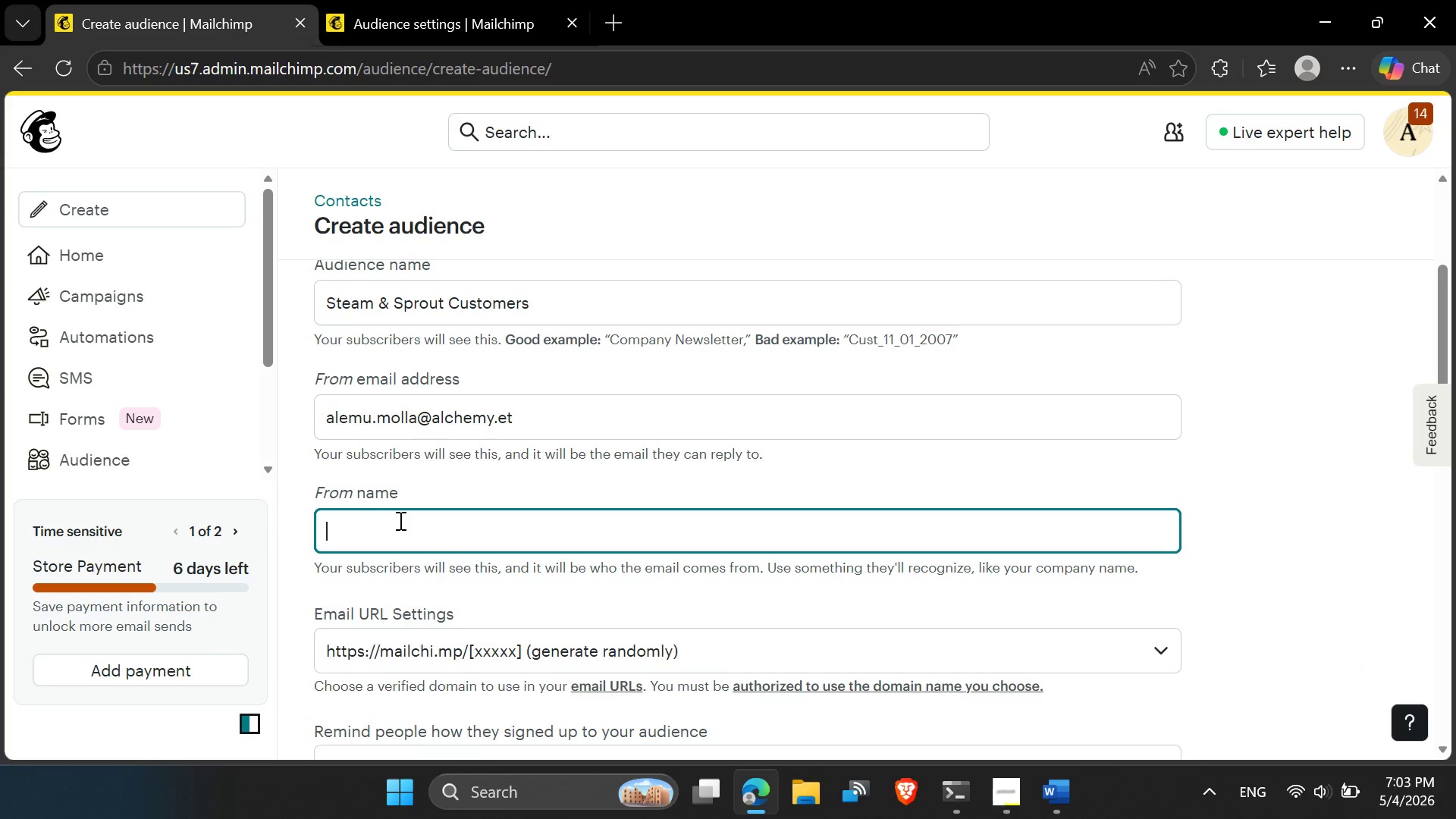 
key(Meta+V)
 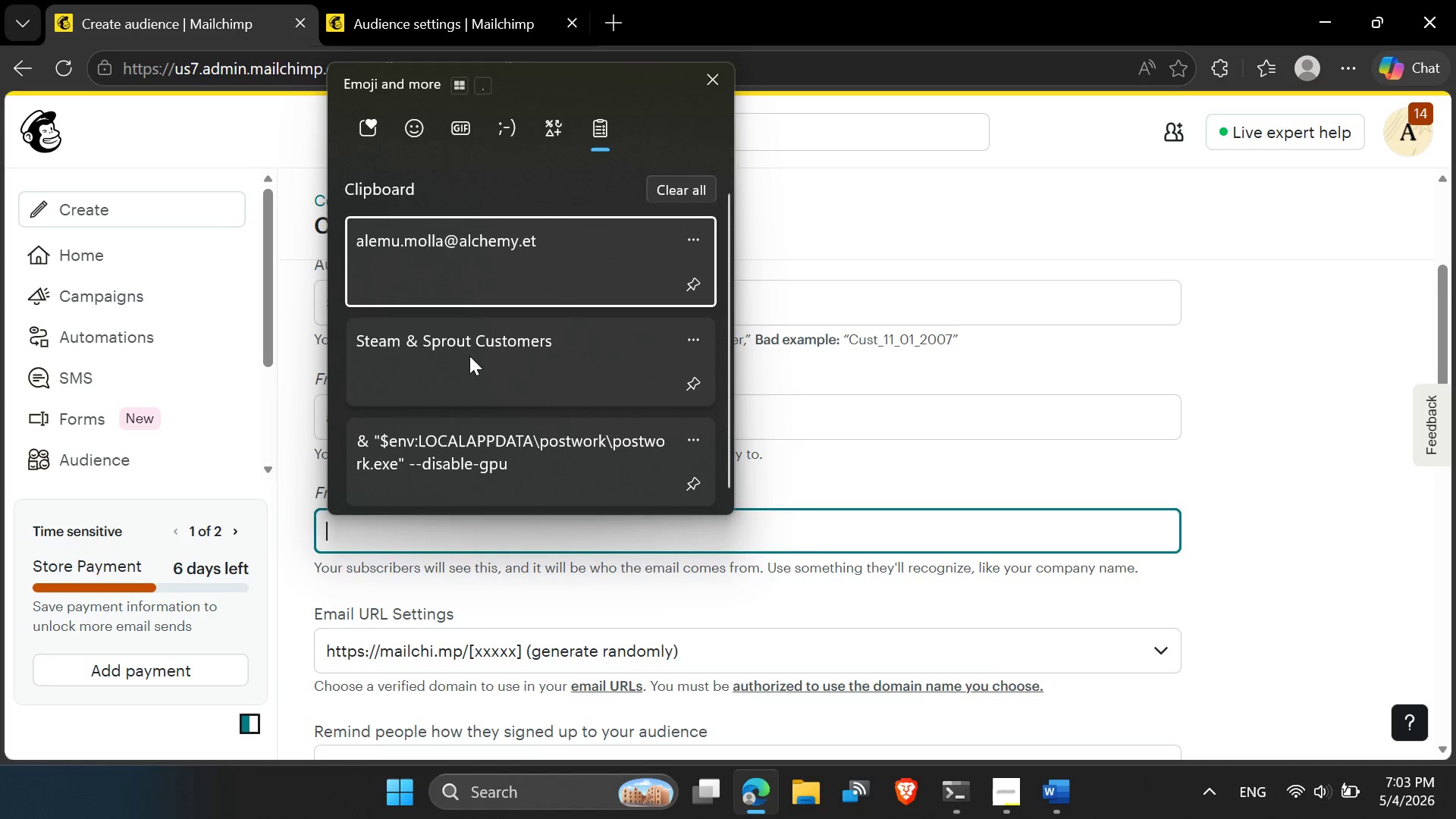 
left_click([469, 350])
 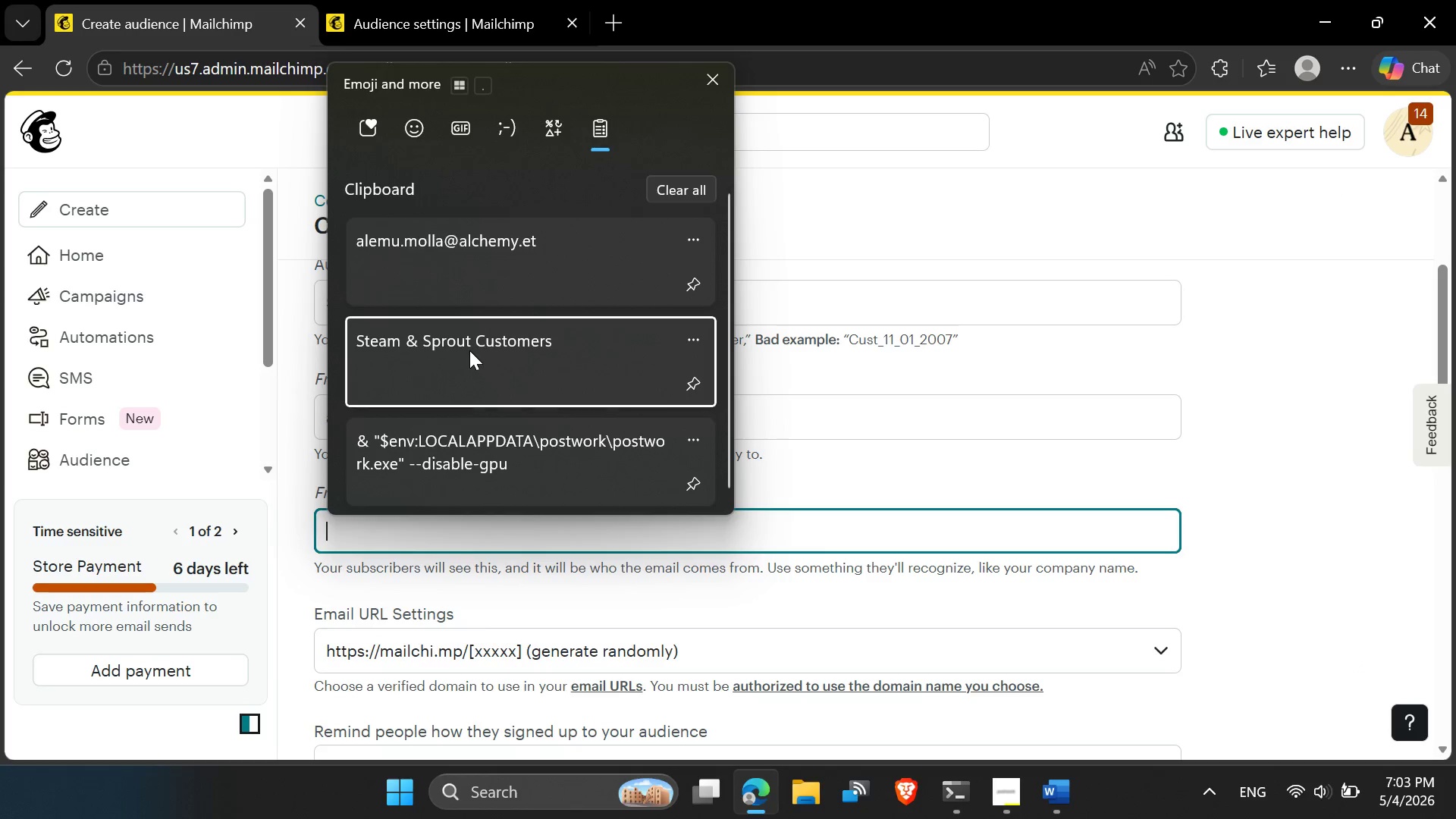 
key(Control+ControlLeft)
 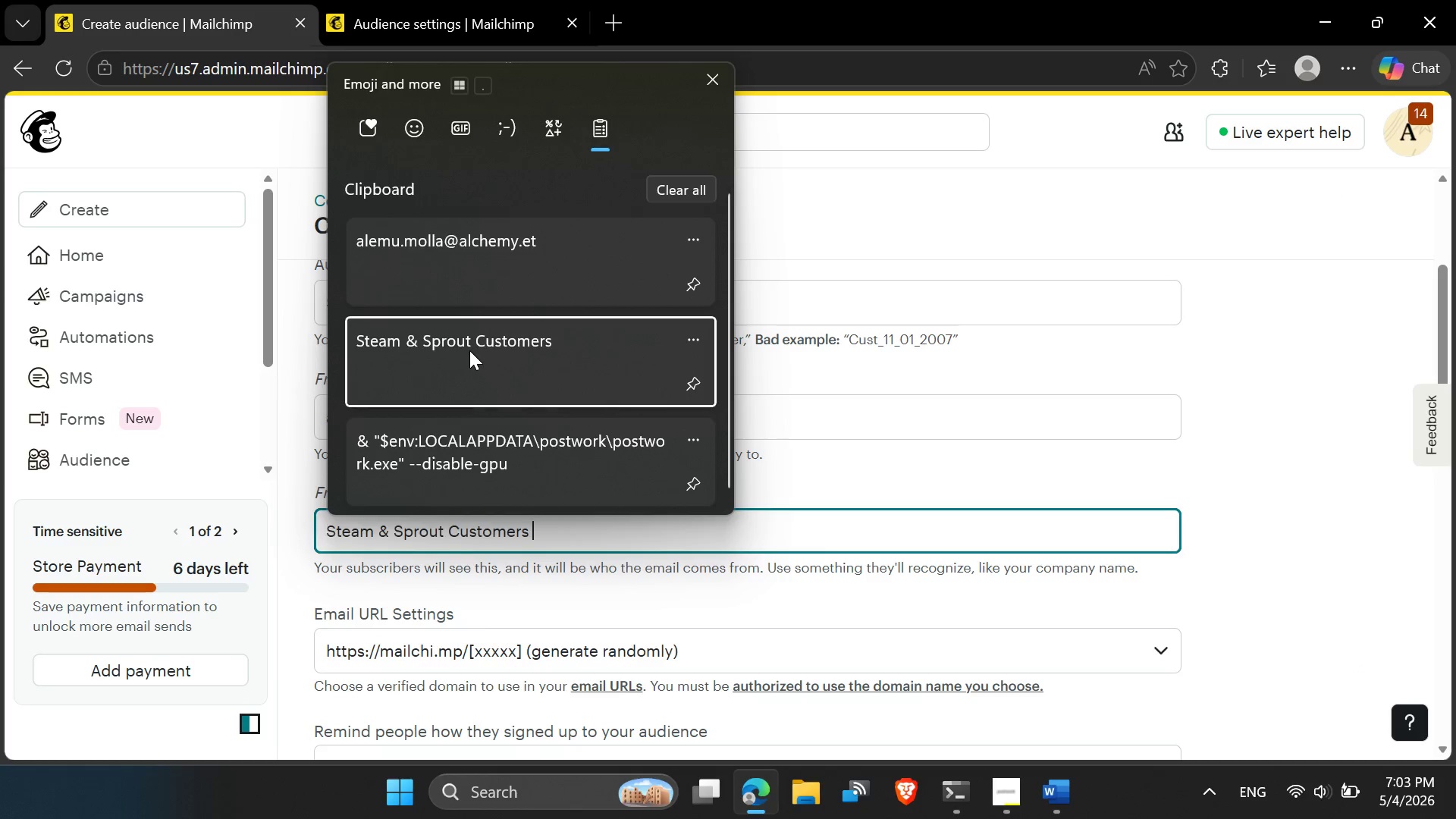 
key(Control+V)
 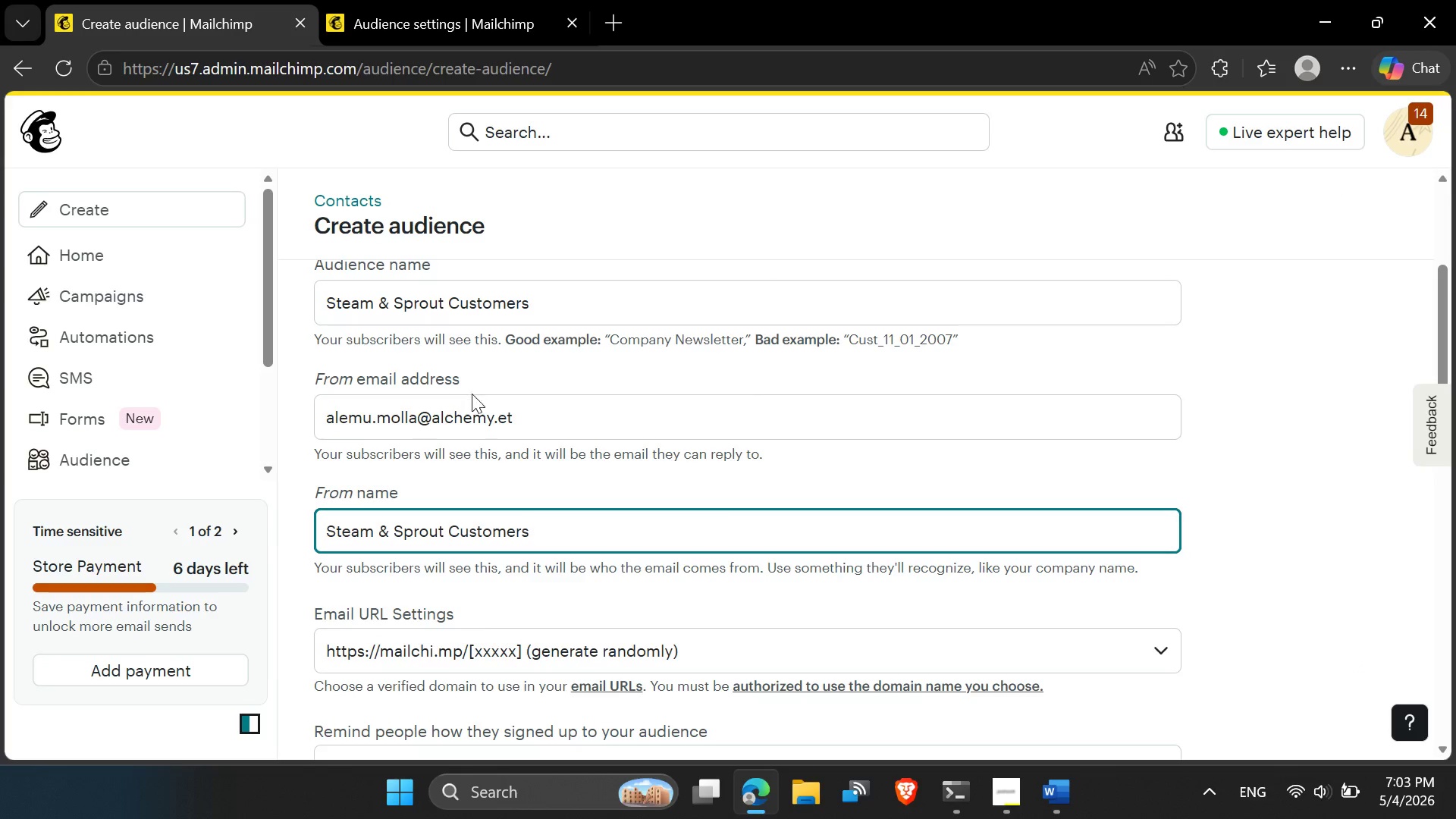 
scroll: coordinate [616, 430], scroll_direction: down, amount: 4.0
 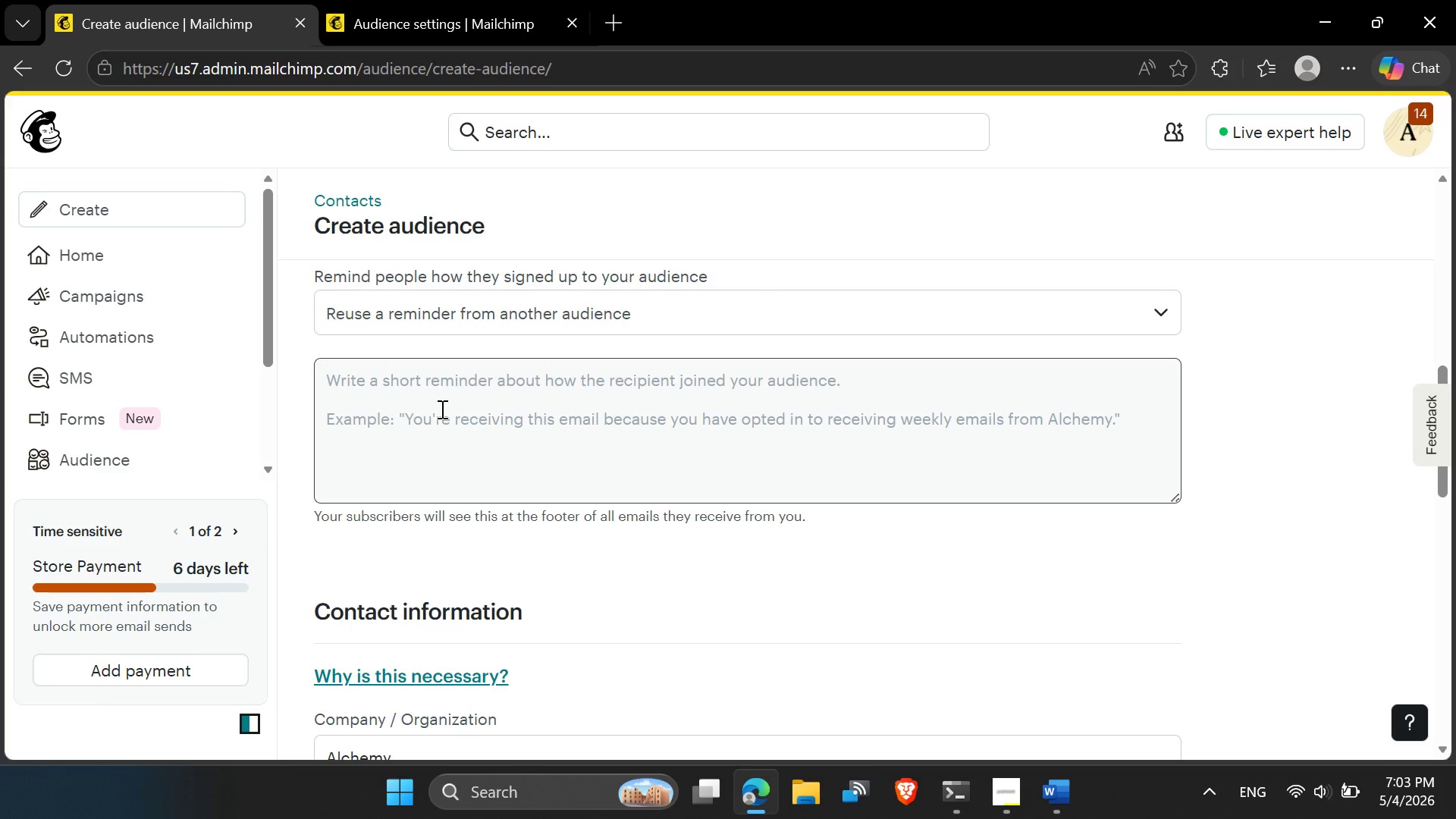 
wait(11.38)
 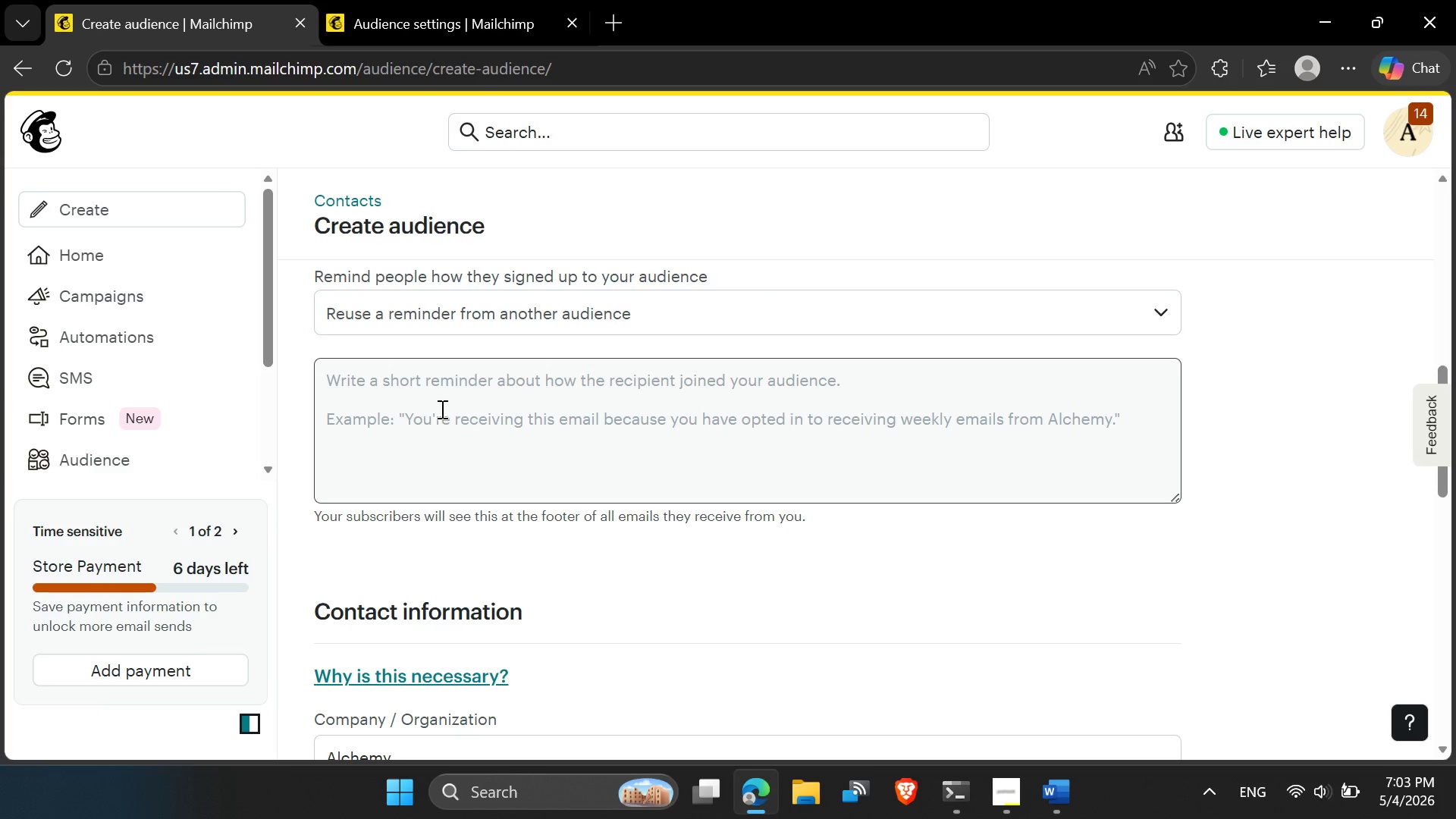 
left_click([622, 30])
 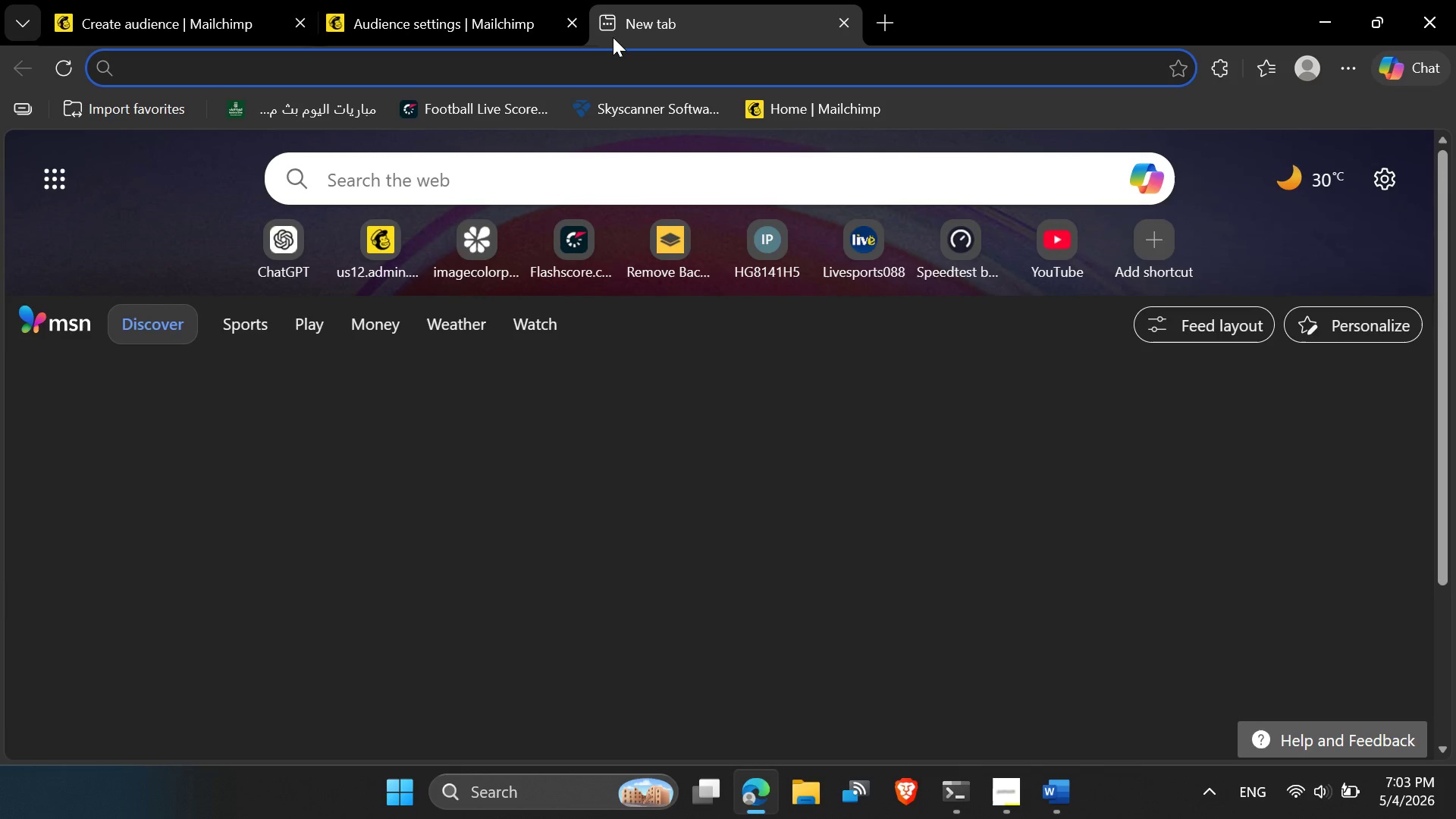 
type(you rae )
key(Backspace)
key(Backspace)
key(Backspace)
key(Backspace)
type(are revi)
key(Backspace)
key(Backspace)
type(ri)
key(Backspace)
key(Backspace)
type(eivi)
key(Backspace)
key(Backspace)
key(Backspace)
key(Backspace)
key(Backspace)
type(ceing )
 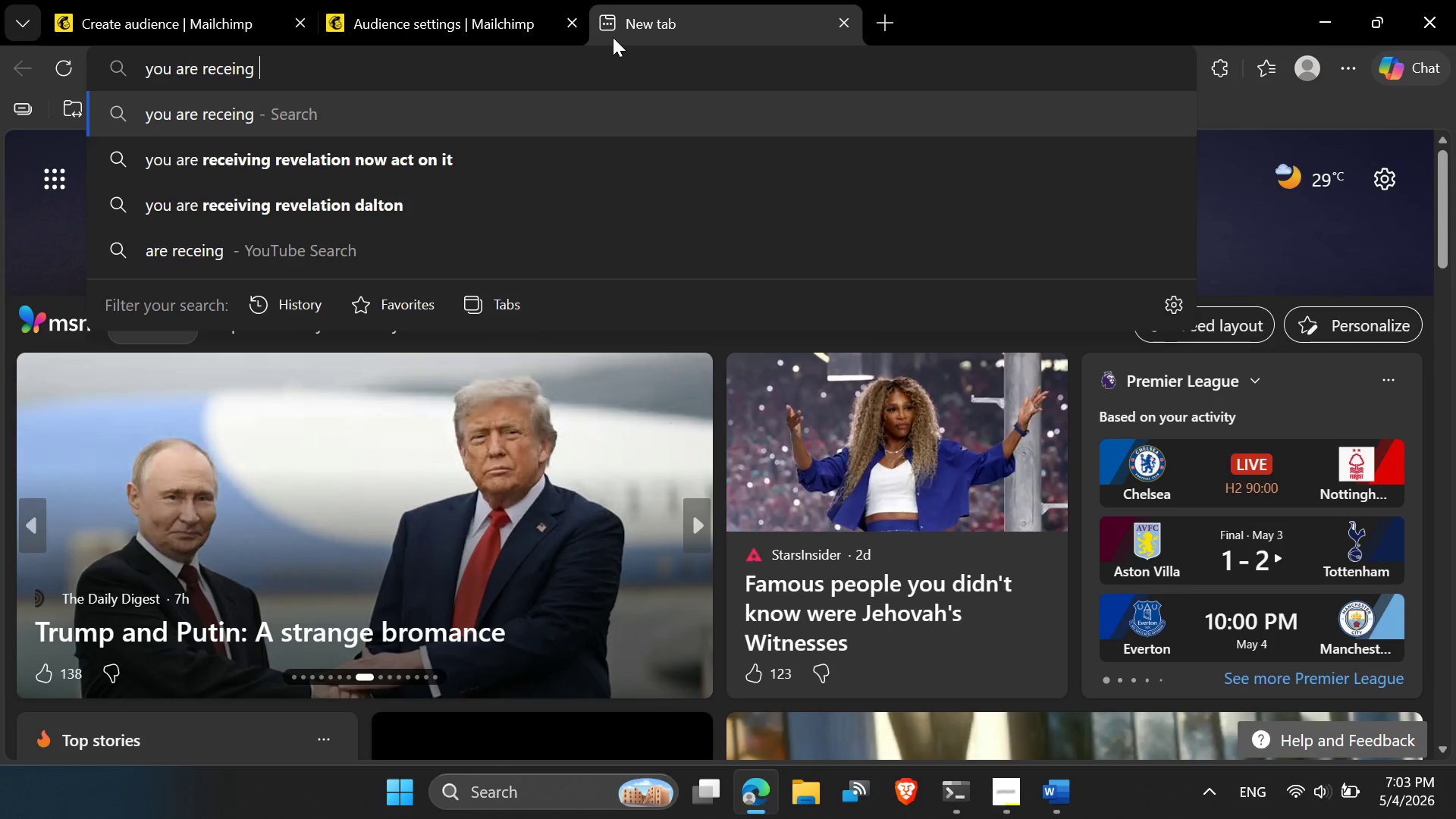 
key(ArrowDown)
 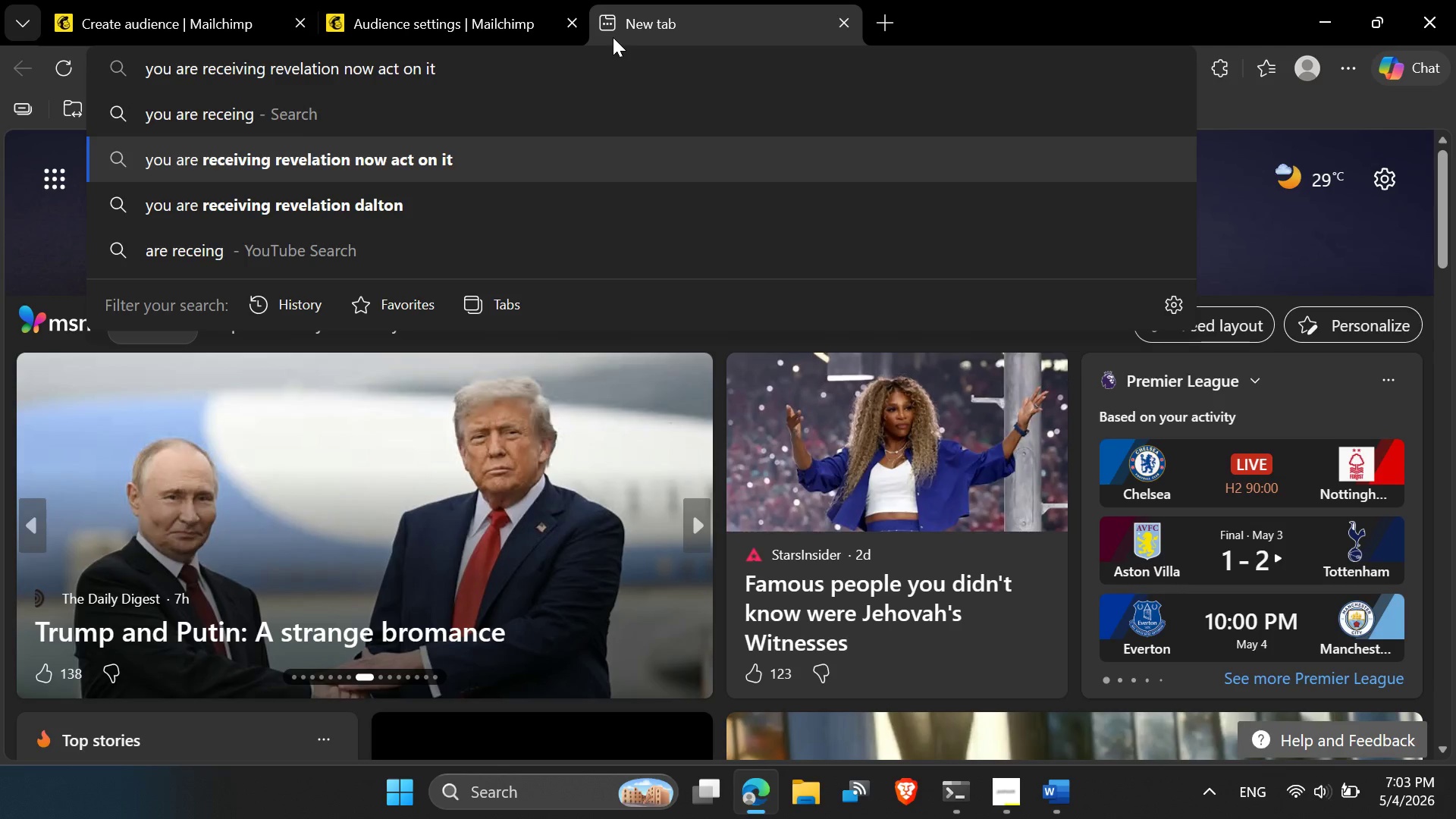 
key(Backspace)
key(Backspace)
key(Backspace)
key(Backspace)
key(Backspace)
key(Backspace)
key(Backspace)
key(Backspace)
key(Backspace)
key(Backspace)
key(Backspace)
key(Backspace)
key(Backspace)
key(Backspace)
key(Backspace)
key(Backspace)
key(Backspace)
key(Backspace)
key(Backspace)
key(Backspace)
key(Backspace)
key(Backspace)
key(Backspace)
key(Backspace)
type(this email becuase you are opt to )
 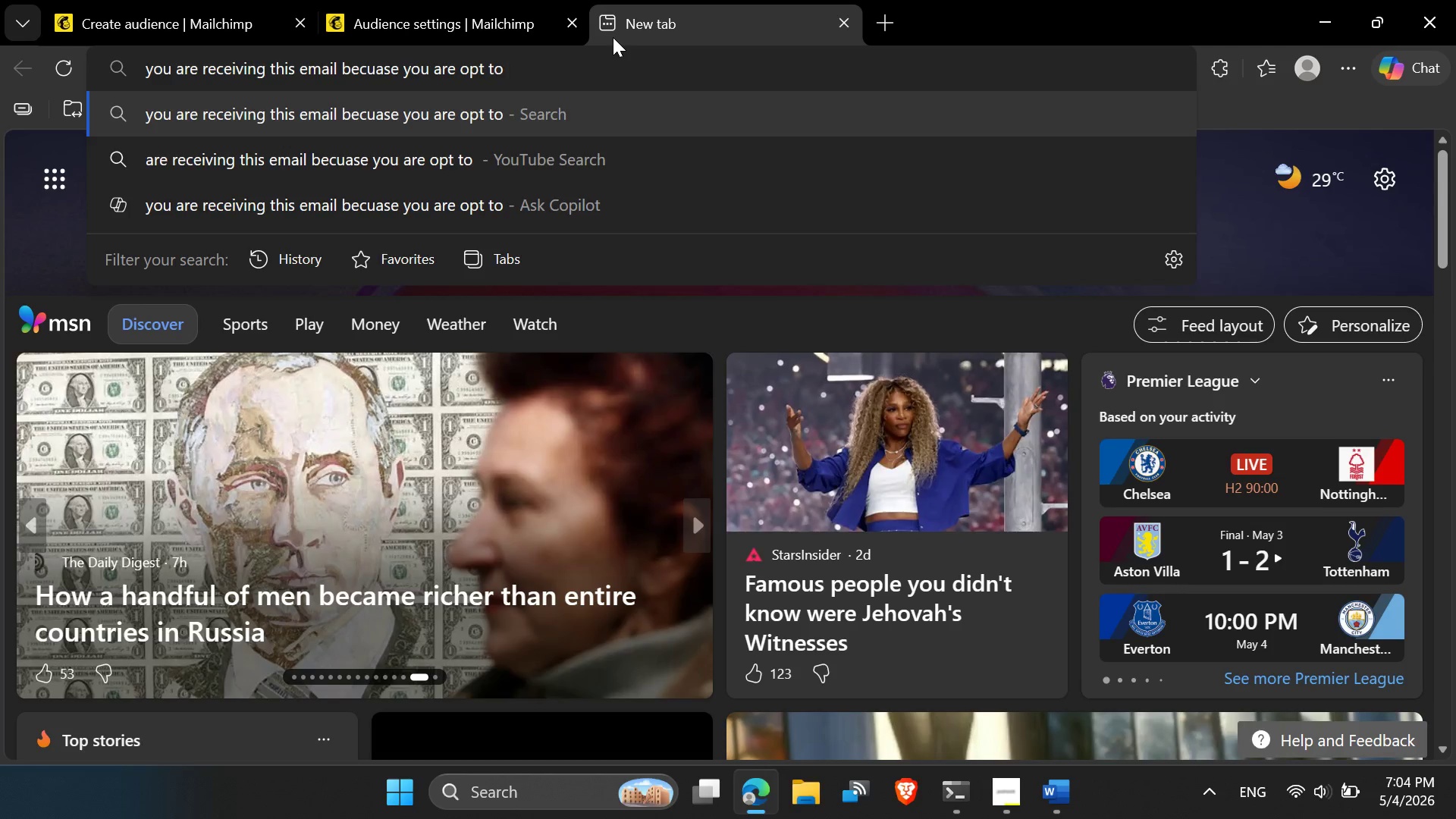 
key(Enter)
 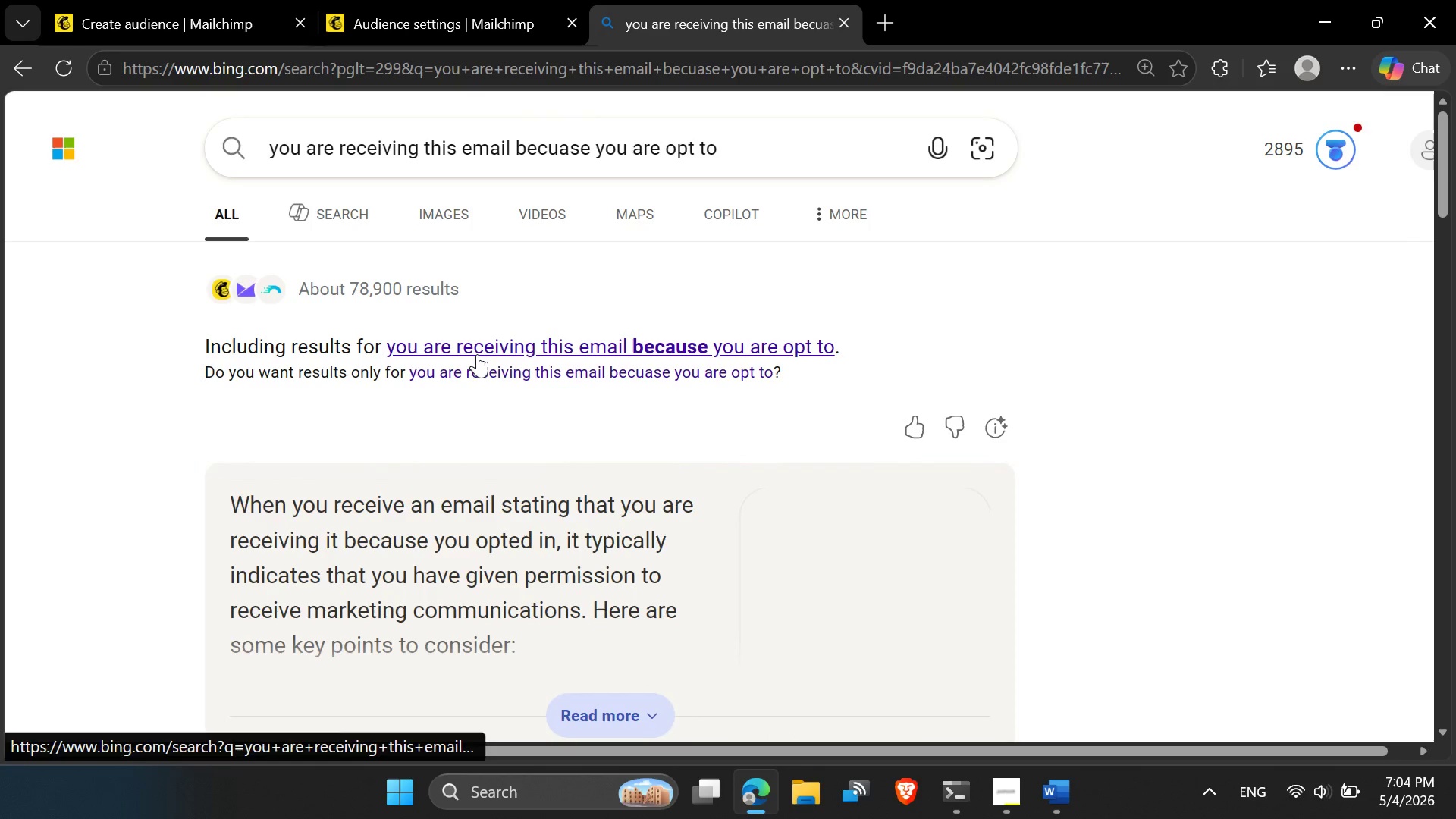 
left_click([579, 337])
 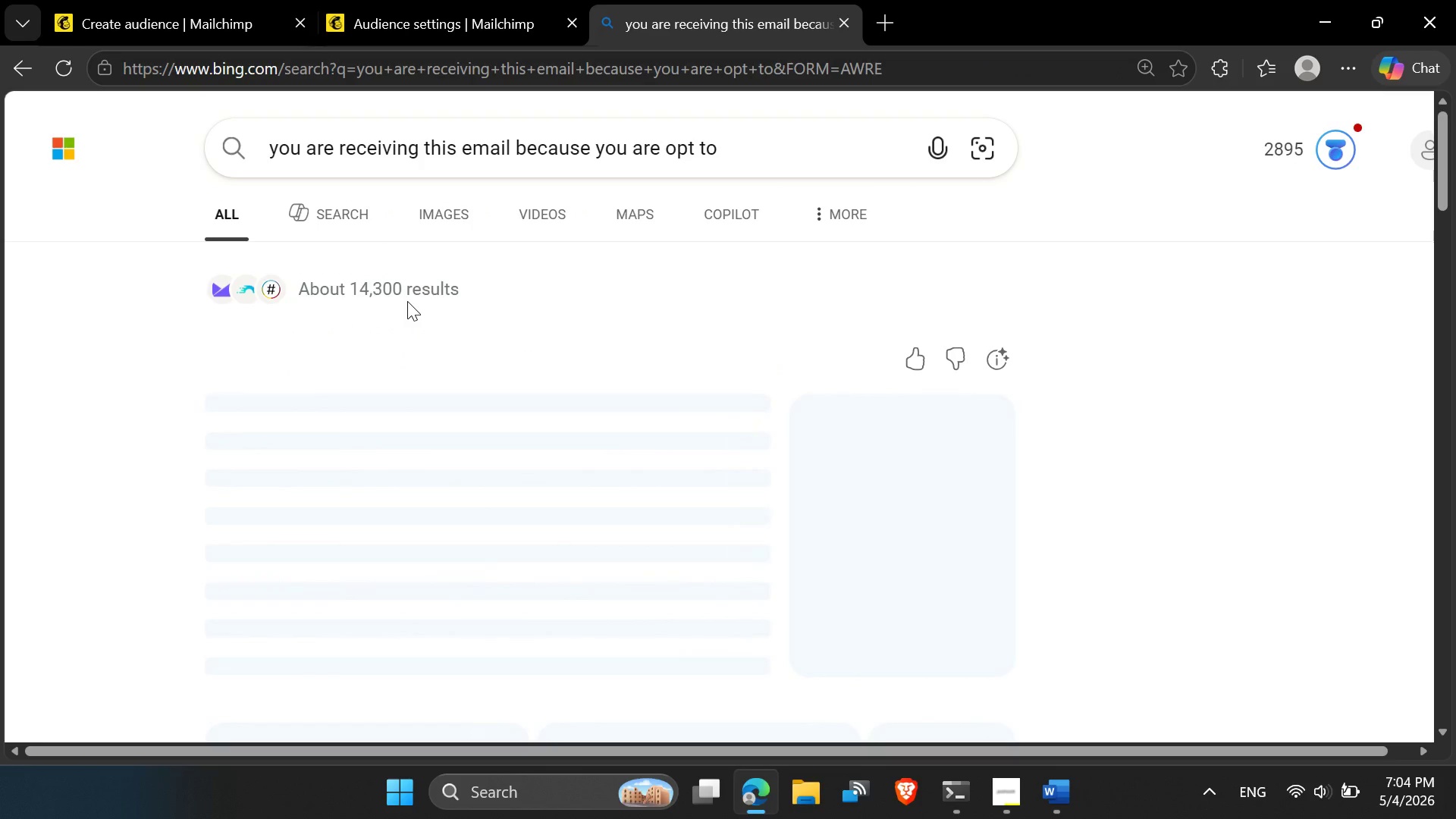 
scroll: coordinate [205, 389], scroll_direction: down, amount: 4.0
 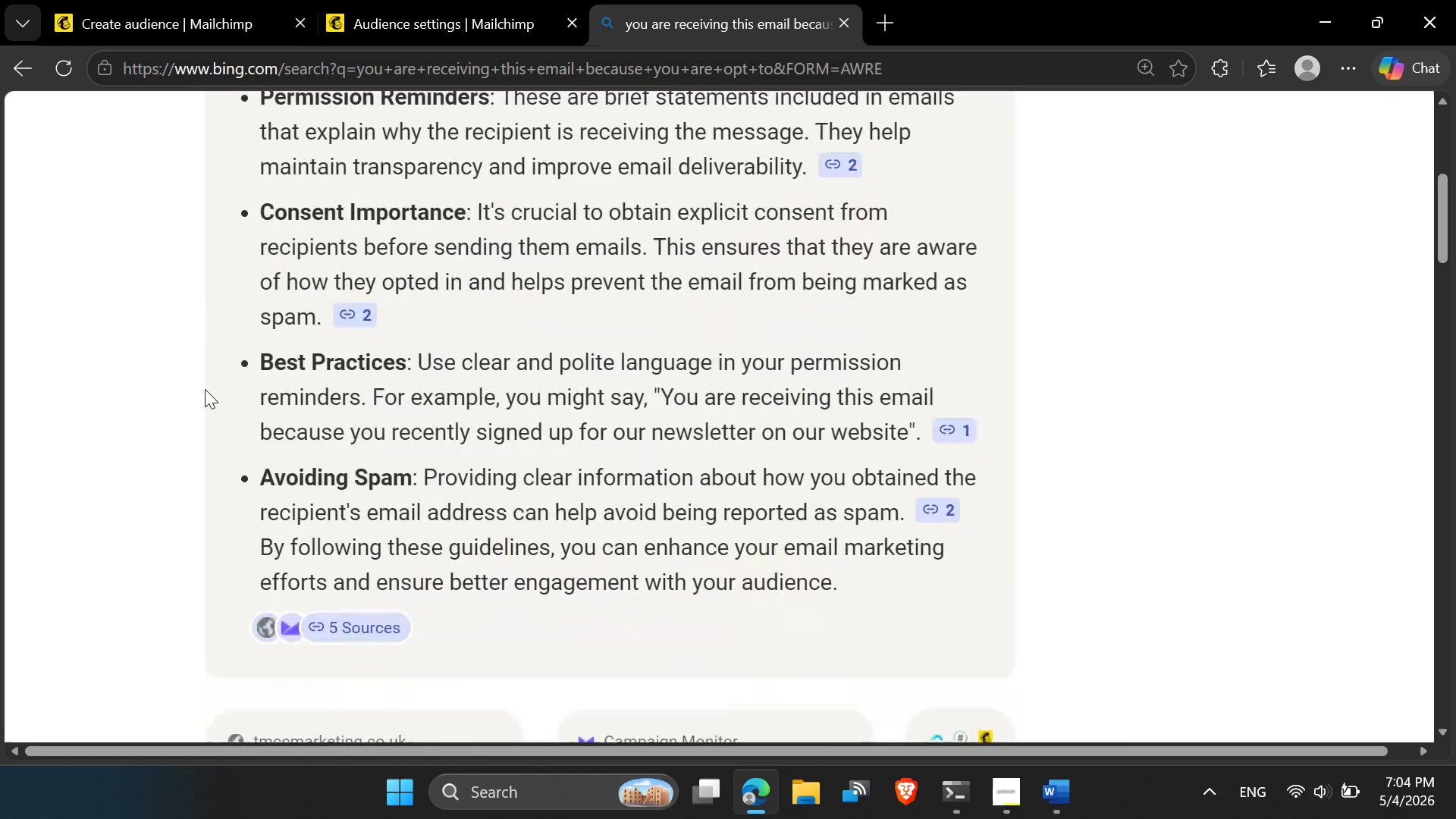 
scroll: coordinate [205, 389], scroll_direction: up, amount: 3.0
 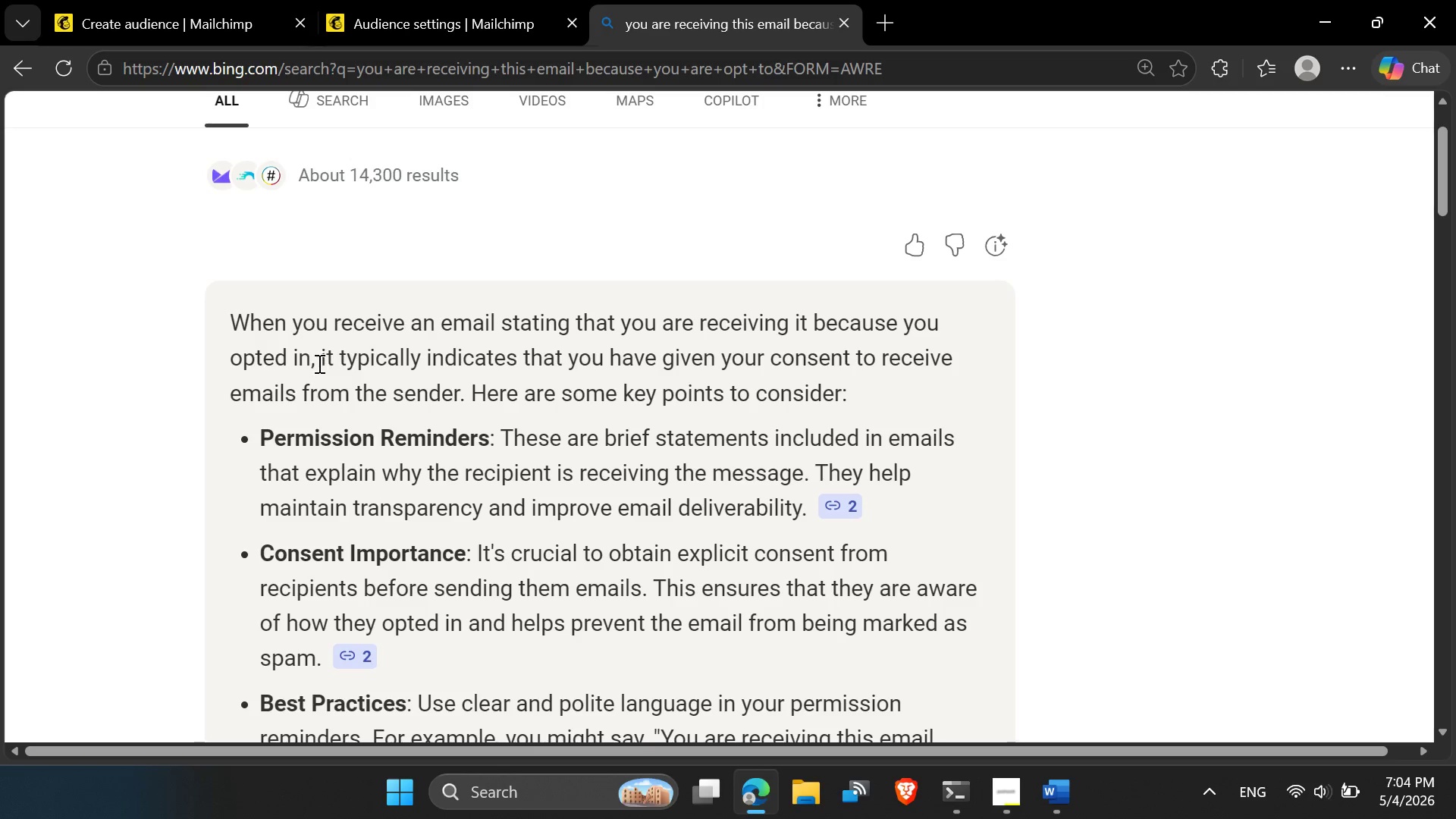 
wait(8.43)
 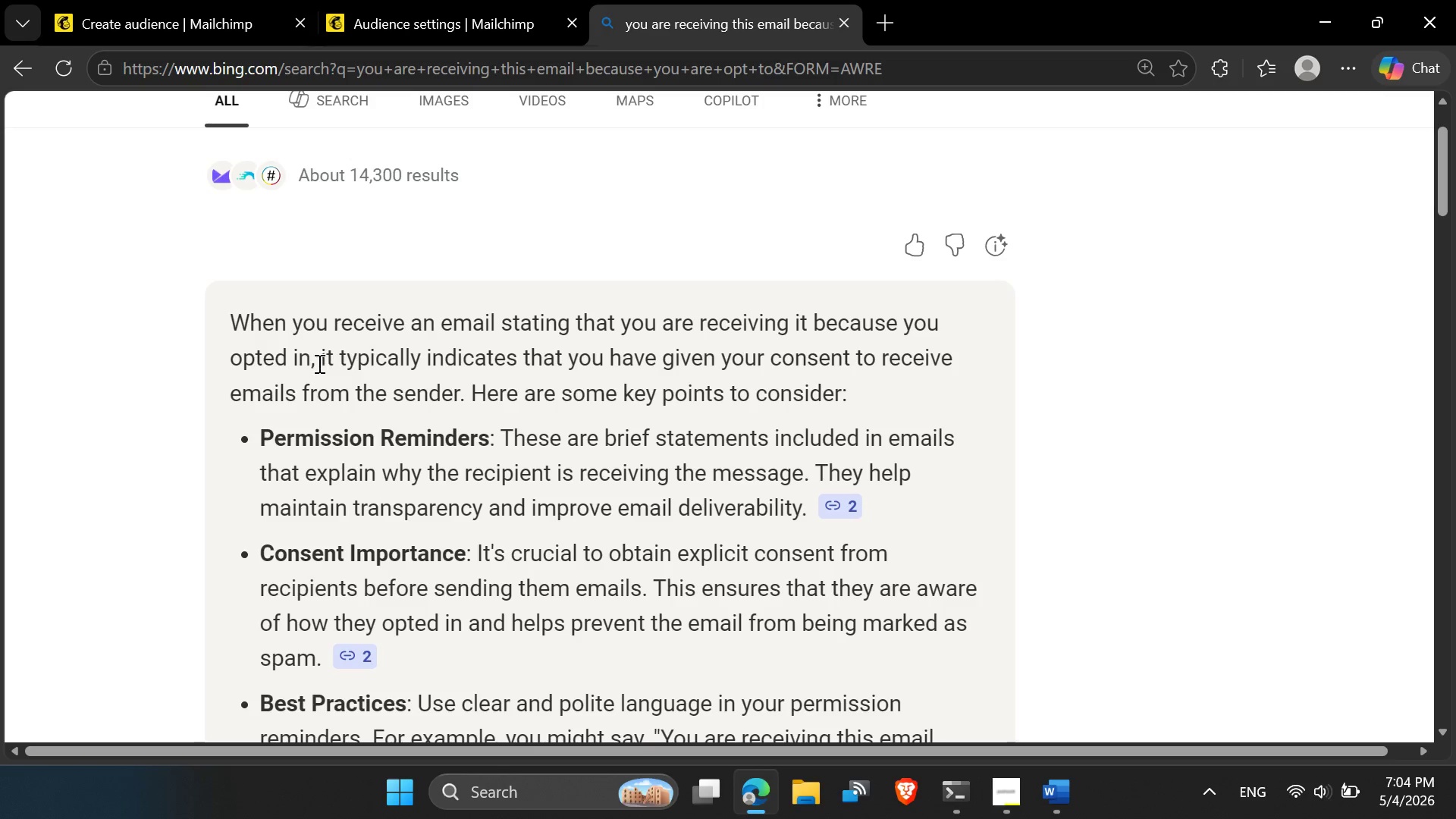 
scroll: coordinate [437, 375], scroll_direction: down, amount: 10.0
 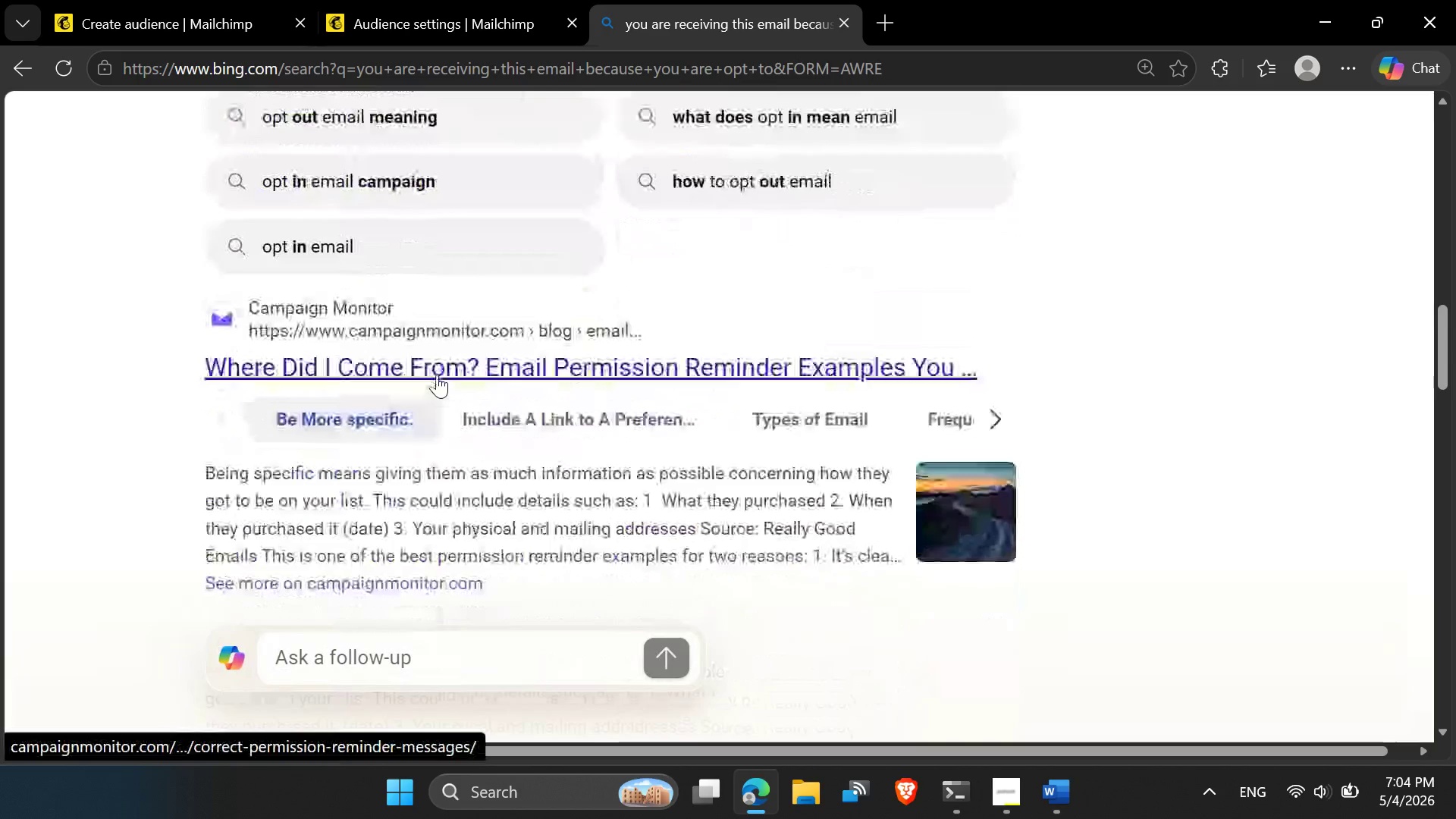 
scroll: coordinate [437, 374], scroll_direction: up, amount: 11.0
 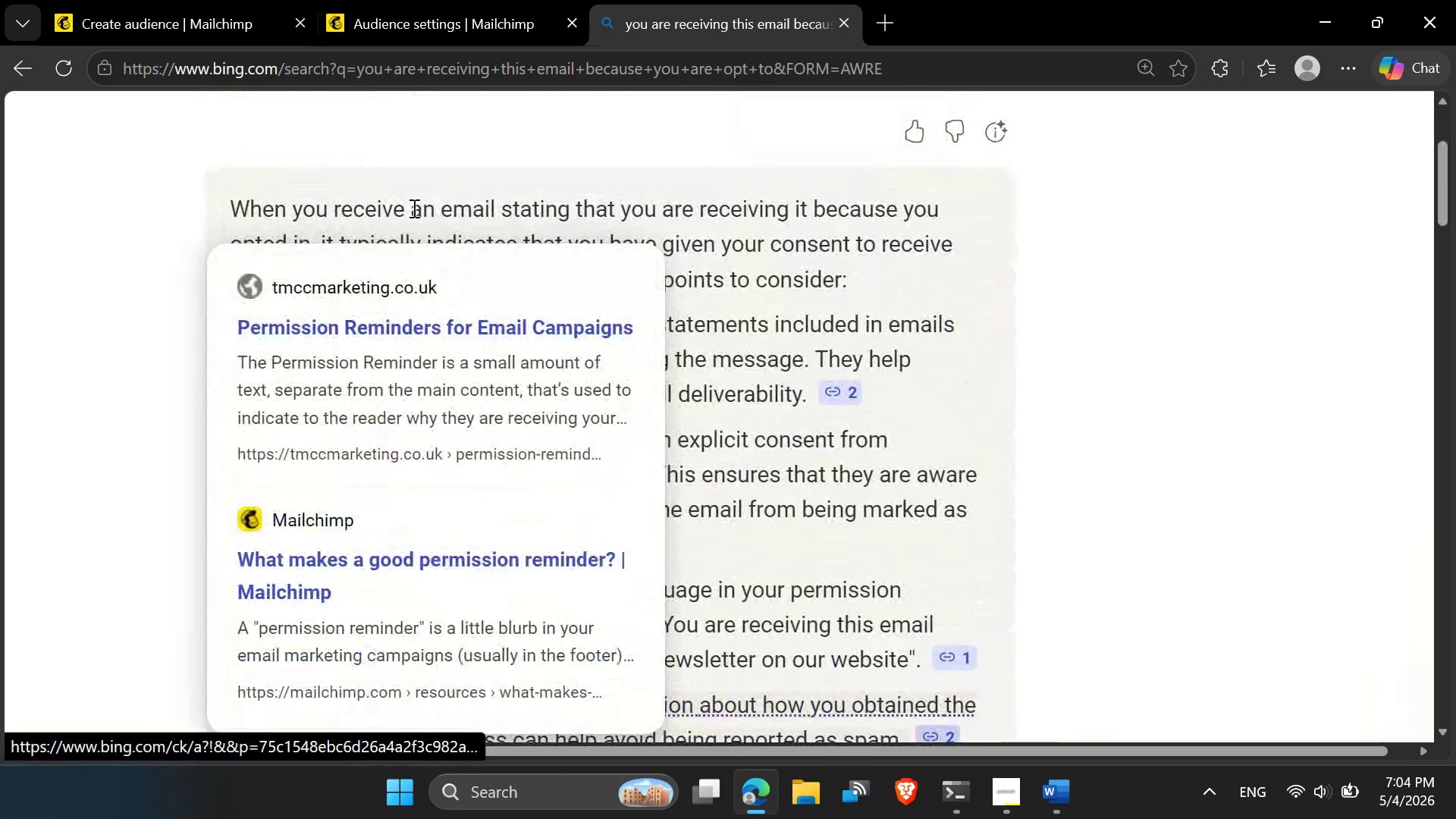 
left_click([411, 203])
 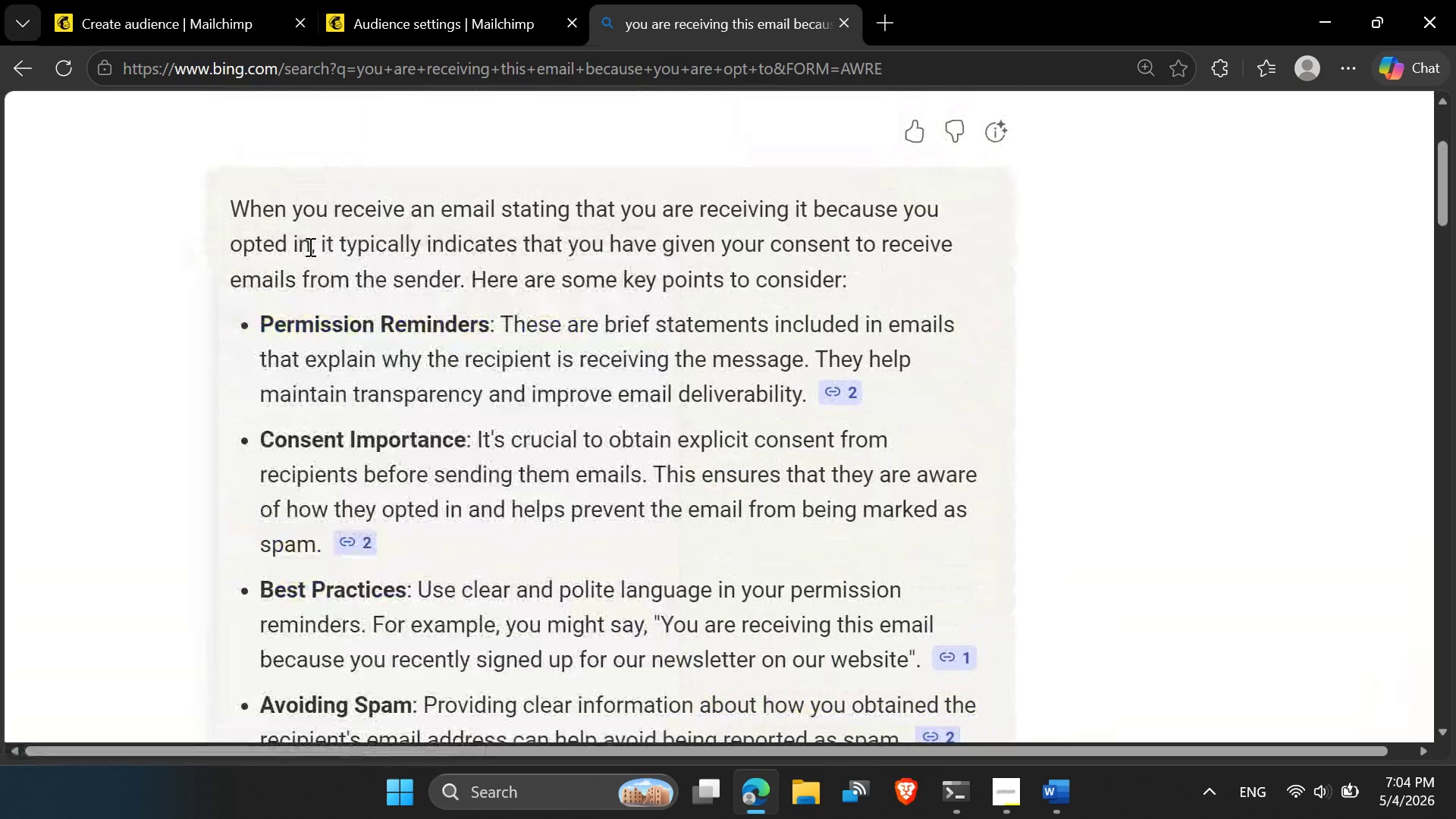 
left_click_drag(start_coordinate=[309, 246], to_coordinate=[220, 221])
 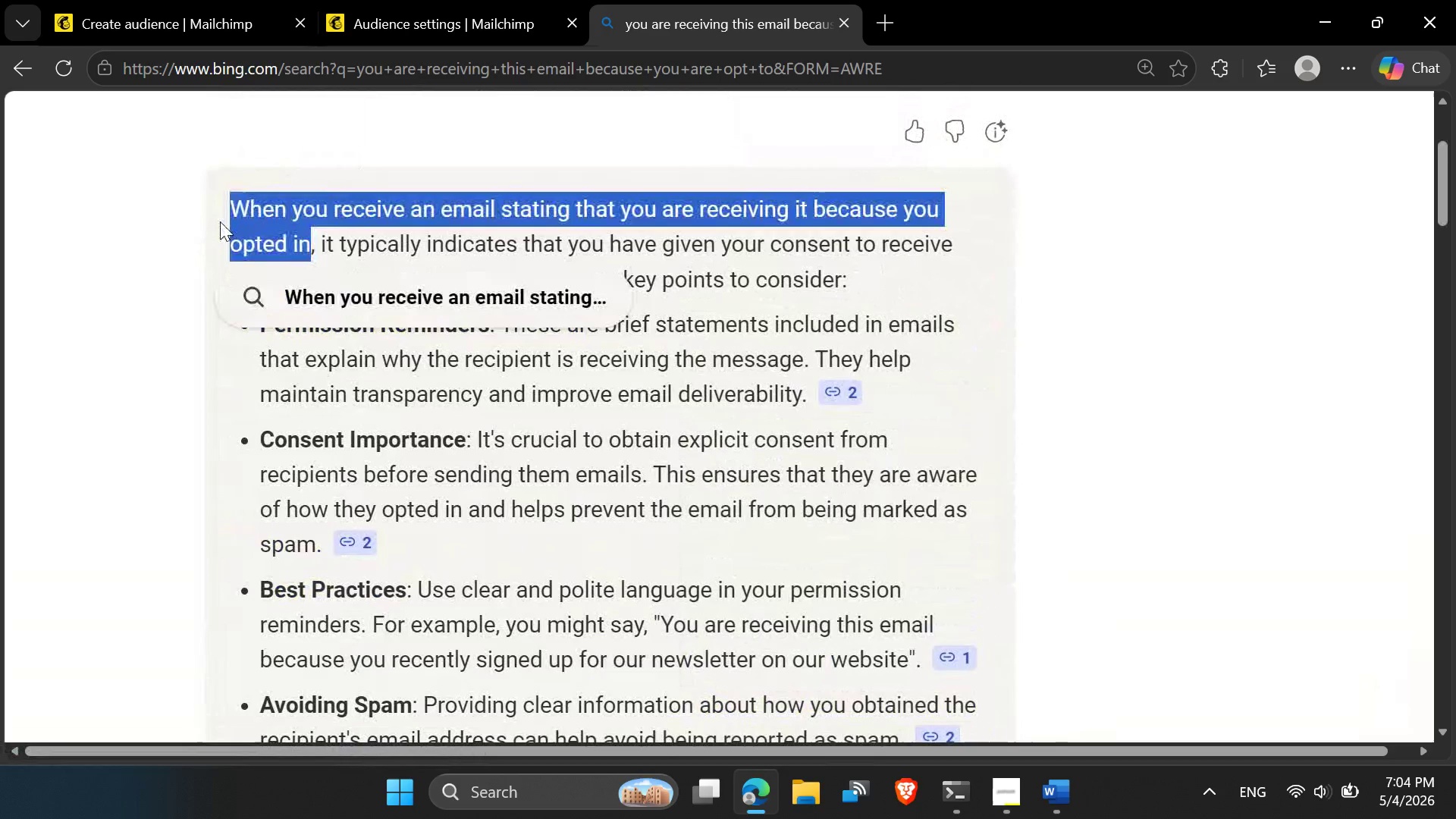 
key(Control+C)
 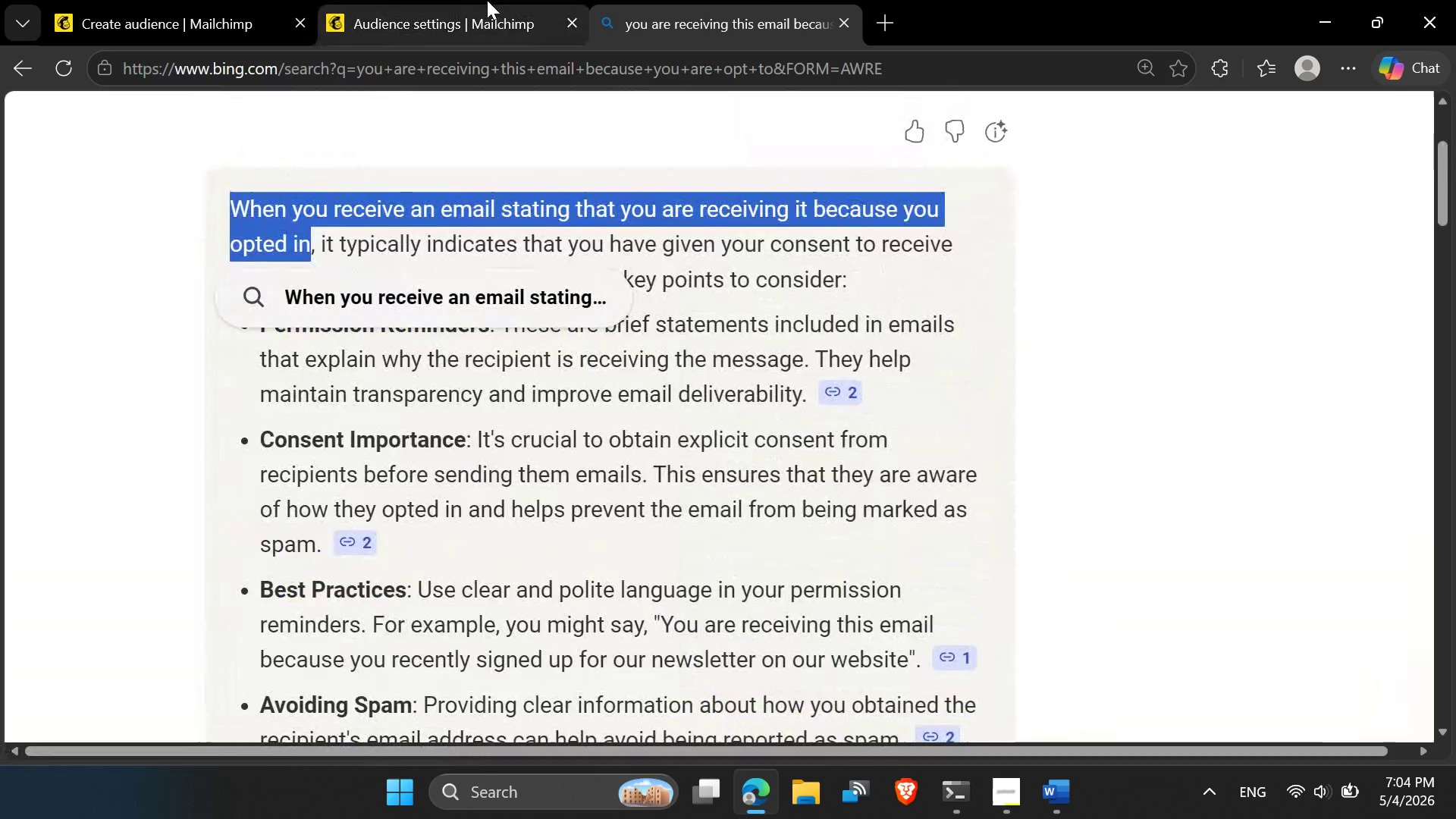 
left_click([487, 0])
 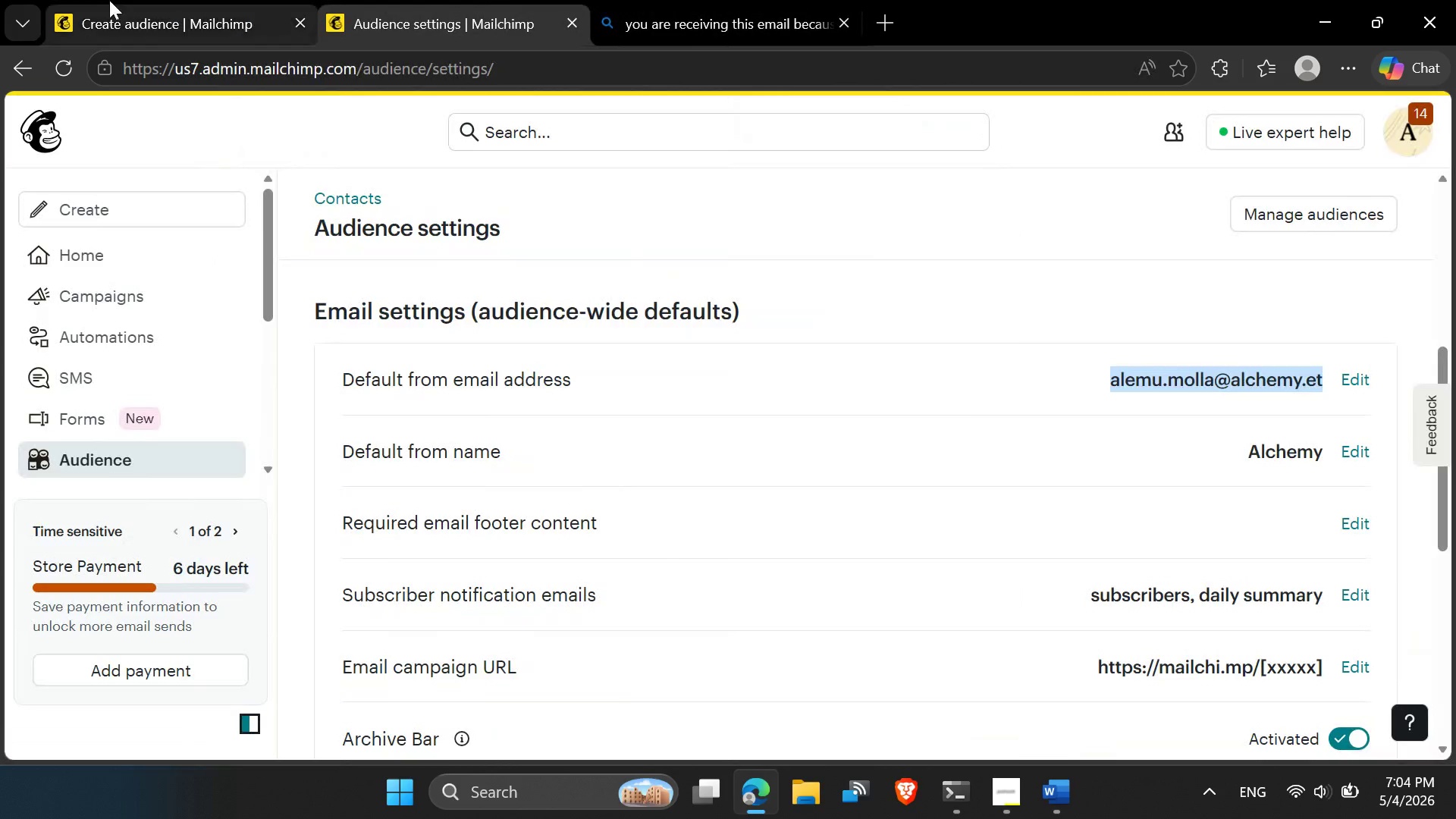 
left_click([103, 0])
 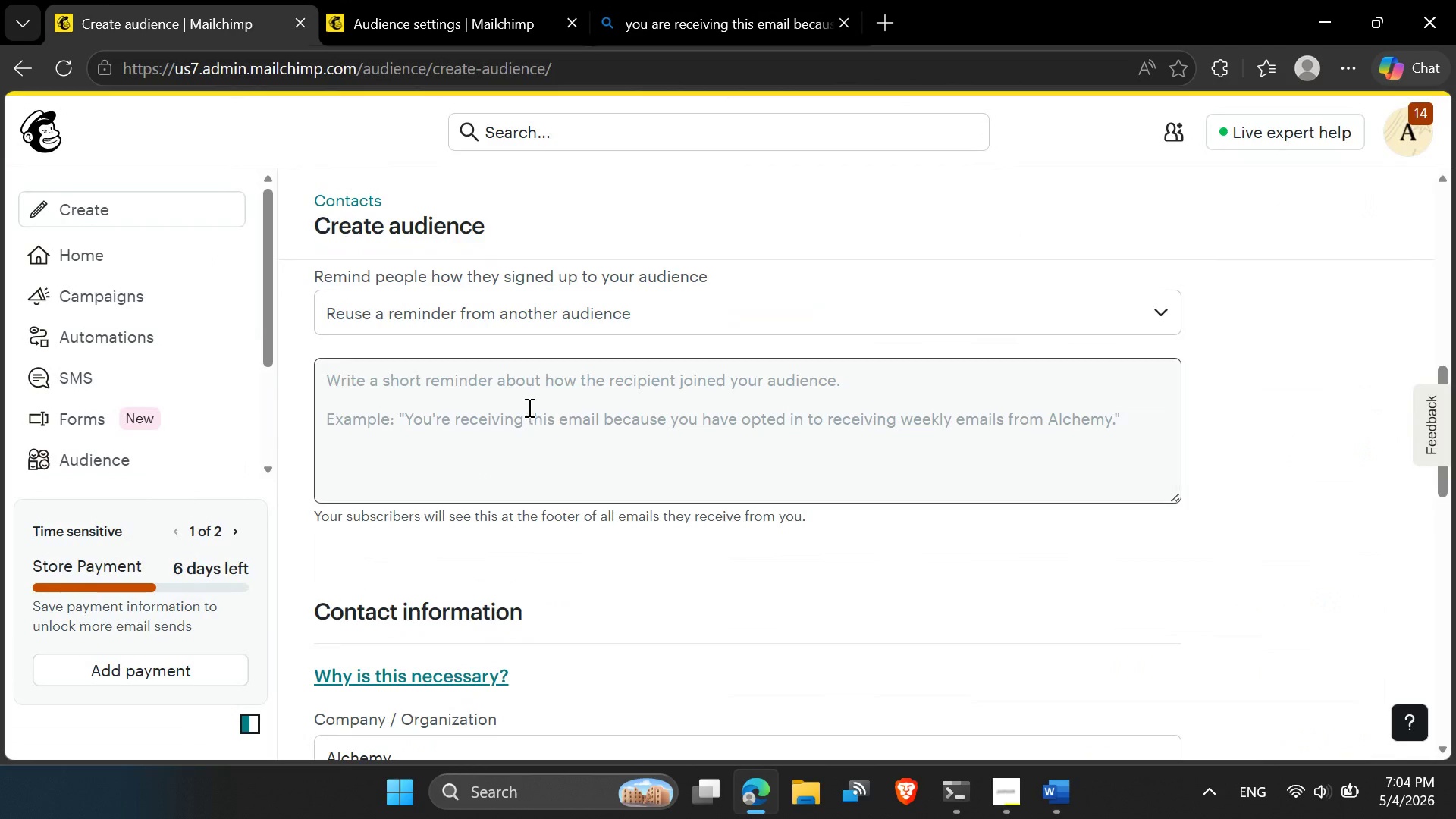 
left_click([528, 407])
 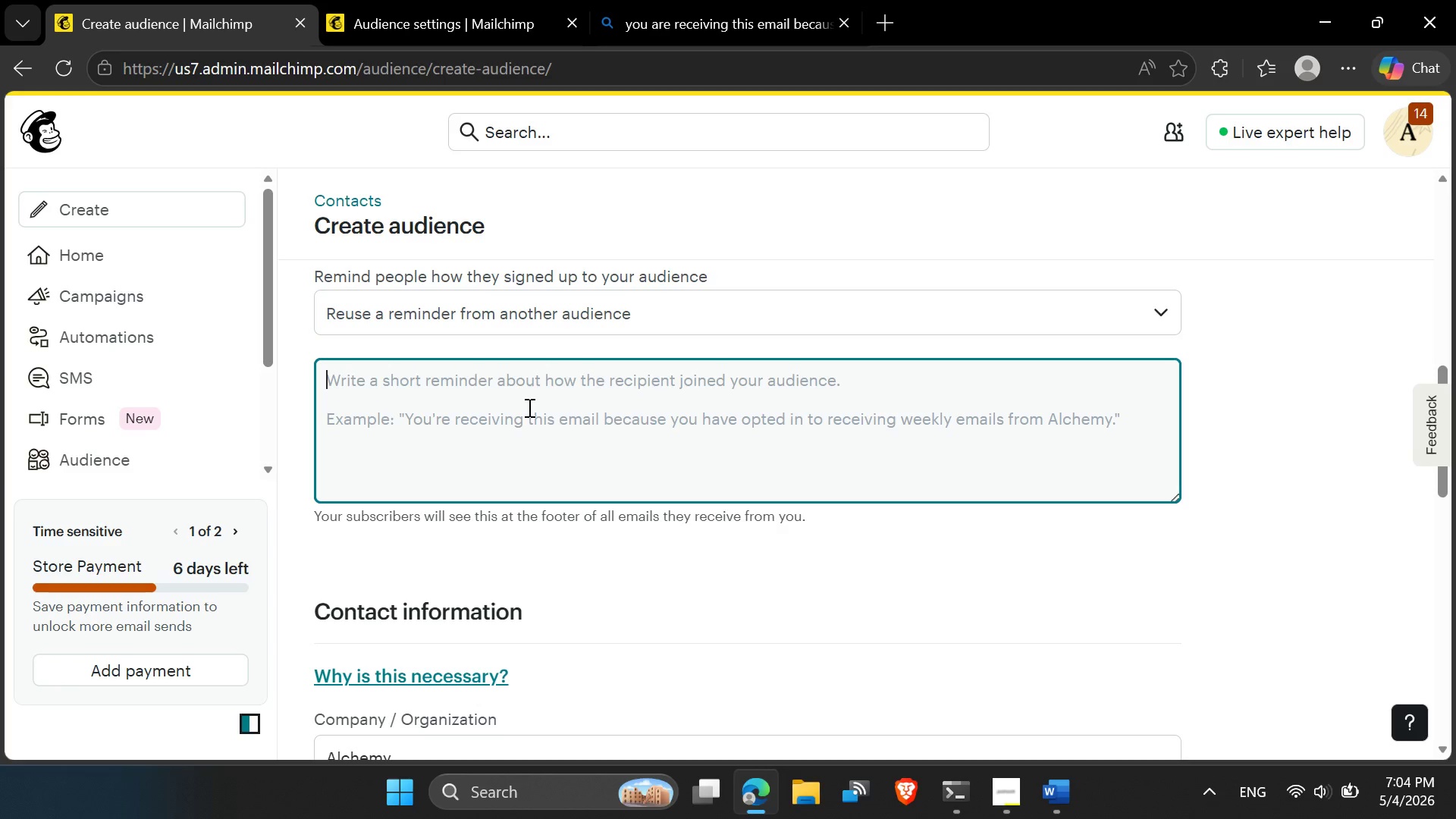 
key(Control+V)
 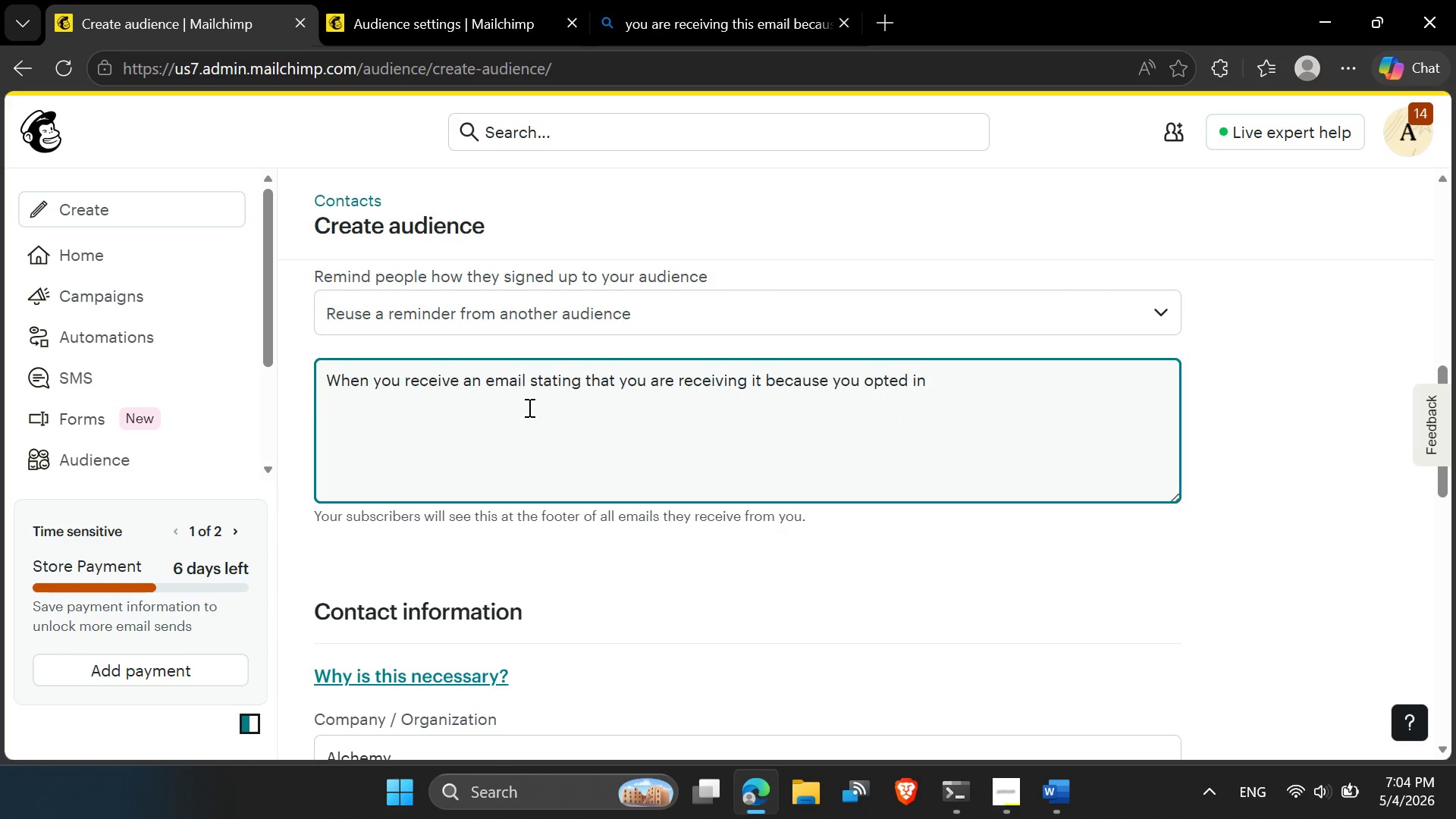 
key(Period)
 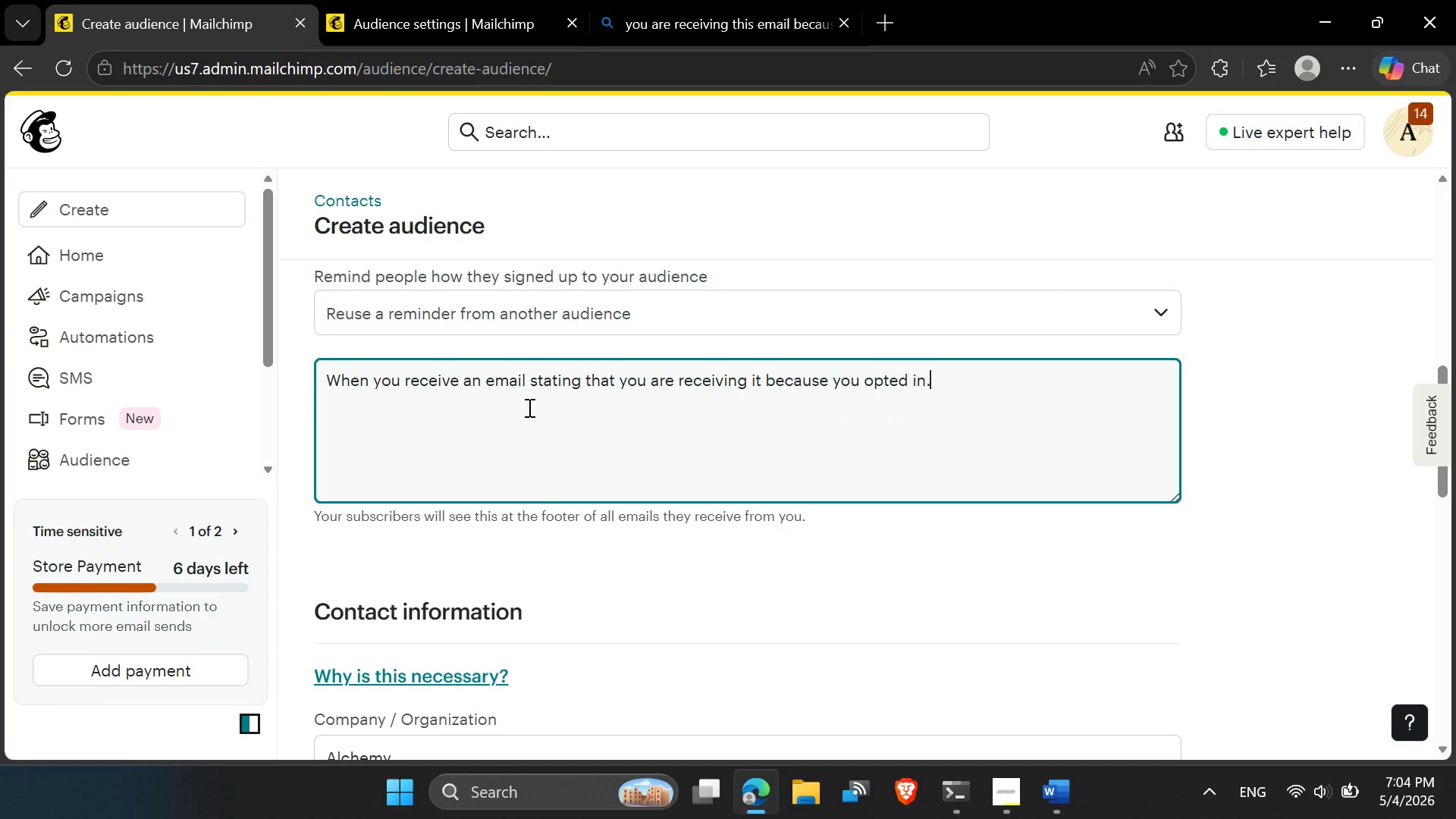 
scroll: coordinate [531, 407], scroll_direction: down, amount: 2.0
 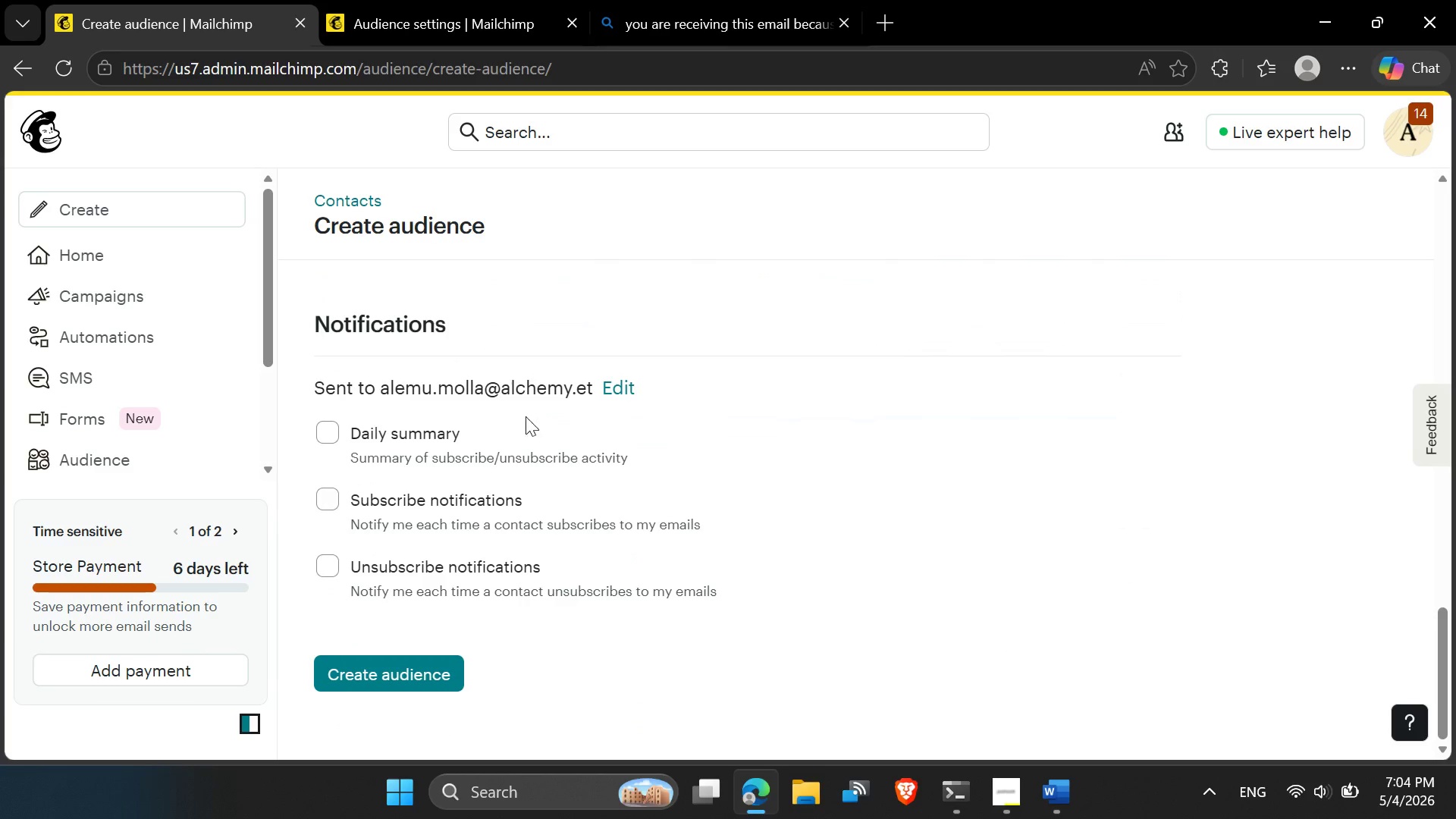 
scroll: coordinate [475, 343], scroll_direction: up, amount: 10.0
 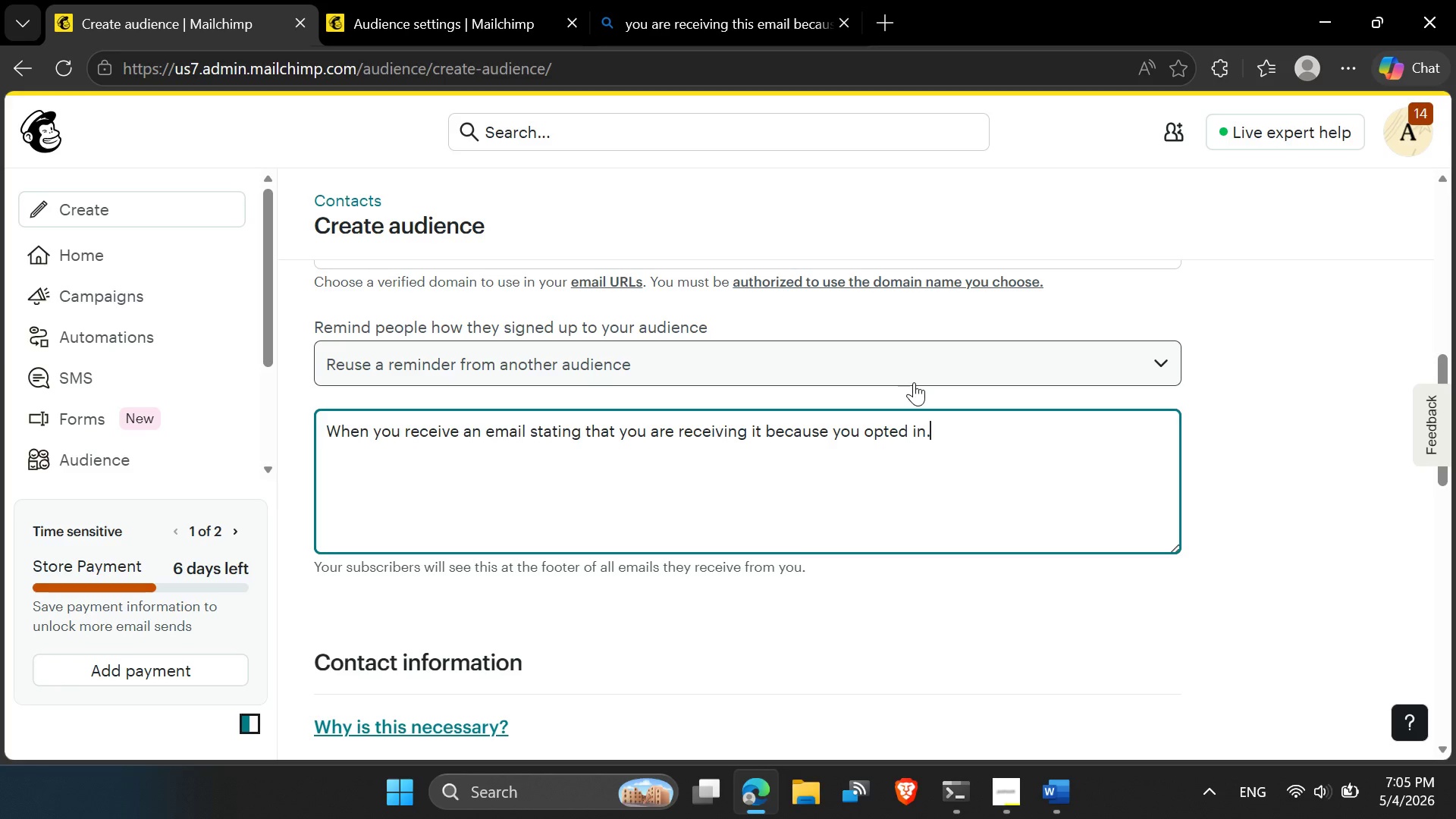 
key(Backspace)
type( reciw)
key(Backspace)
key(Backspace)
type(w)
key(Backspace)
type(eiving weekly news from )
 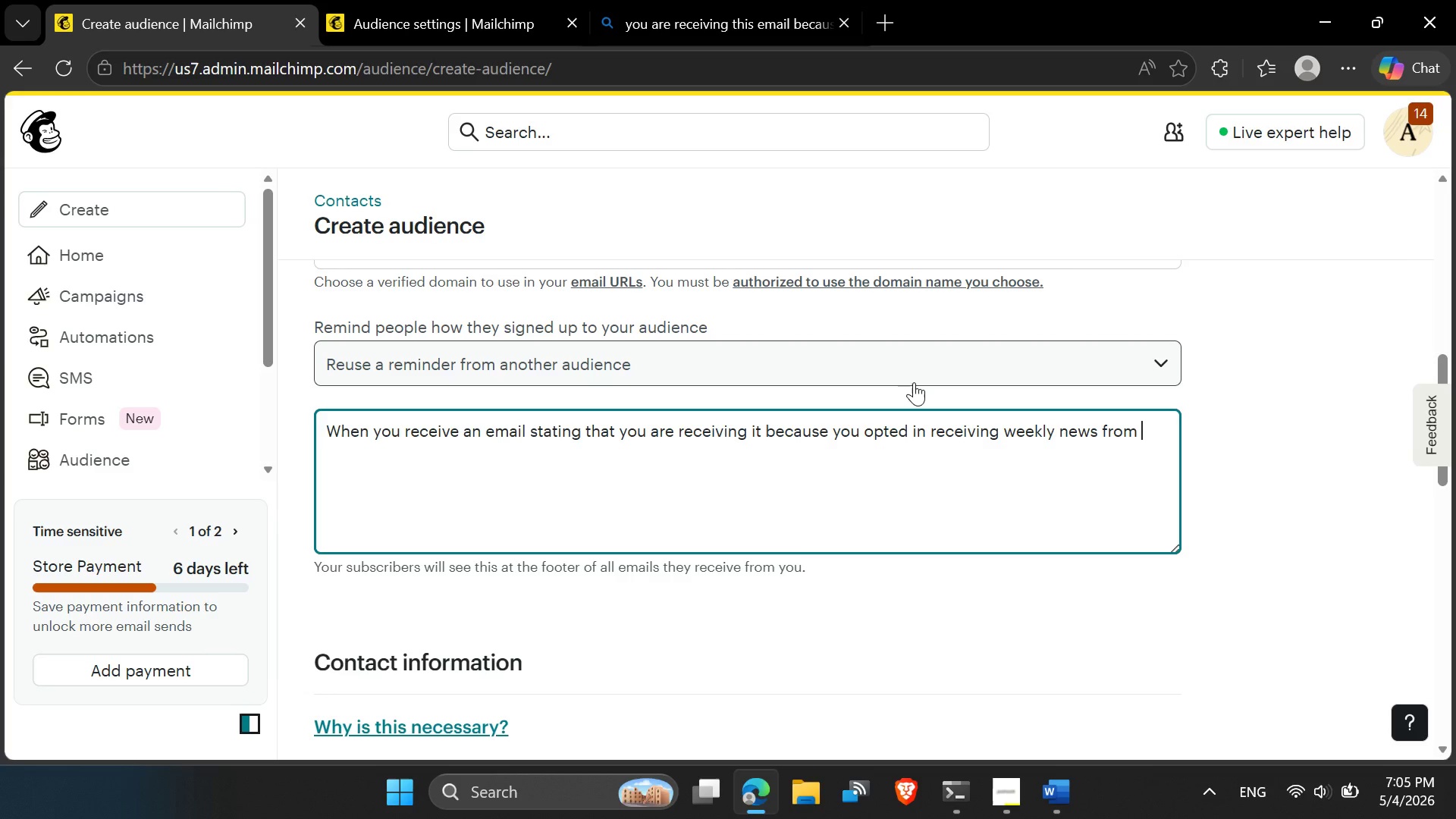 
hold_key(key=ControlLeft, duration=0.52)
 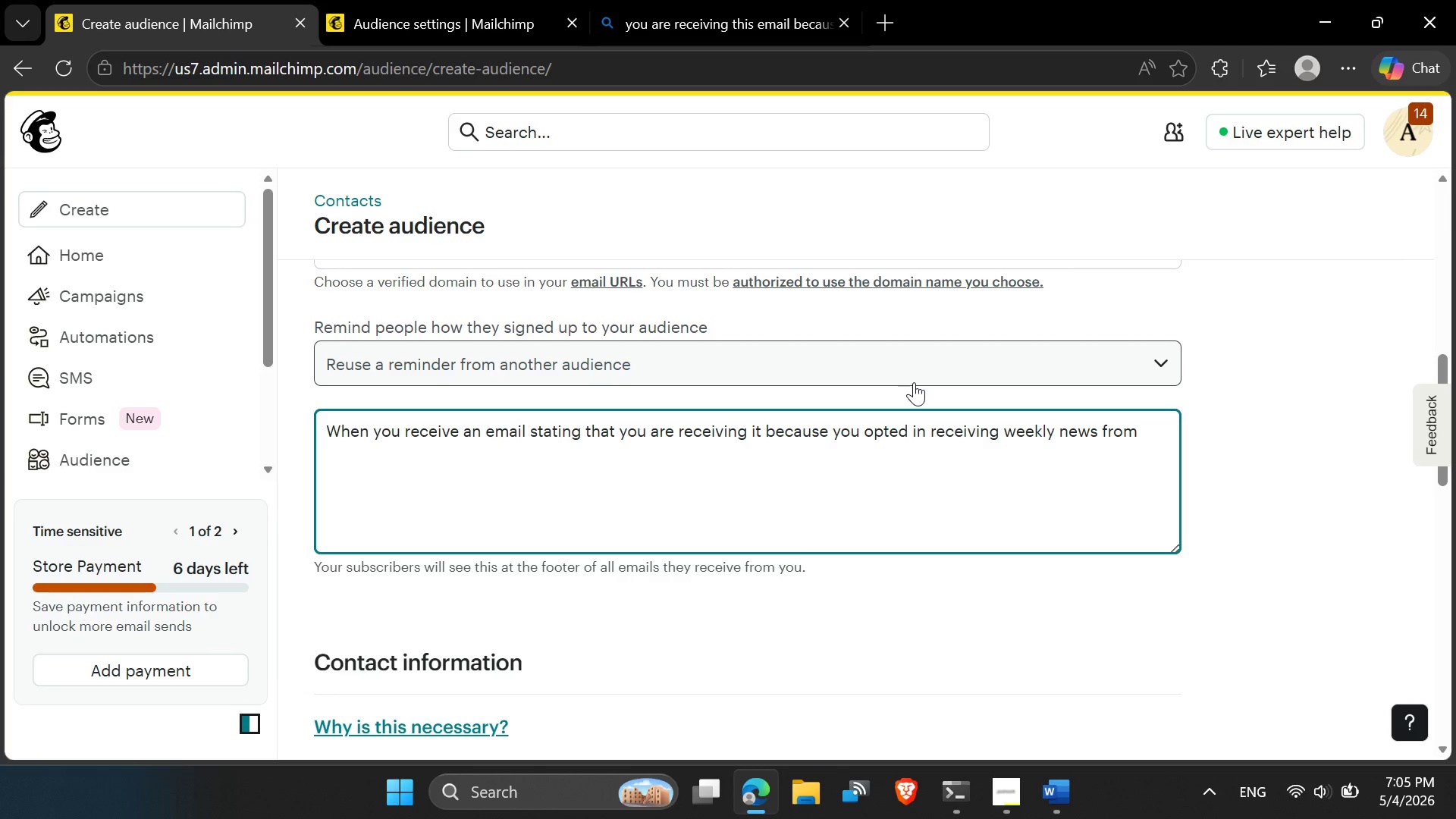 
key(Meta+MetaLeft)
 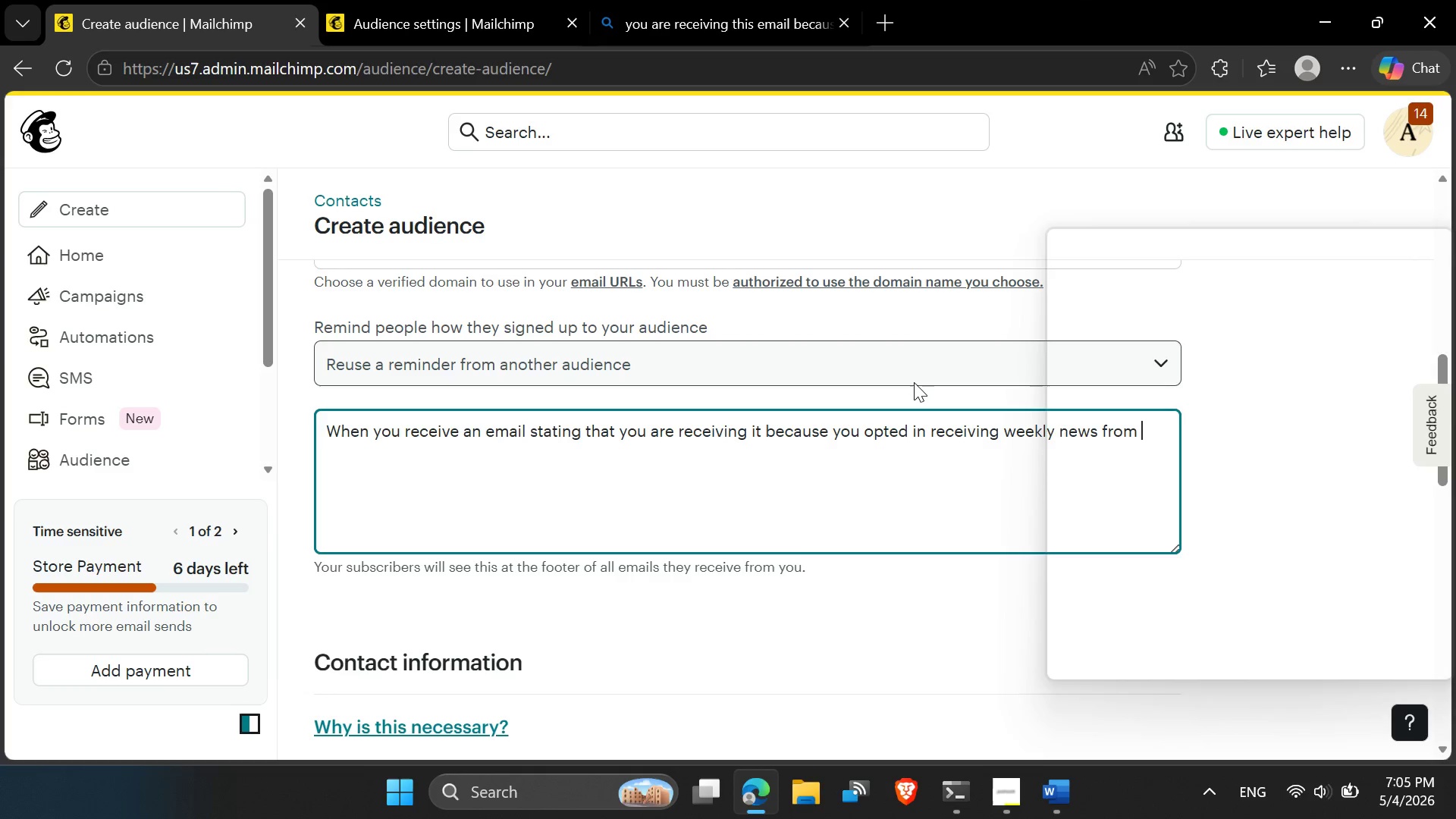 
key(Meta+V)
 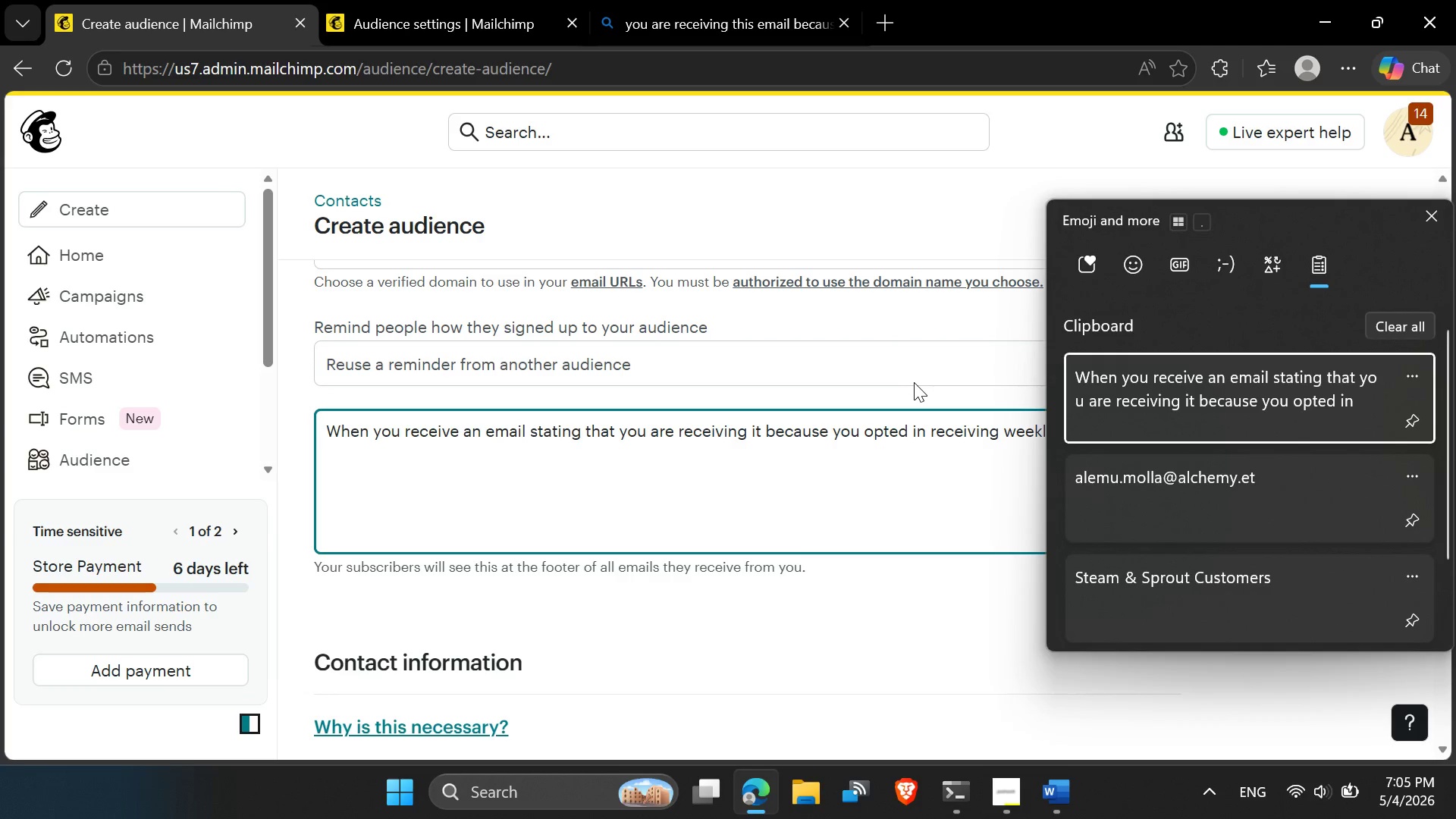 
key(ArrowDown)
 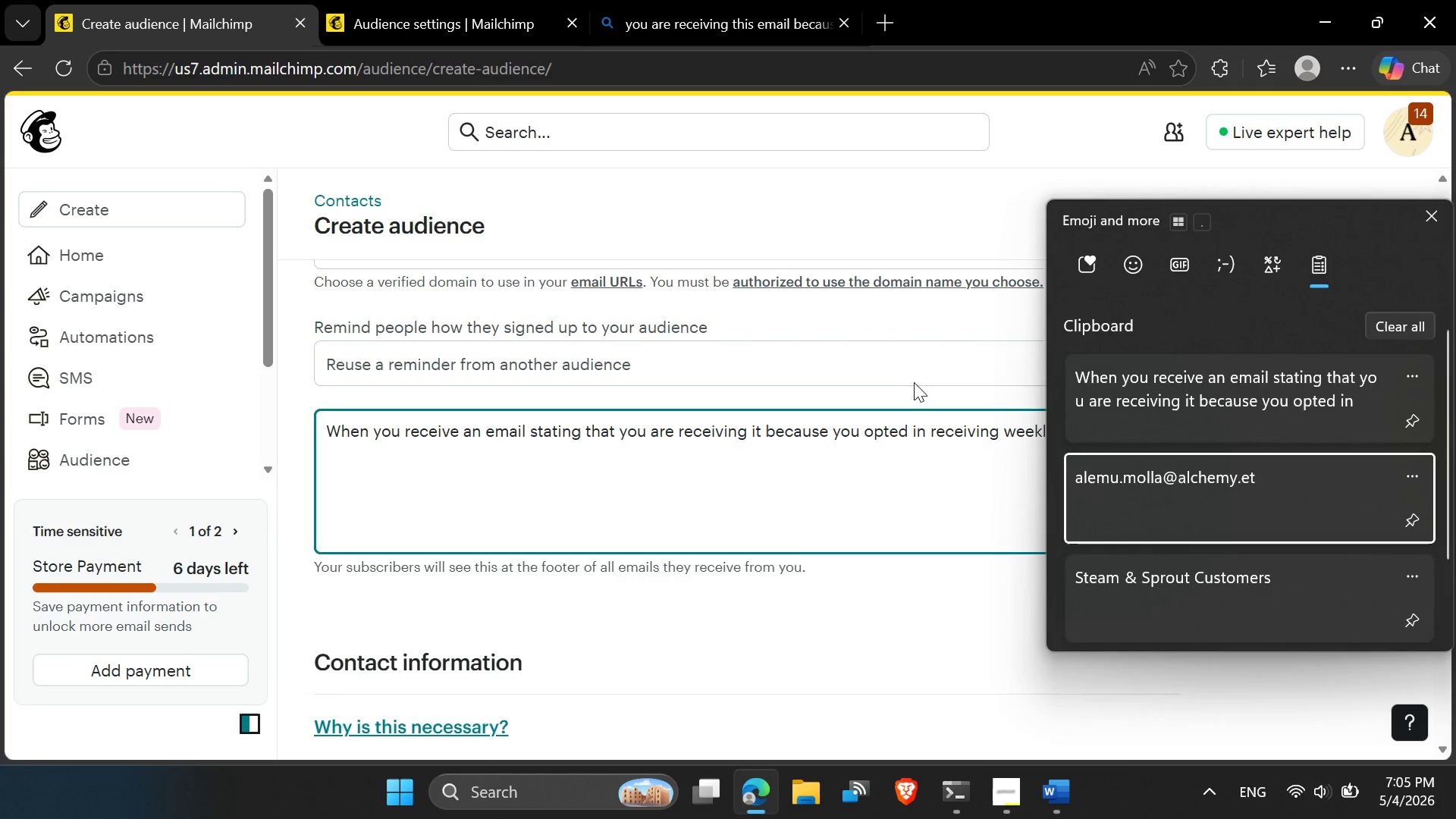 
key(ArrowDown)
 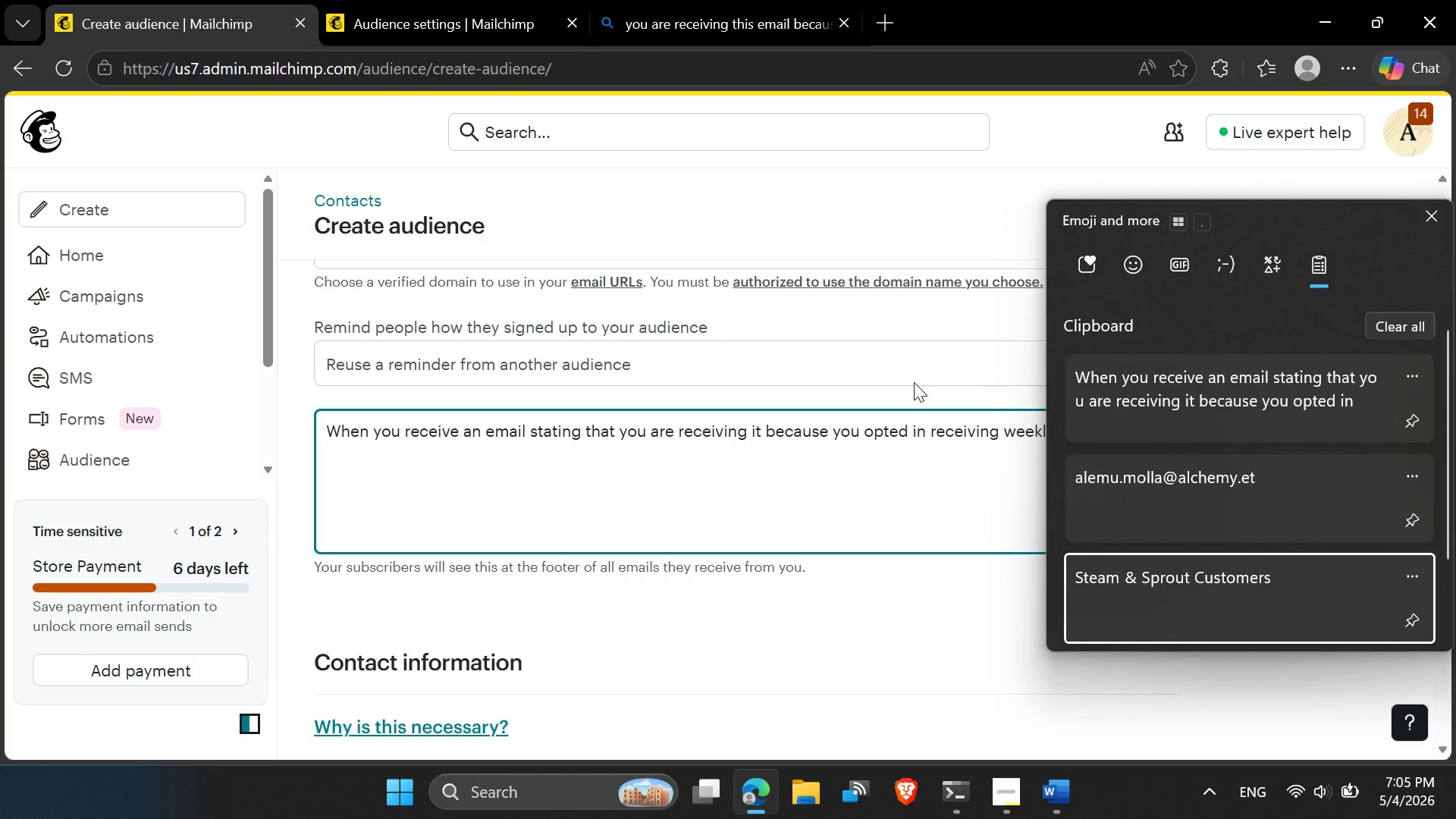 
key(Enter)
 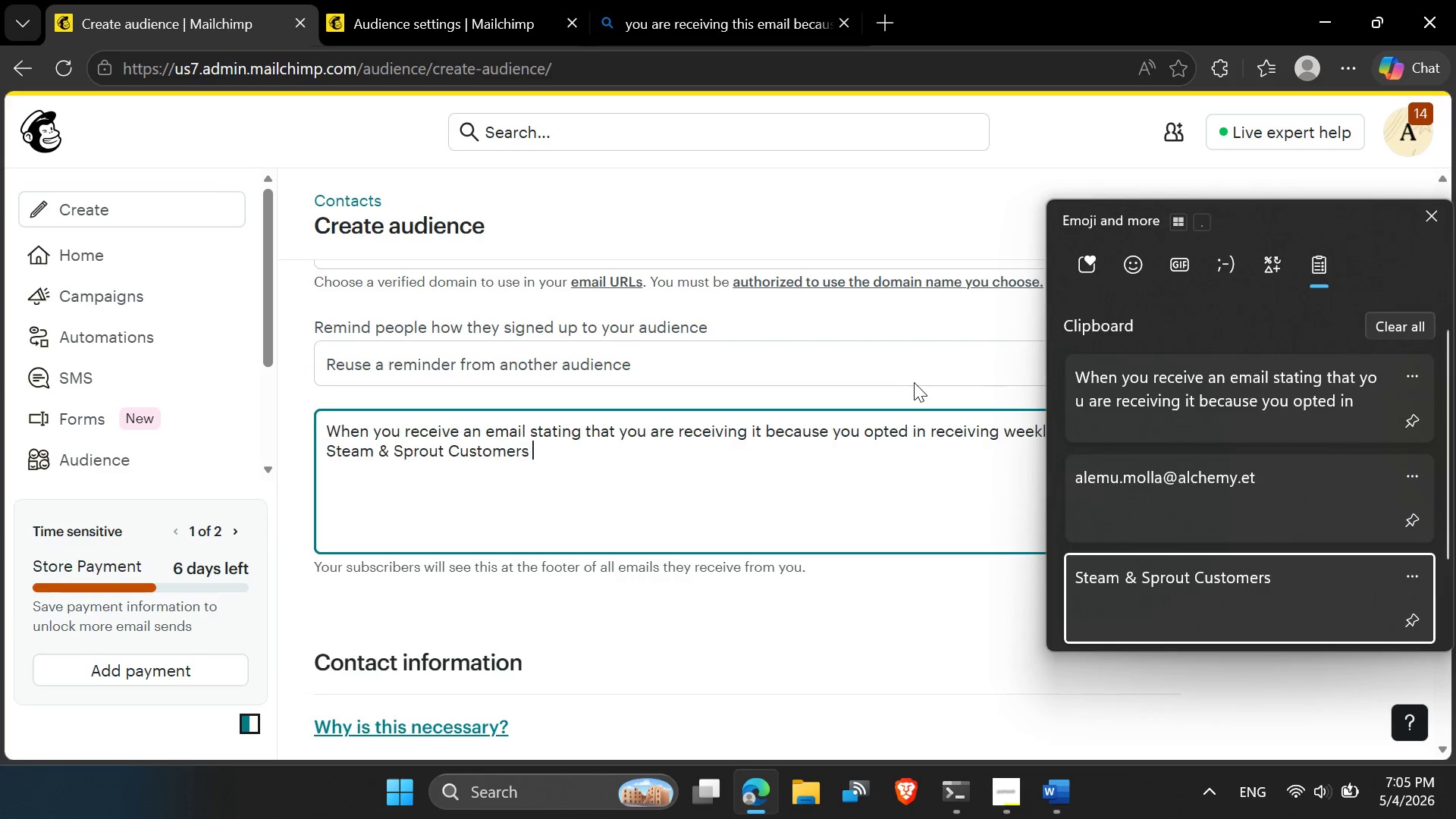 
key(Control+ControlLeft)
 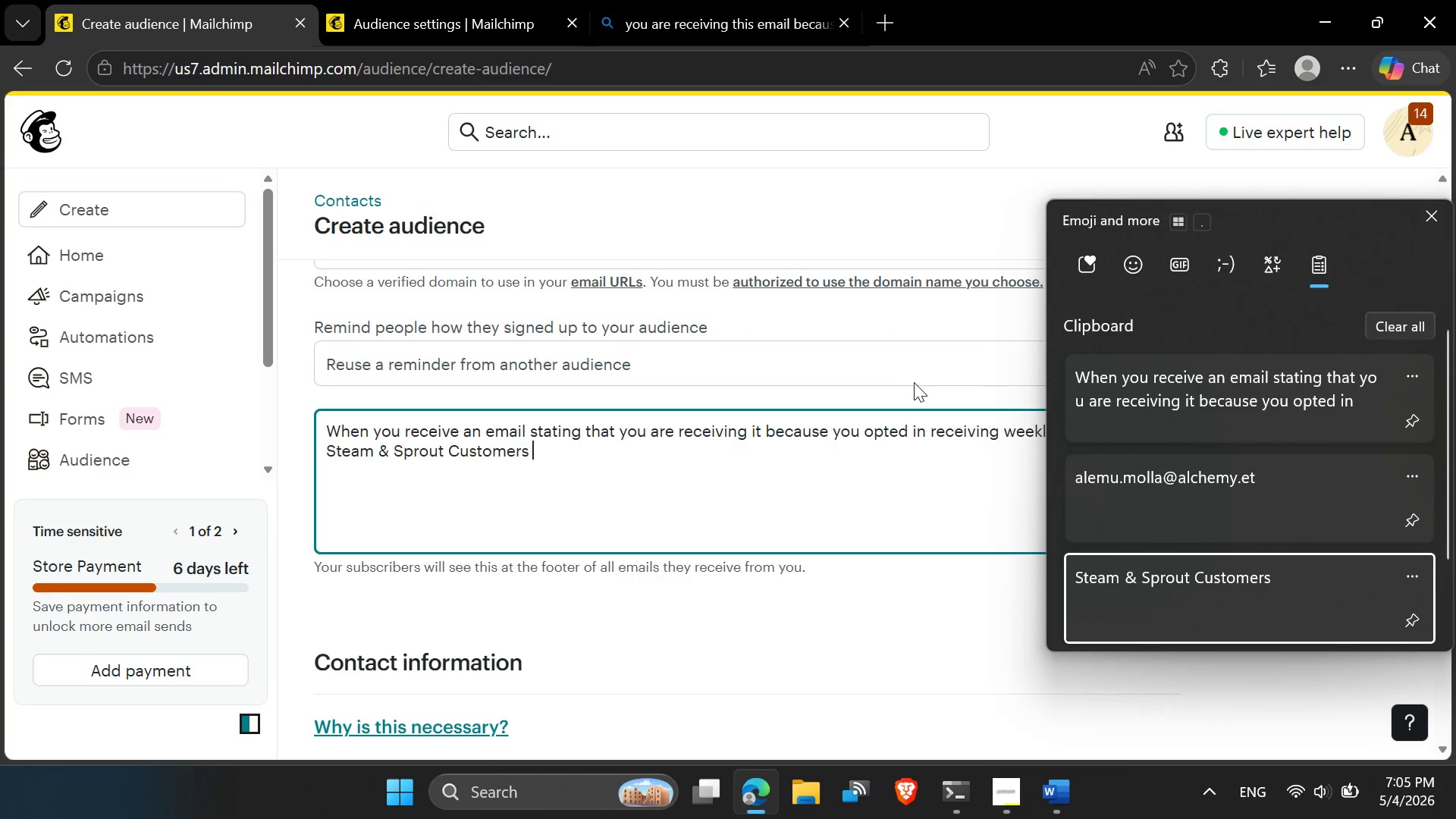 
key(Control+V)
 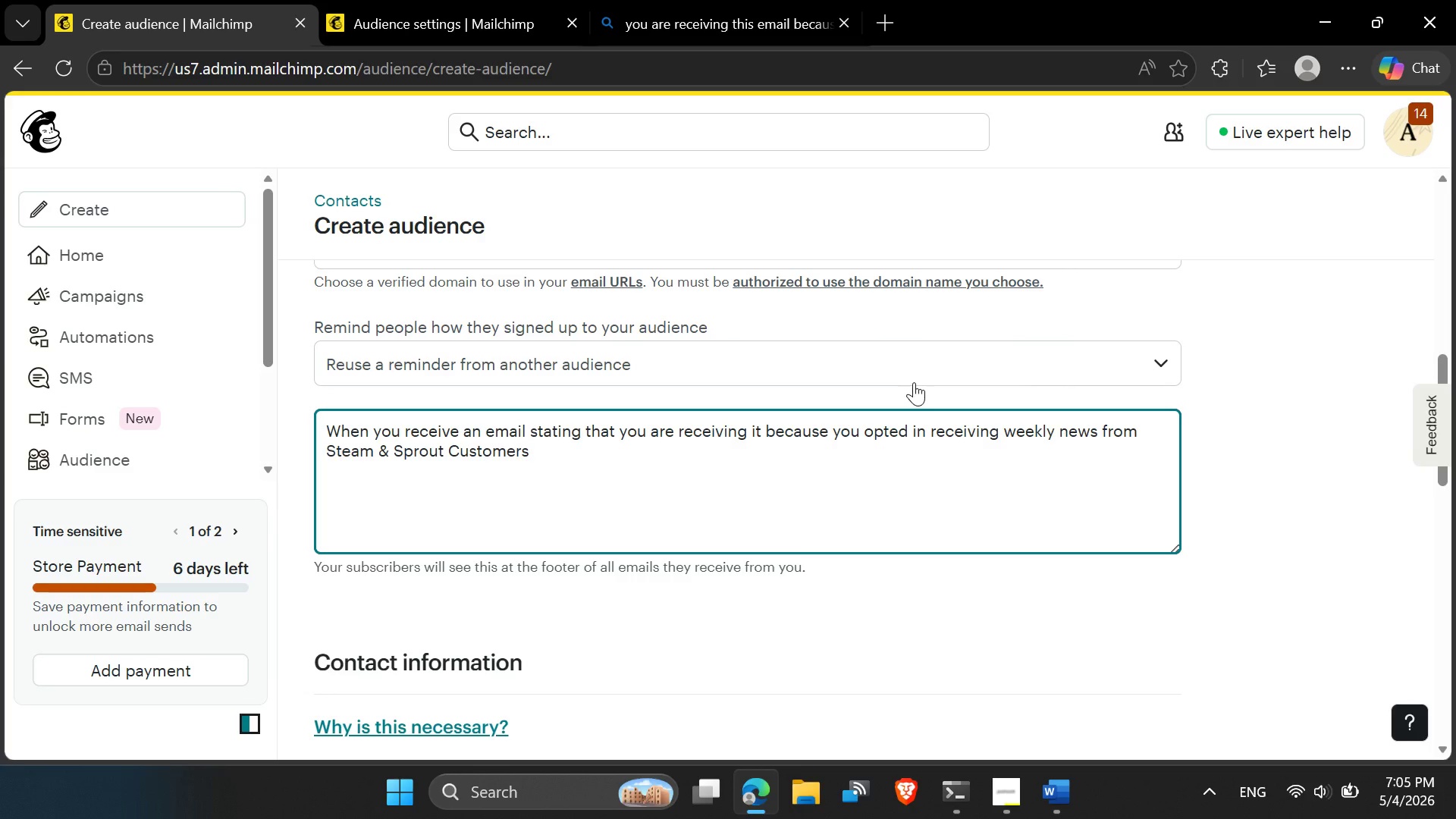 
key(Backspace)
 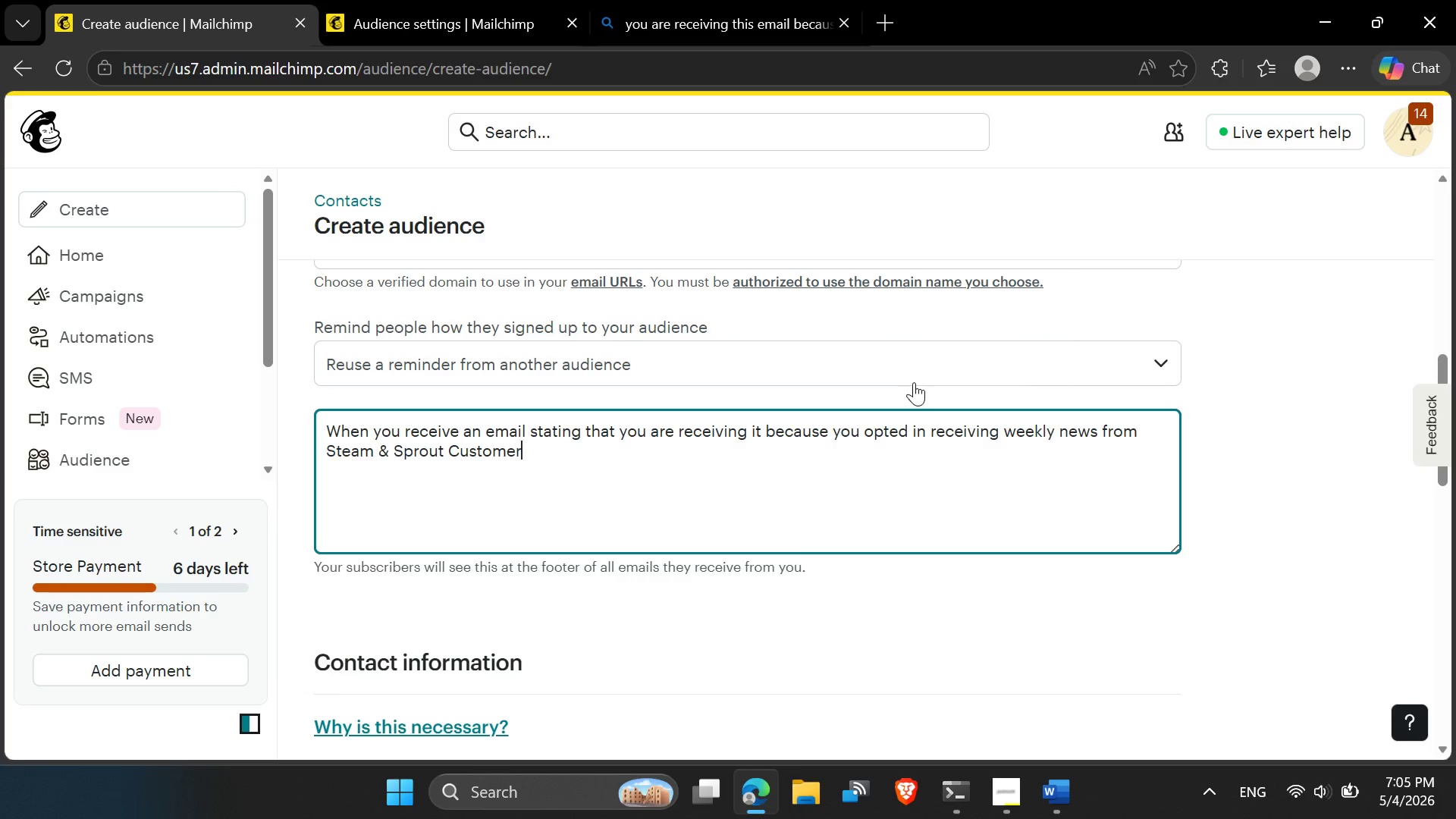 
key(Backspace)
 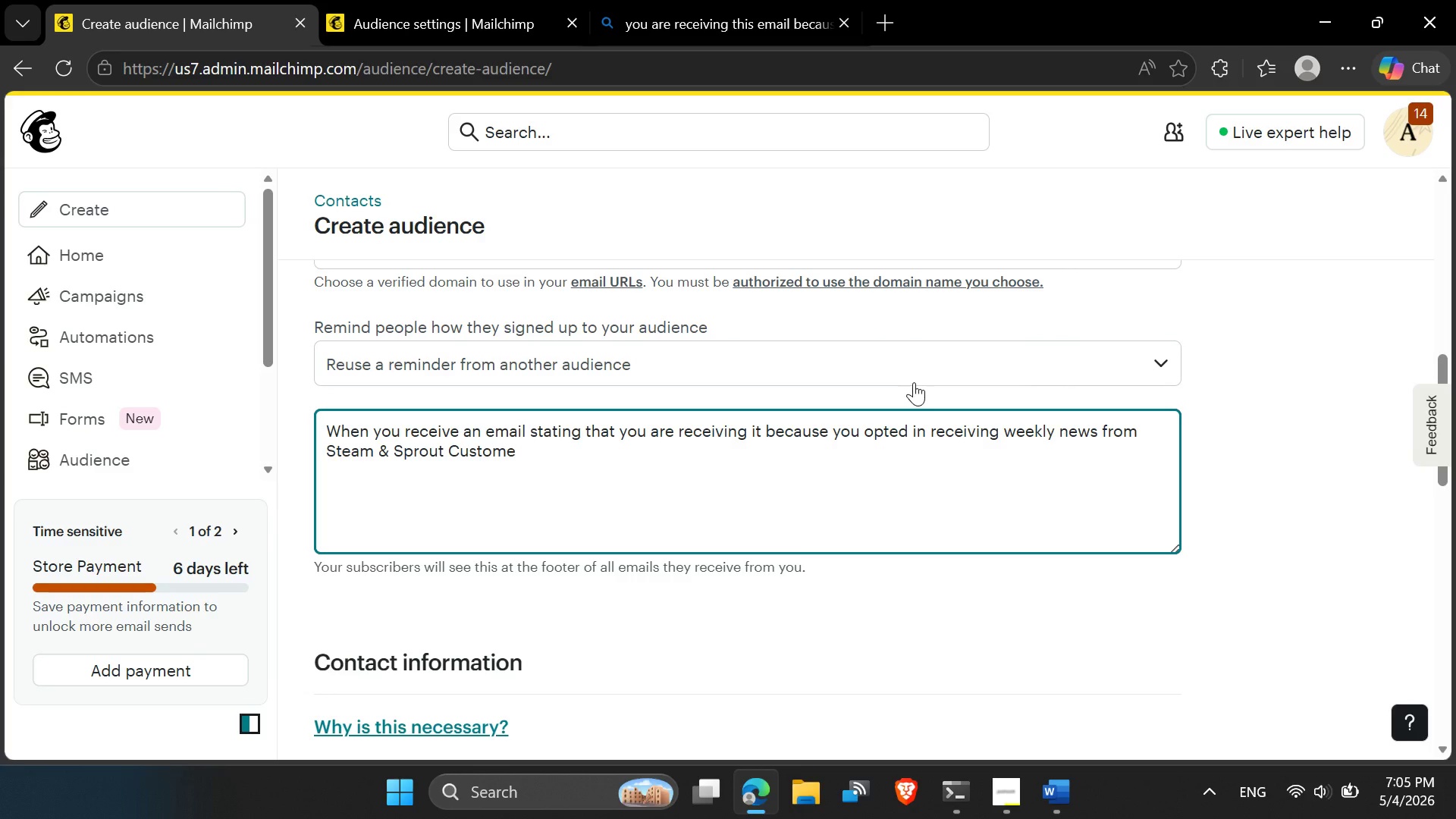 
key(Backspace)
 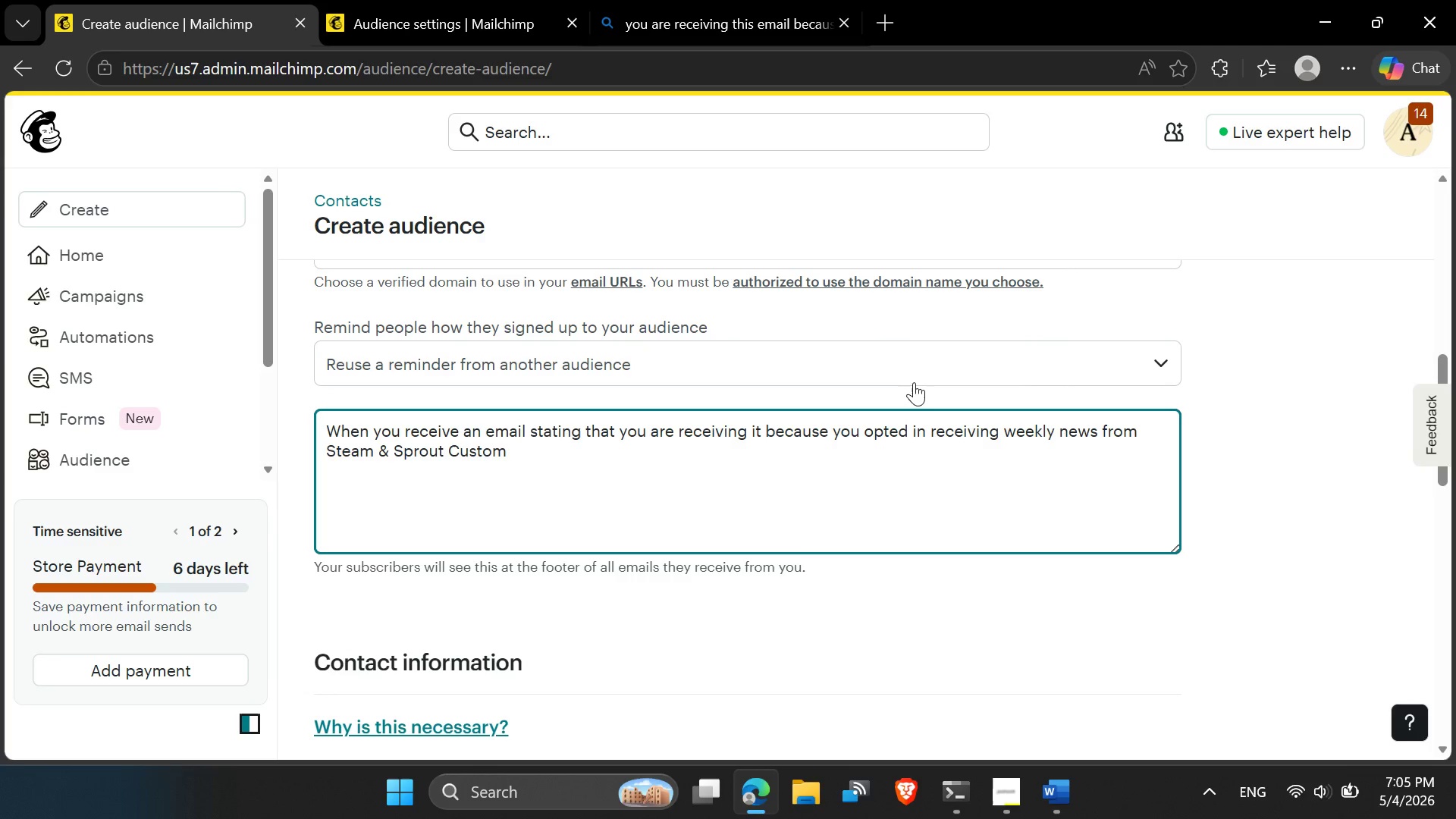 
key(Backspace)
 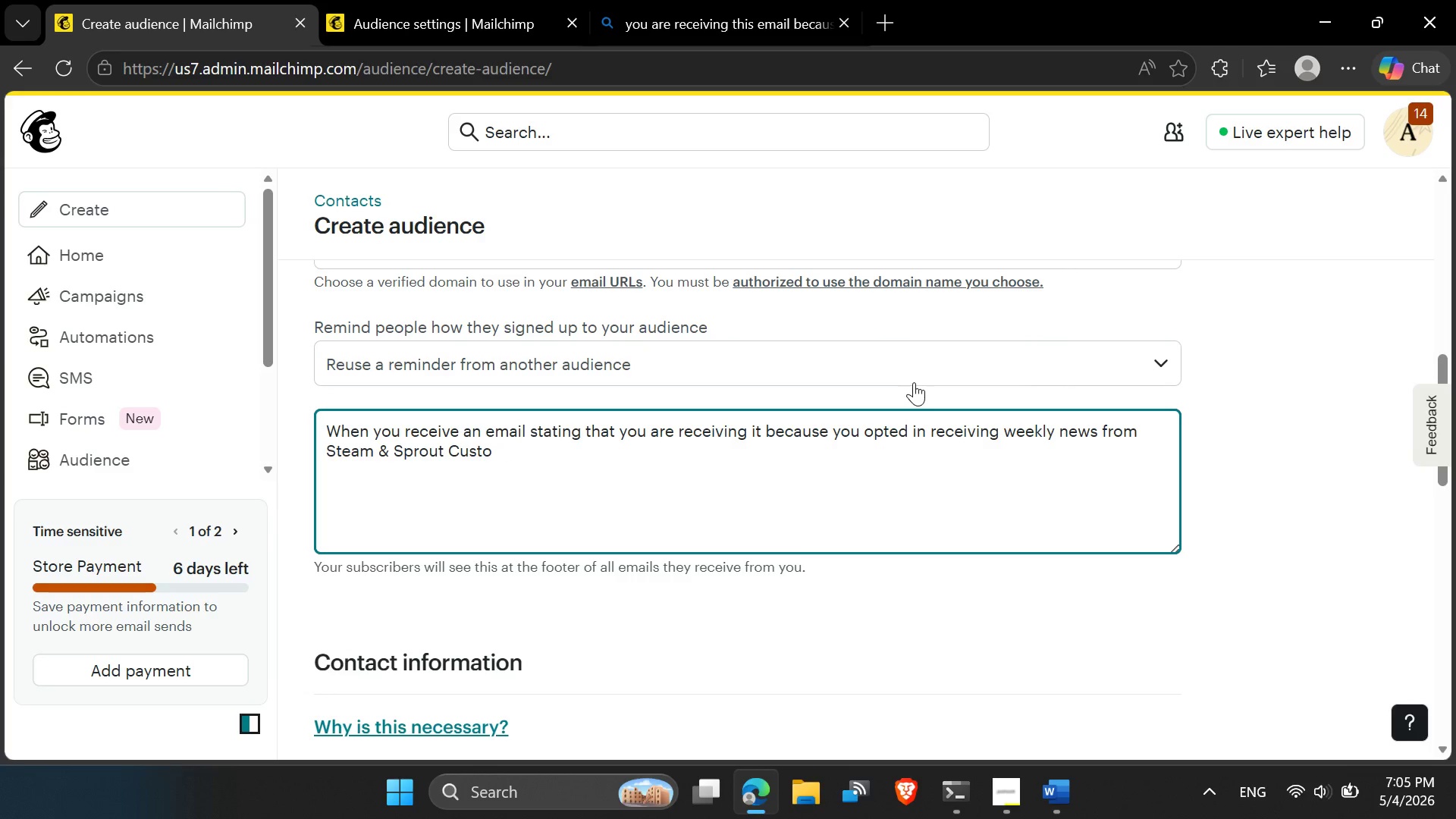 
key(Backspace)
 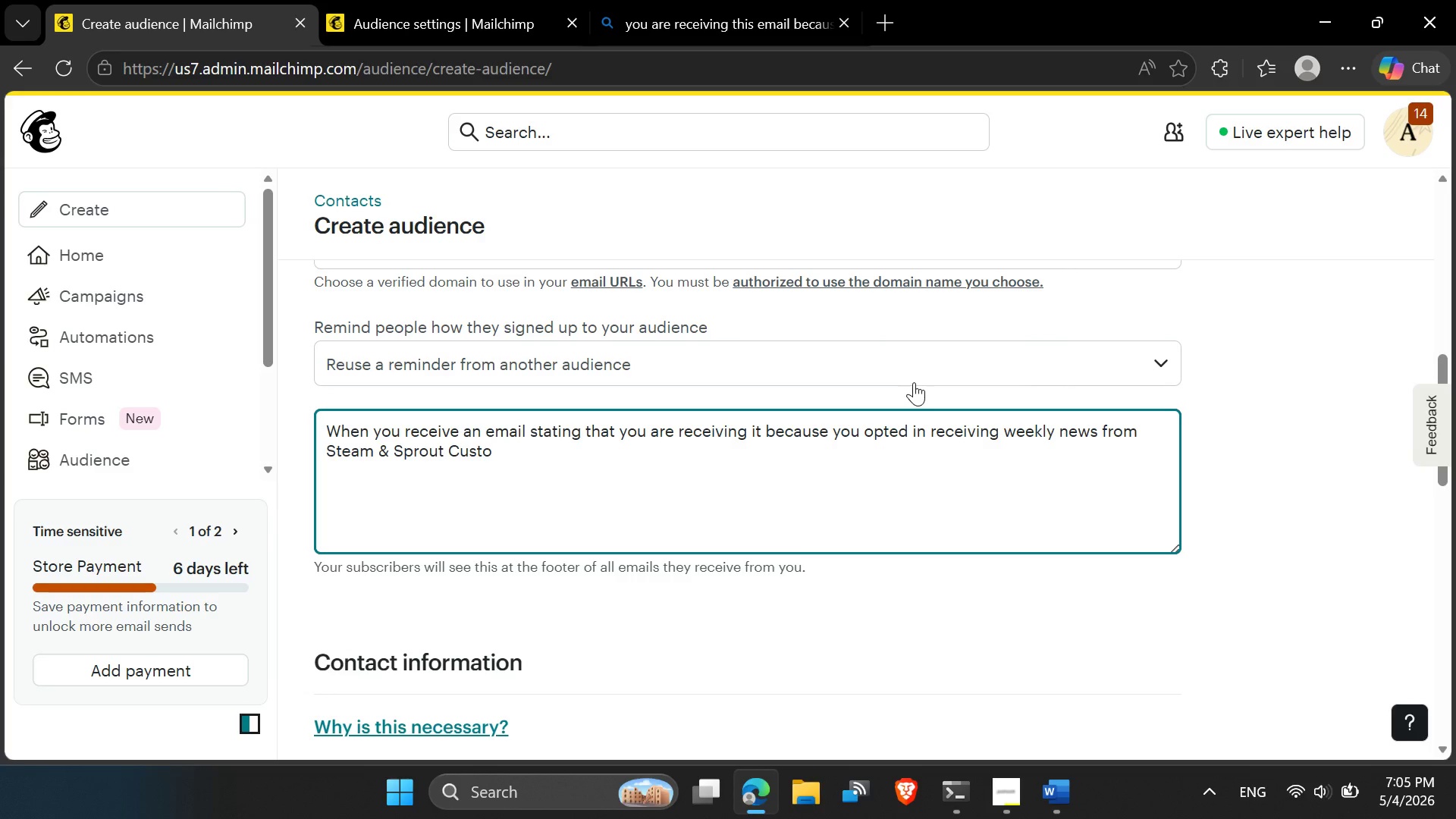 
key(Backspace)
 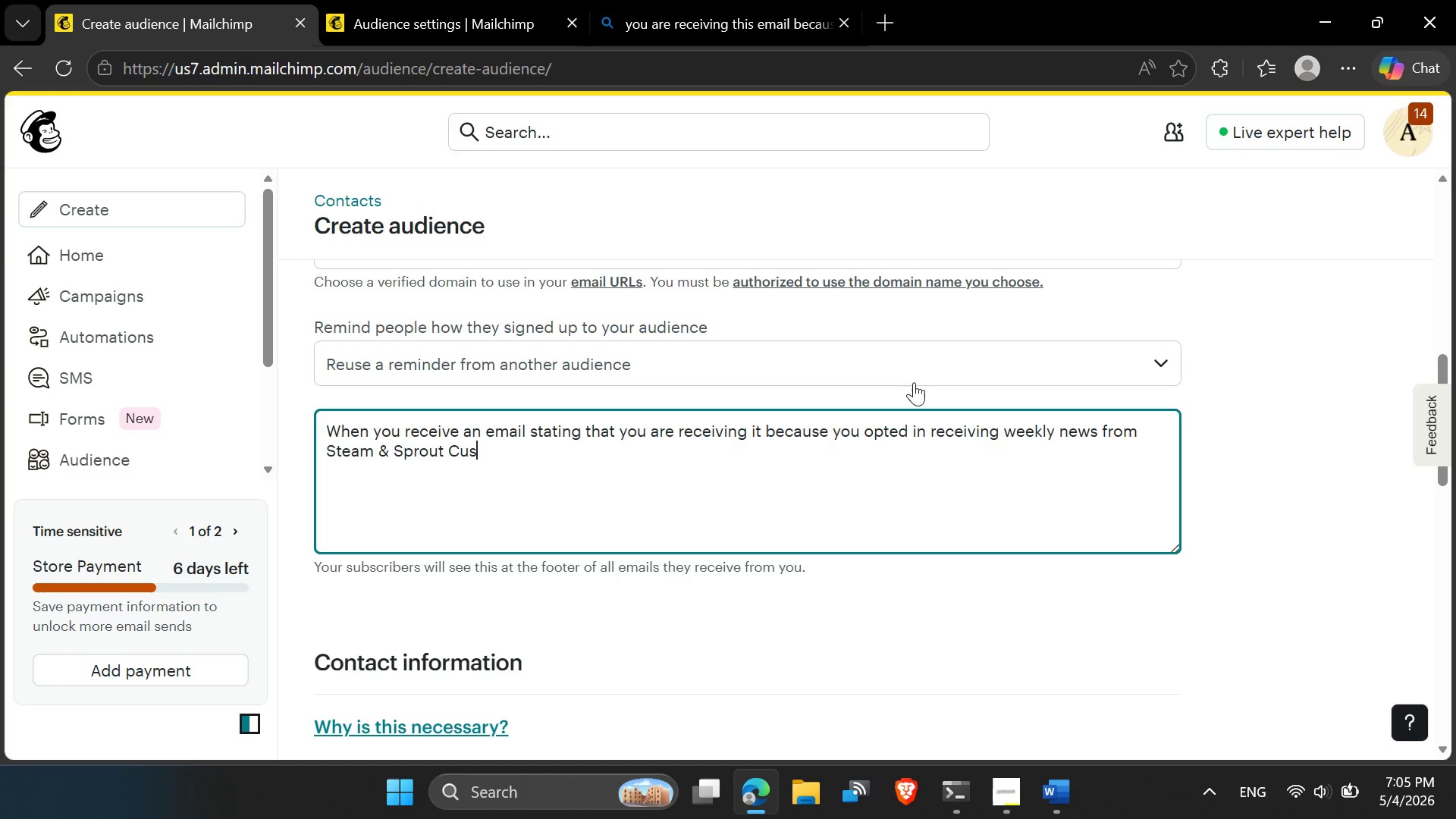 
key(Backspace)
 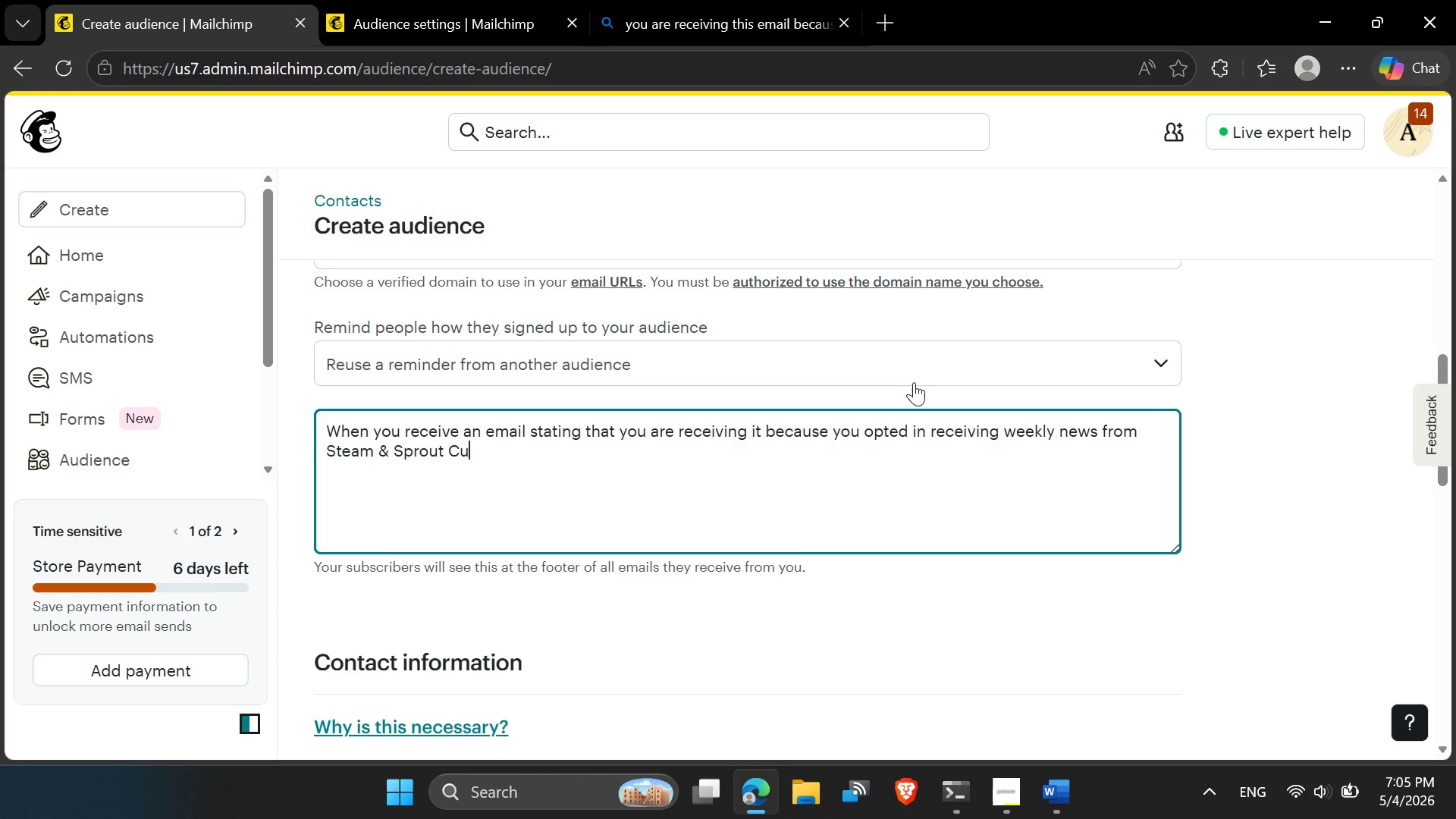 
key(Backspace)
 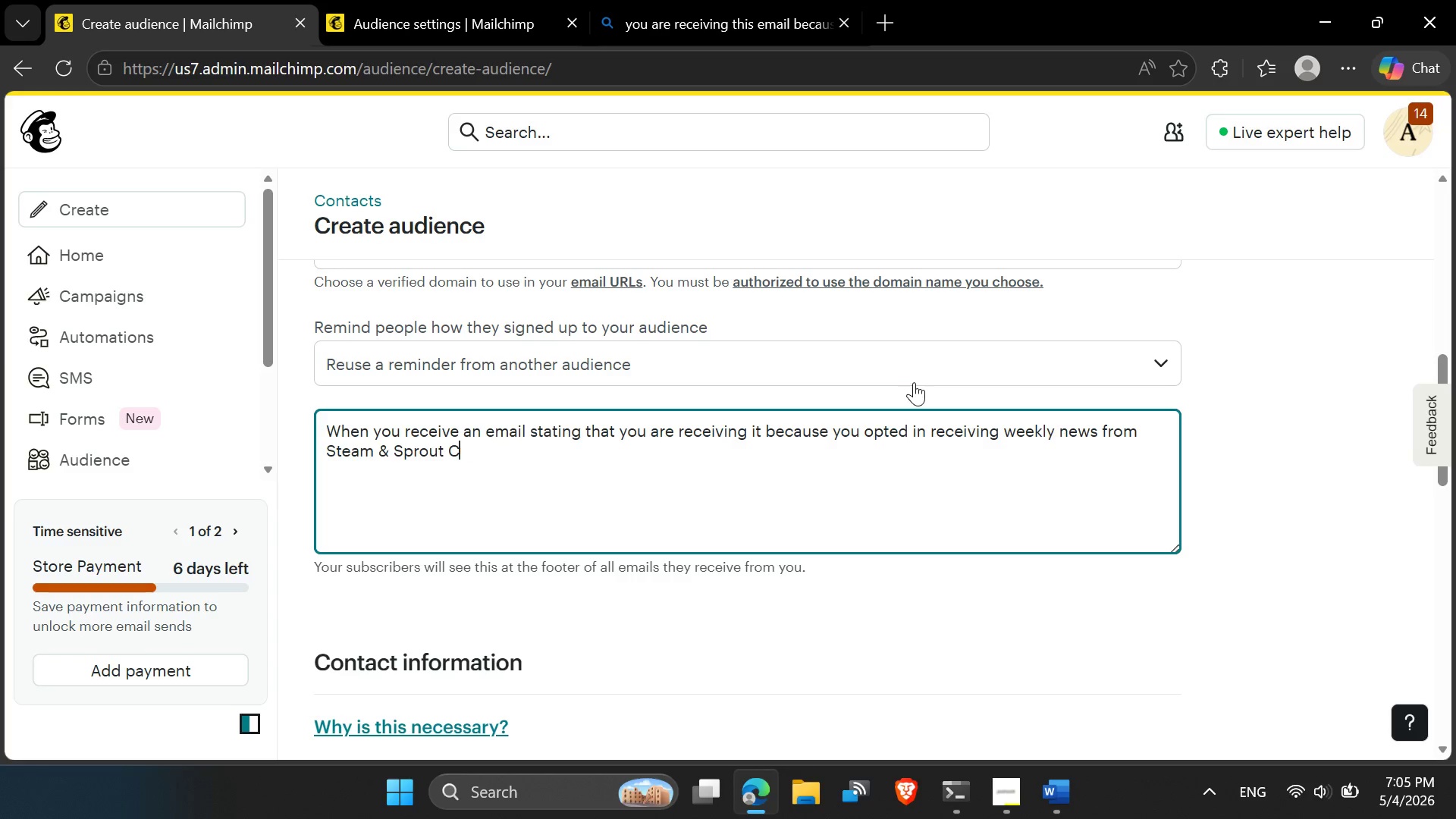 
key(Backspace)
 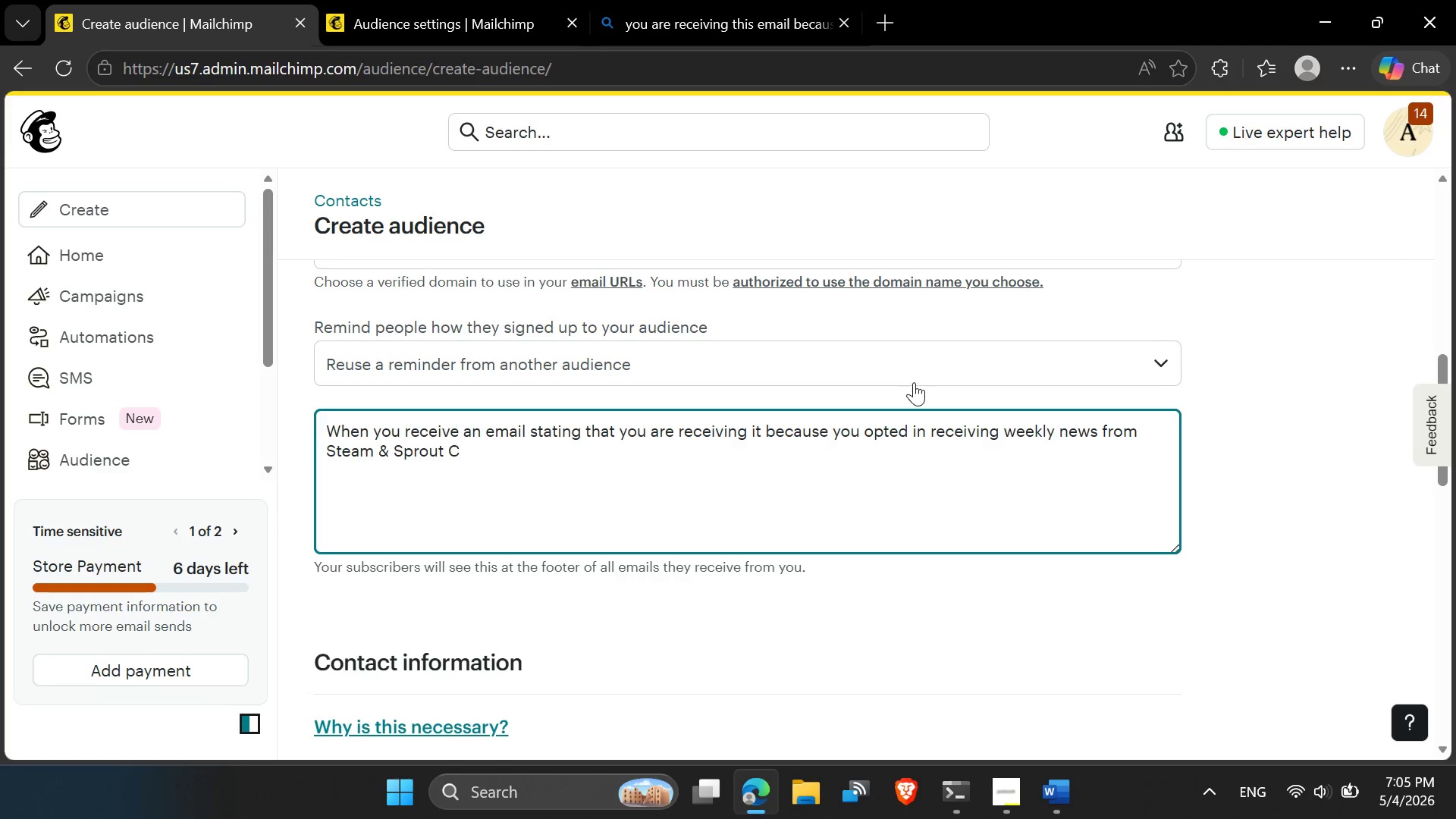 
key(Backspace)
 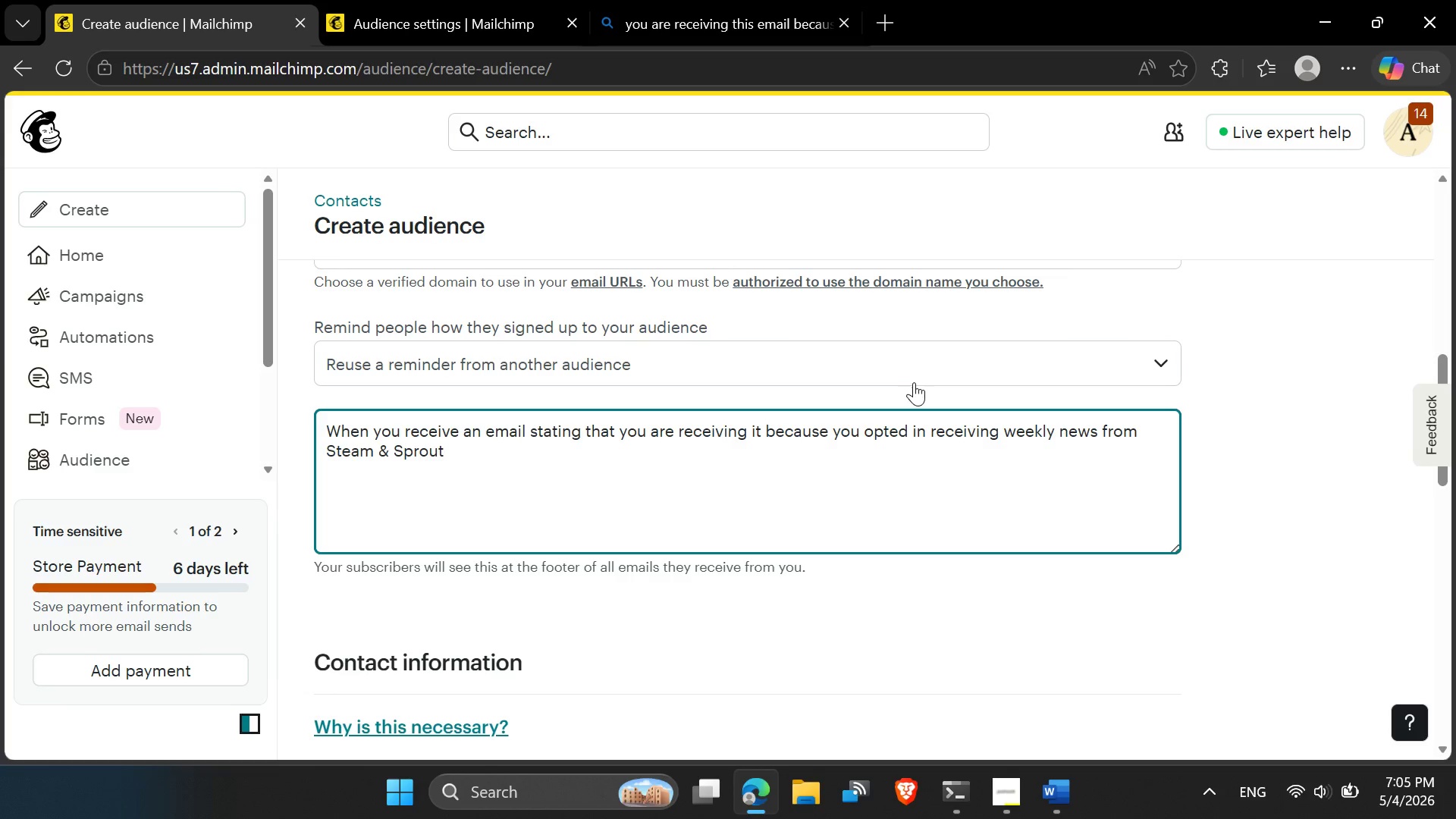 
key(Backspace)
 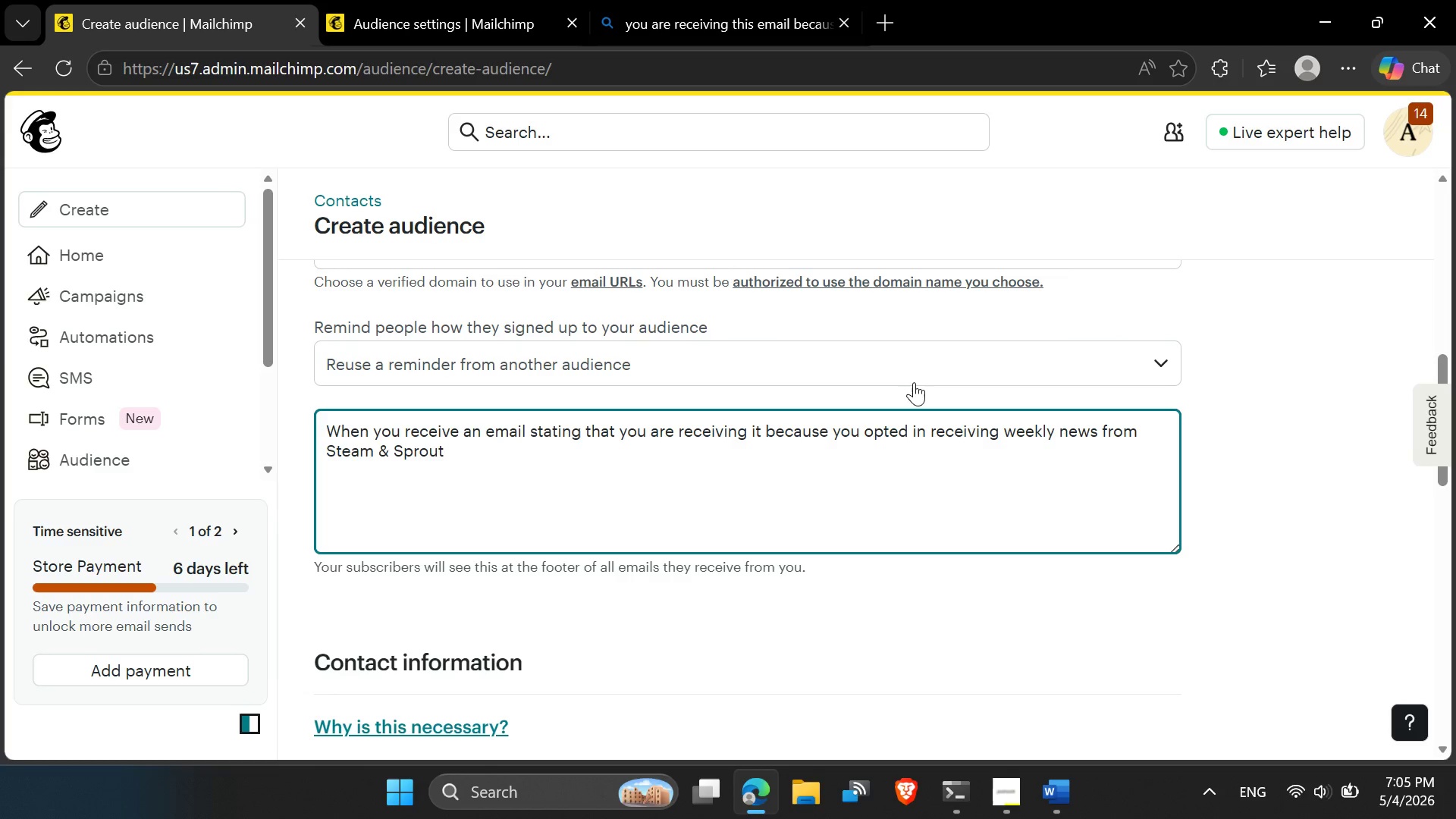 
key(Period)
 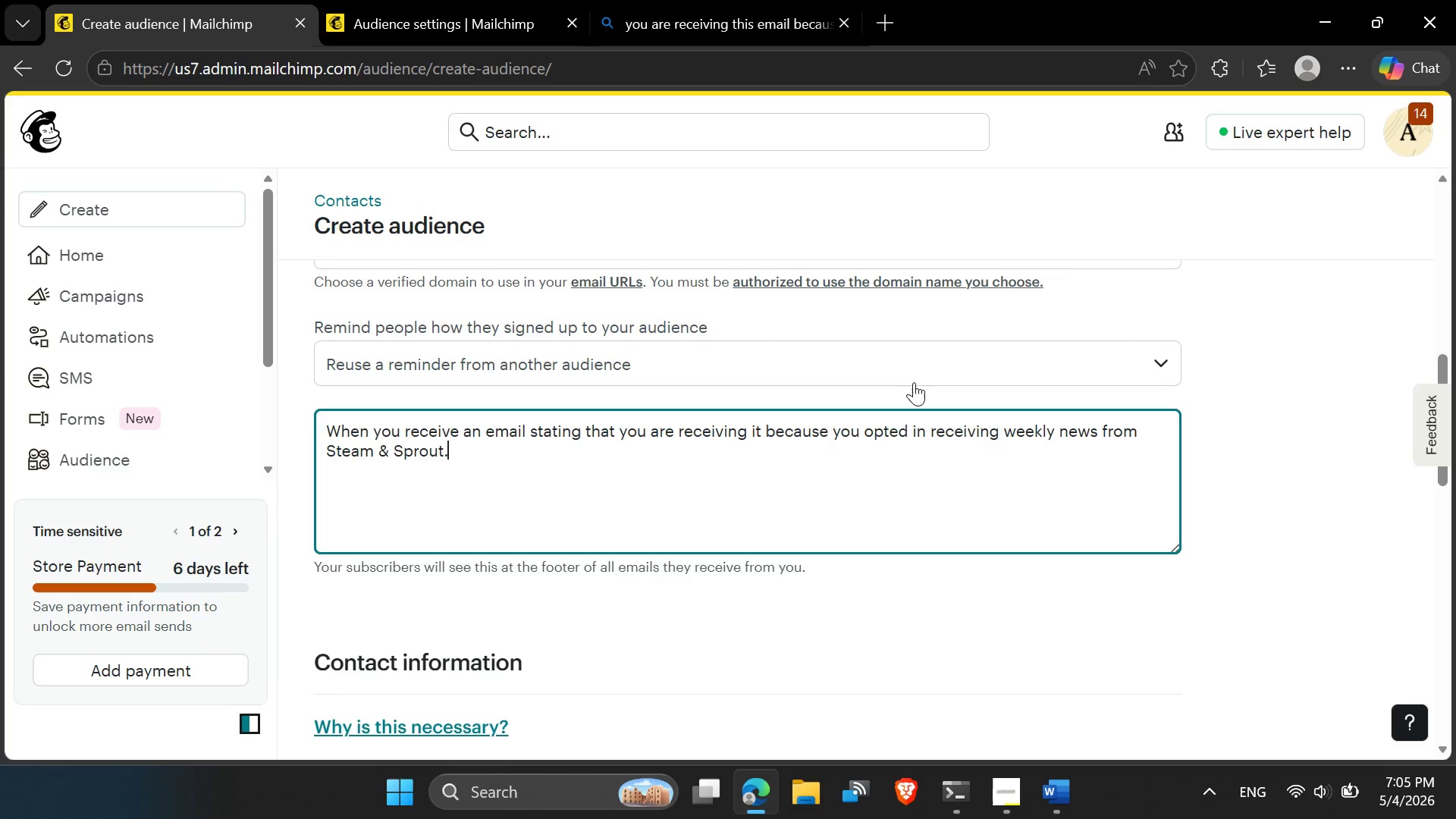 
scroll: coordinate [736, 296], scroll_direction: down, amount: 3.0
 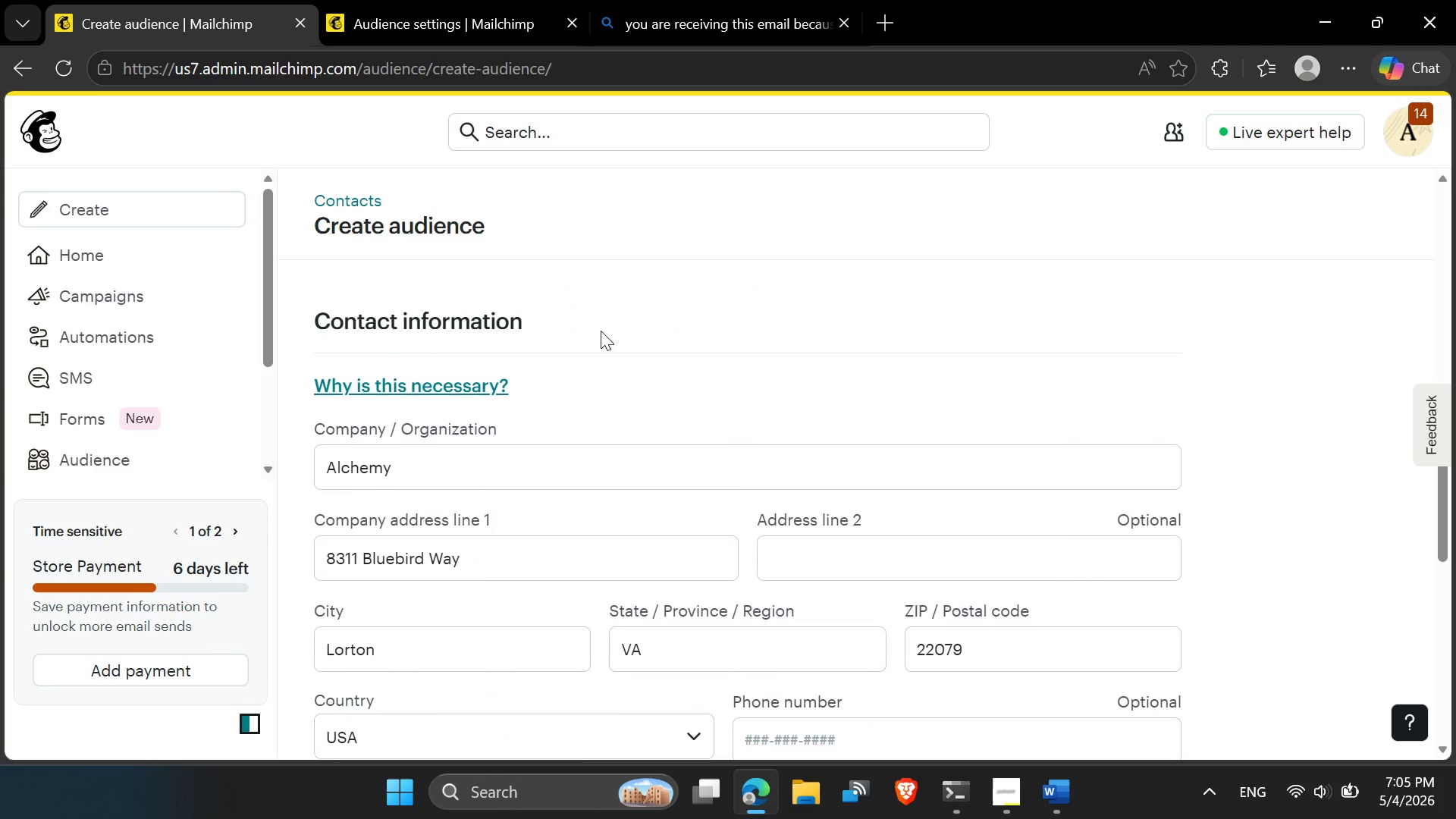 
left_click([604, 322])
 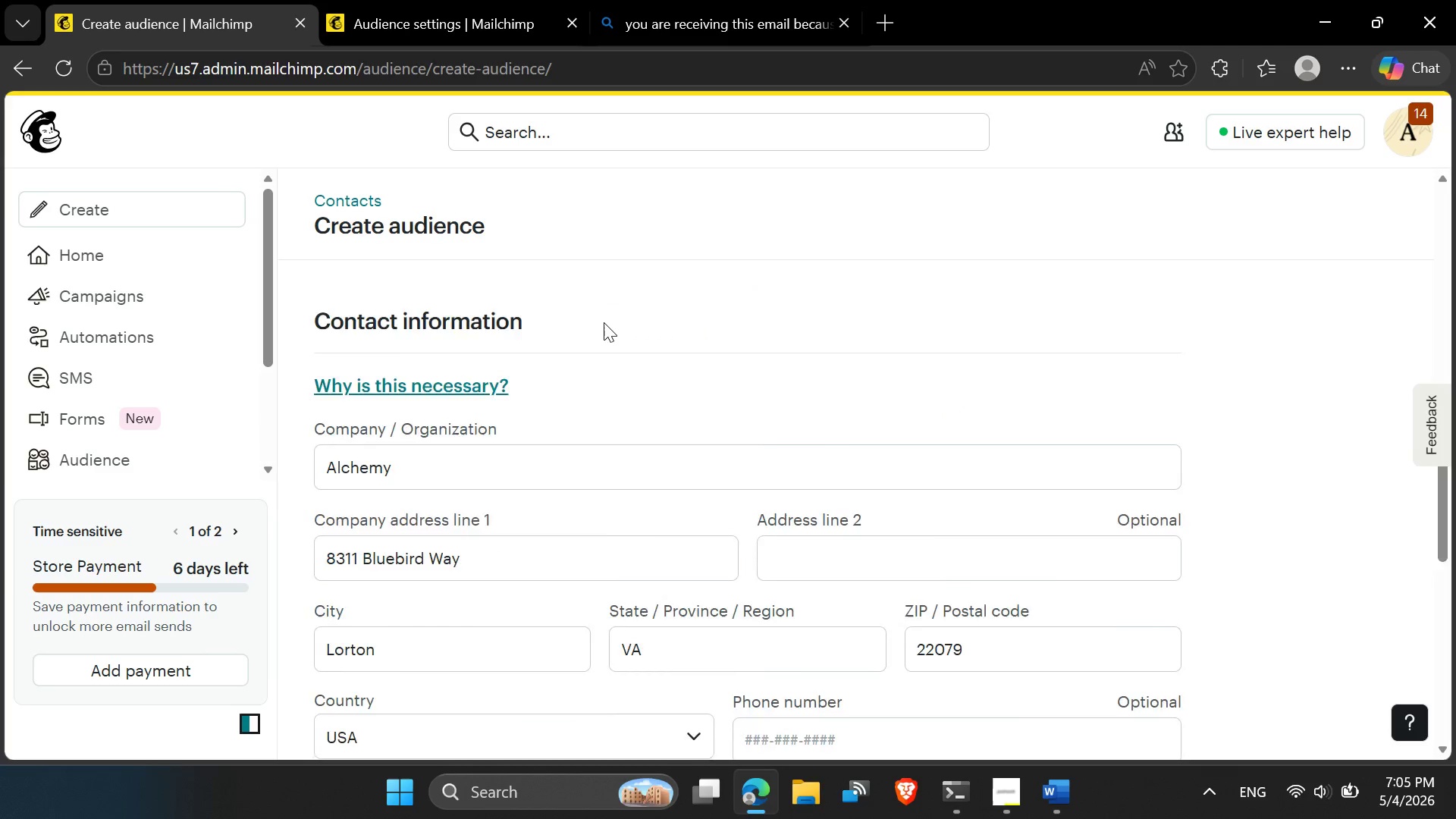 
scroll: coordinate [588, 518], scroll_direction: down, amount: 10.0
 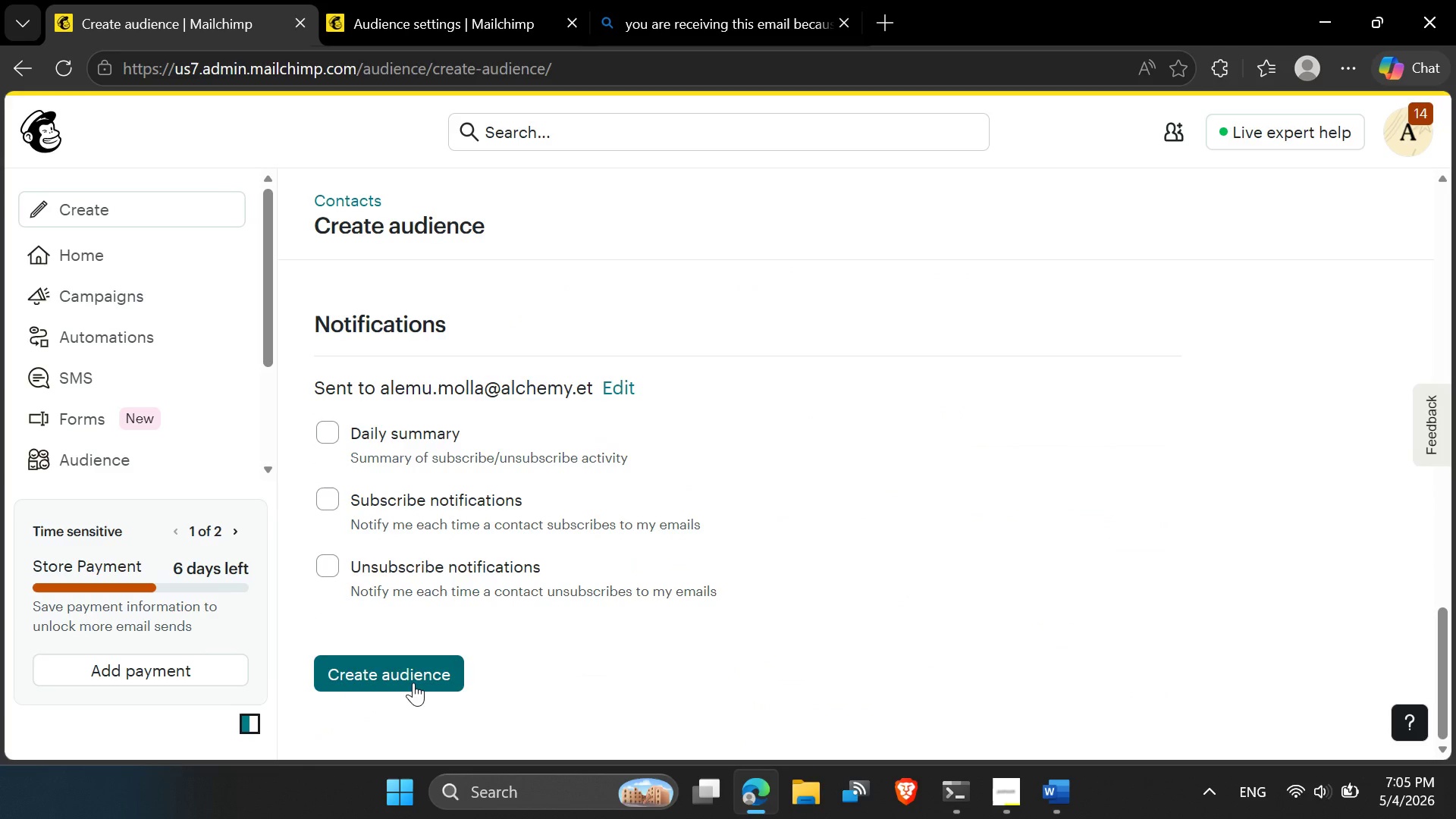 
left_click([413, 682])
 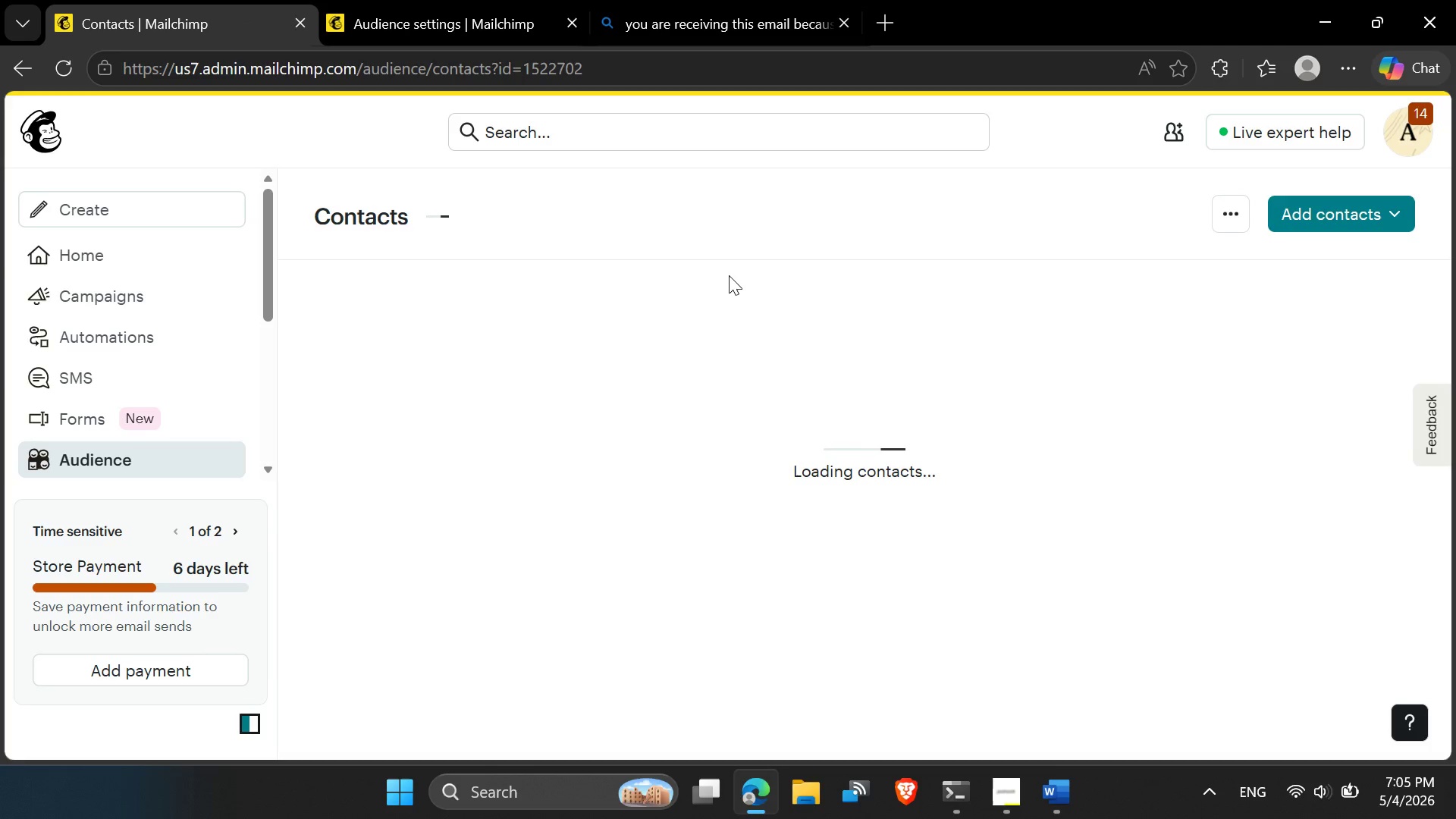 
wait(12.62)
 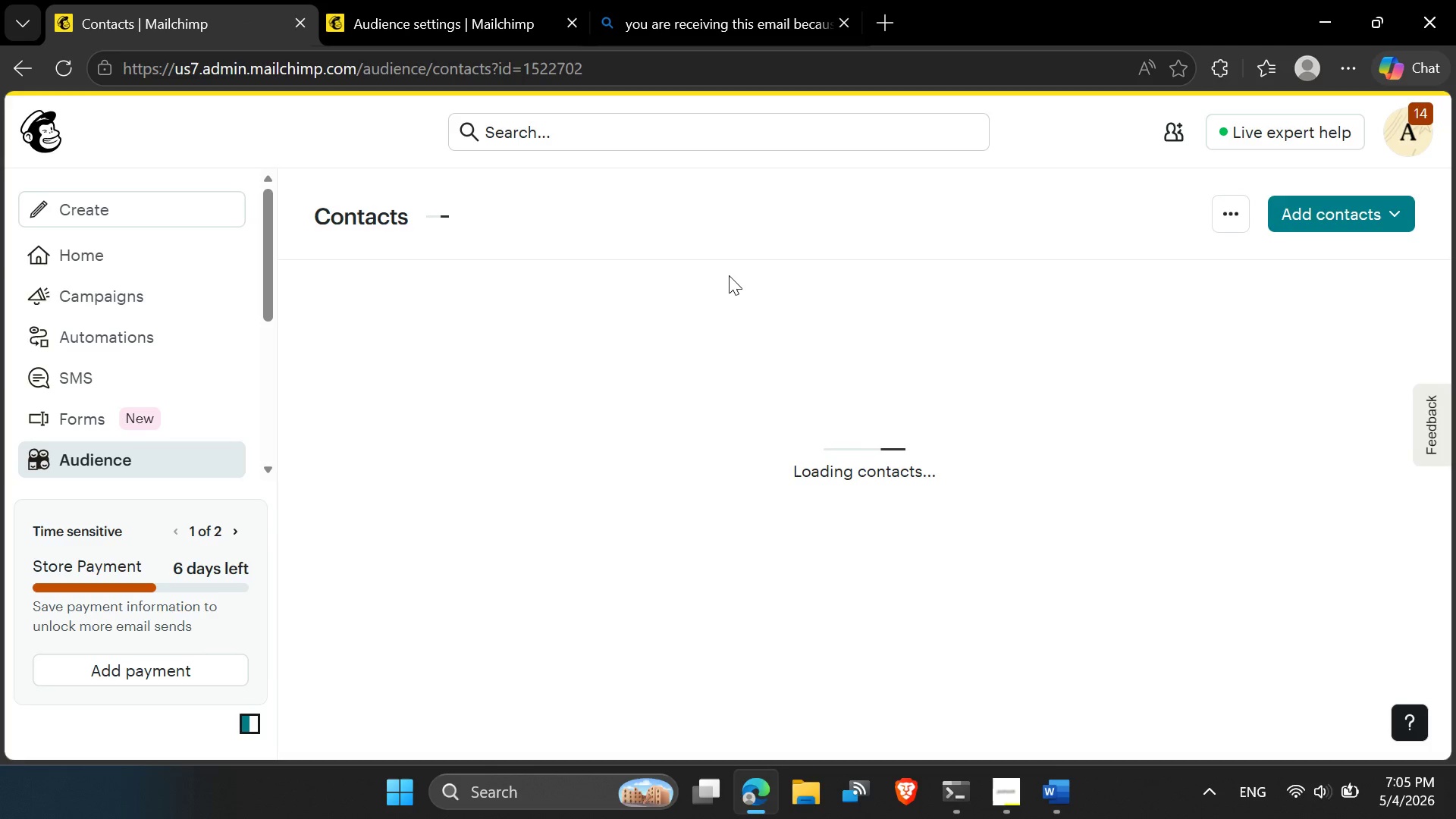 
scroll: coordinate [725, 281], scroll_direction: down, amount: 2.0
 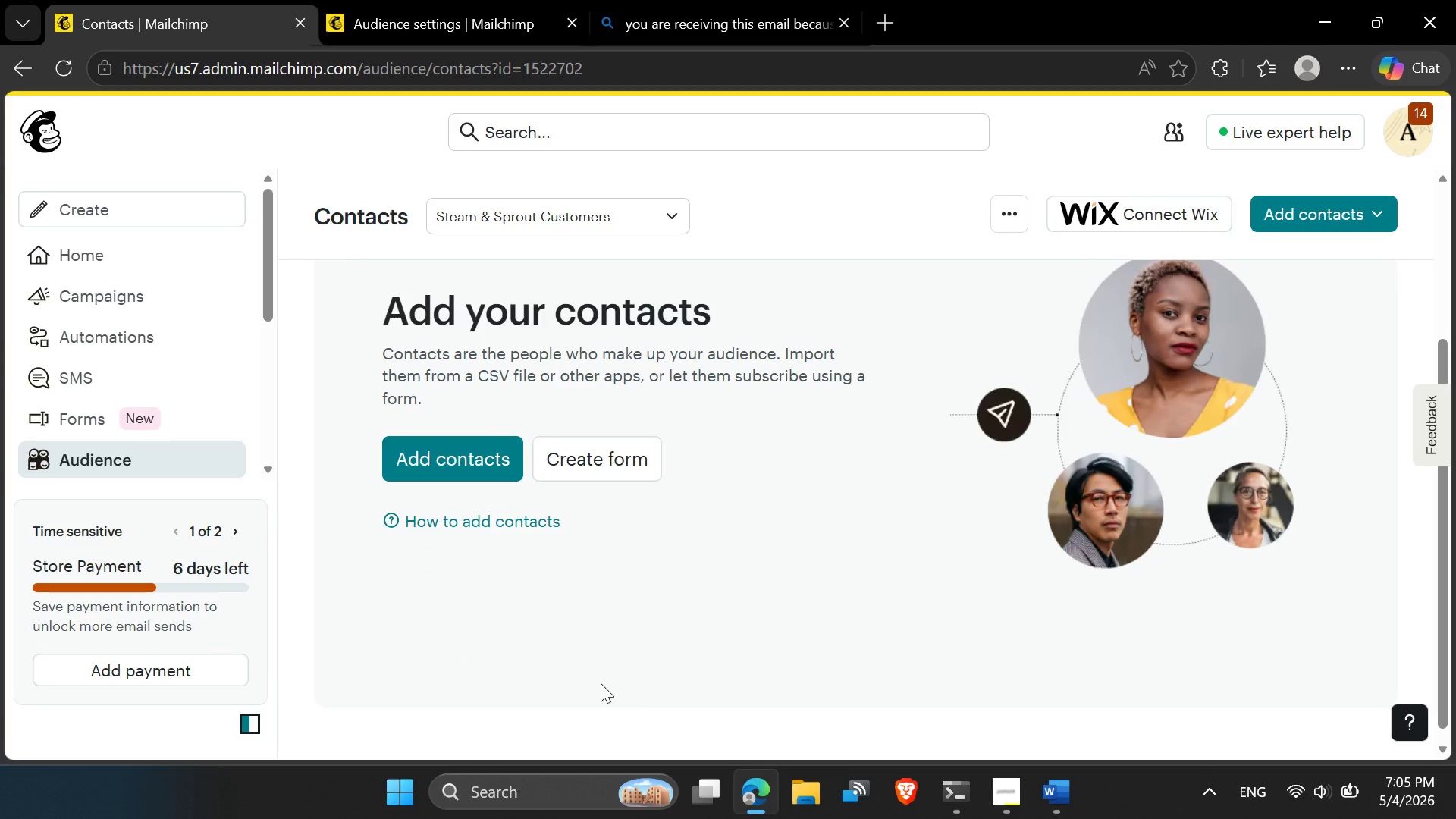 
left_click([804, 794])
 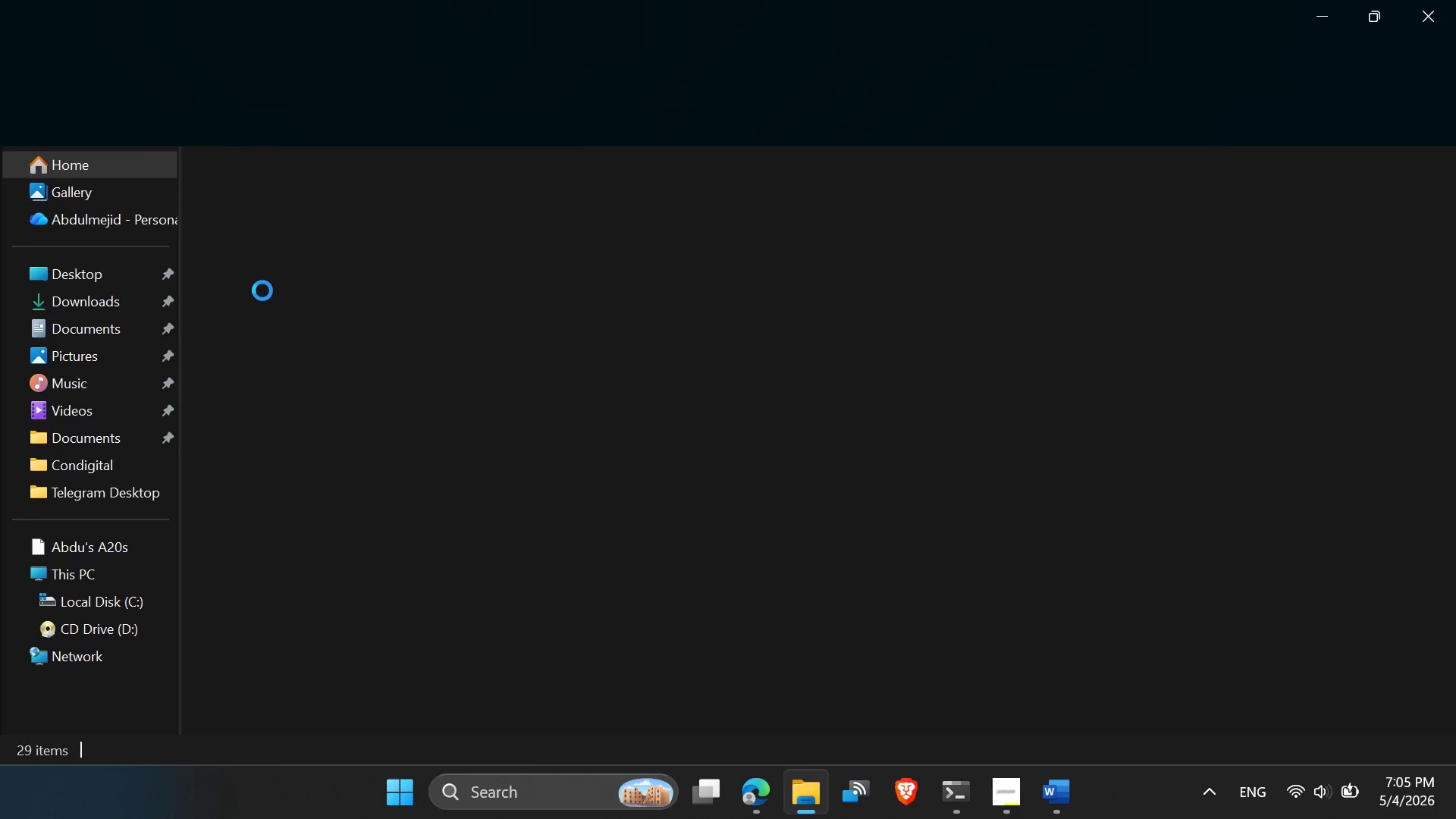 
left_click([74, 304])
 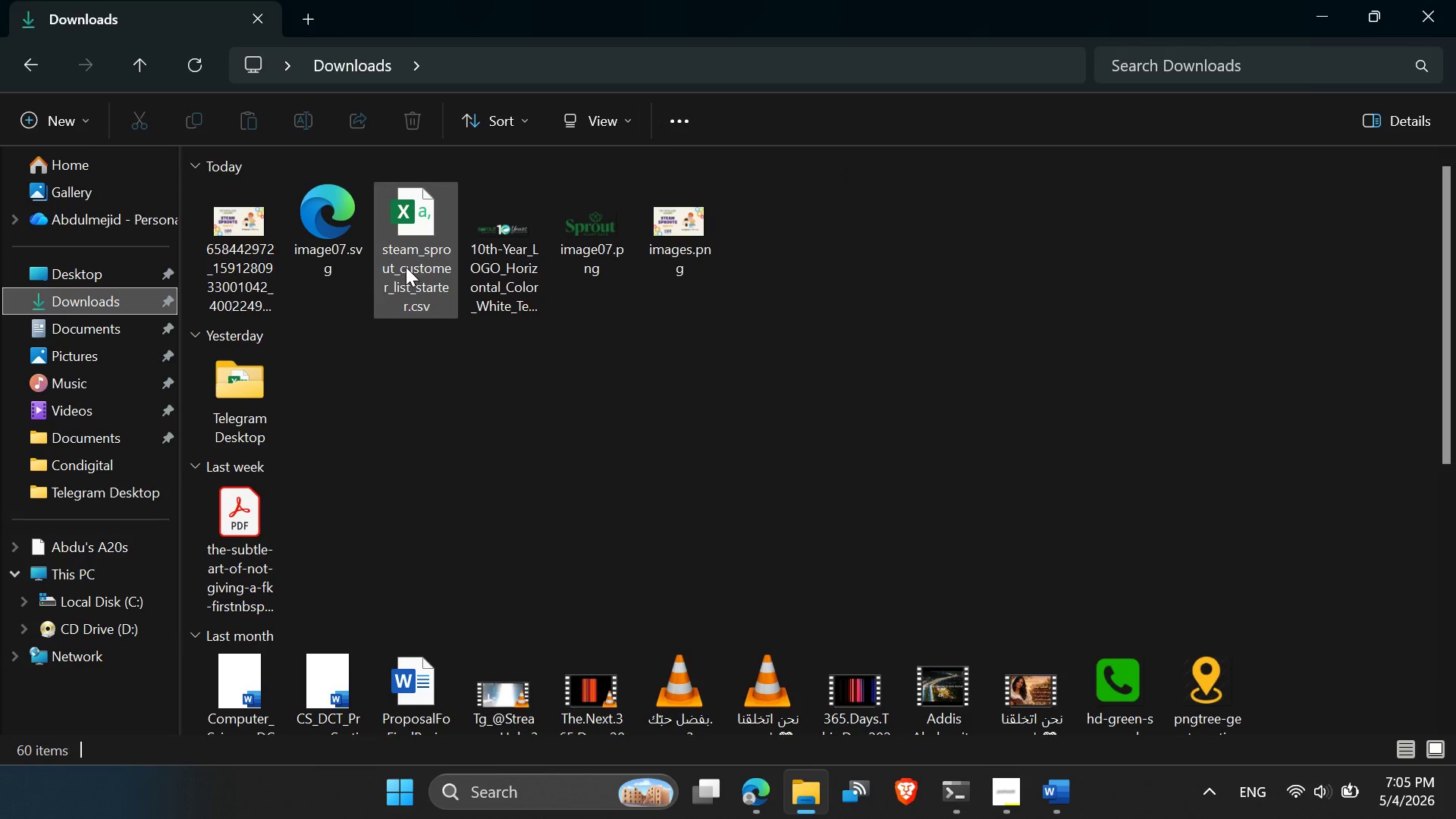 
double_click([406, 266])
 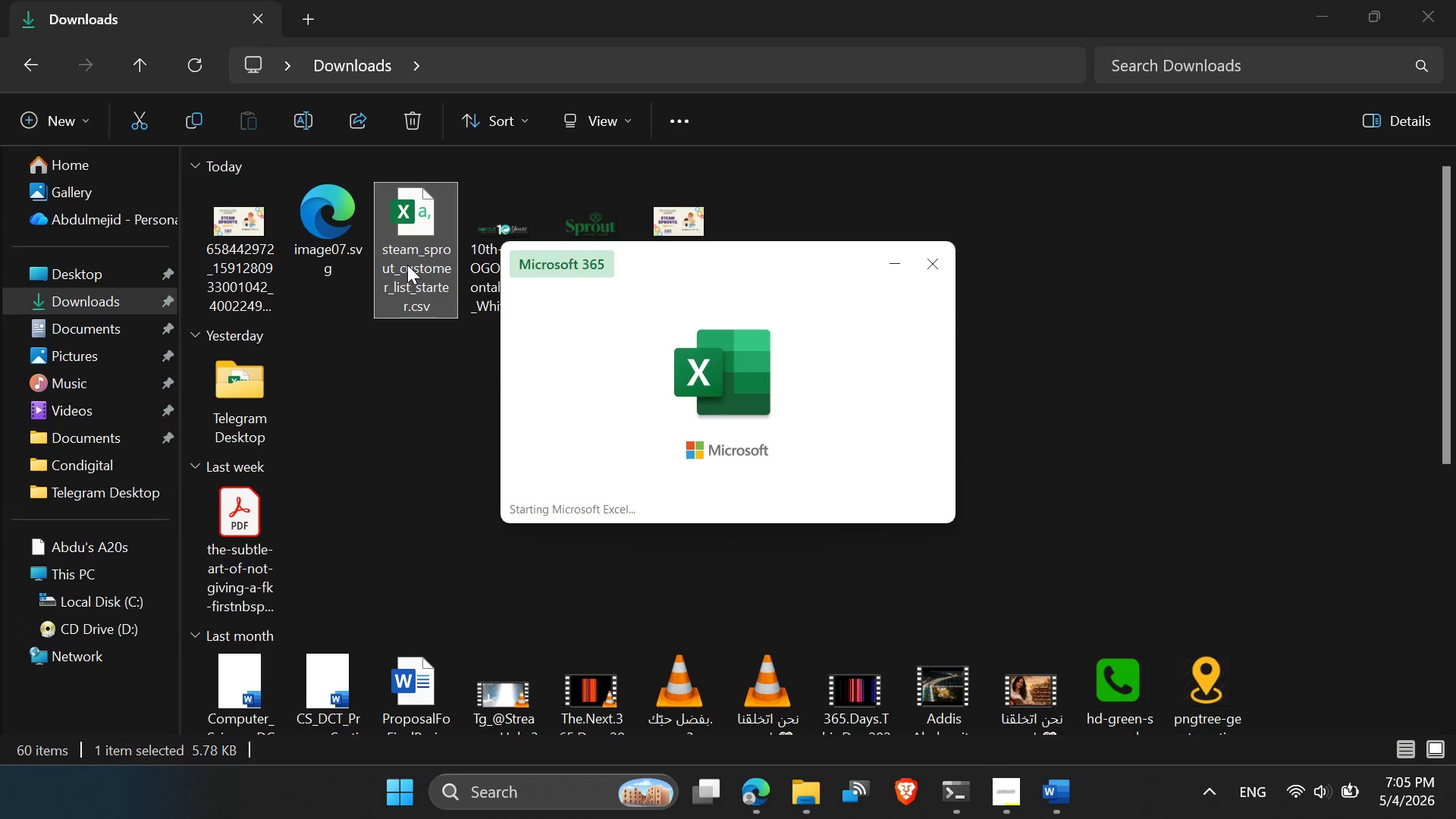 
mouse_move([792, 376])
 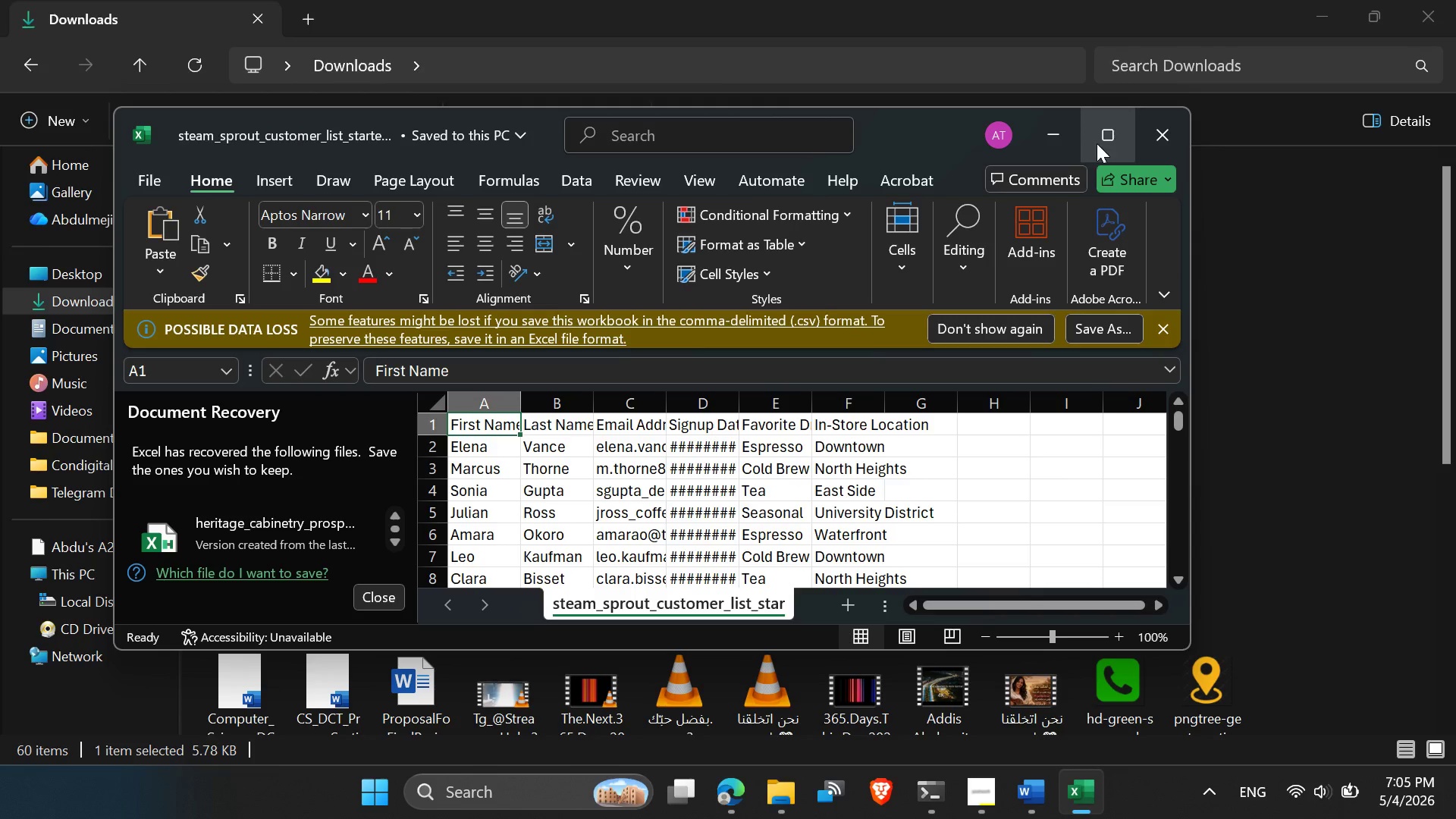 
left_click([1103, 138])
 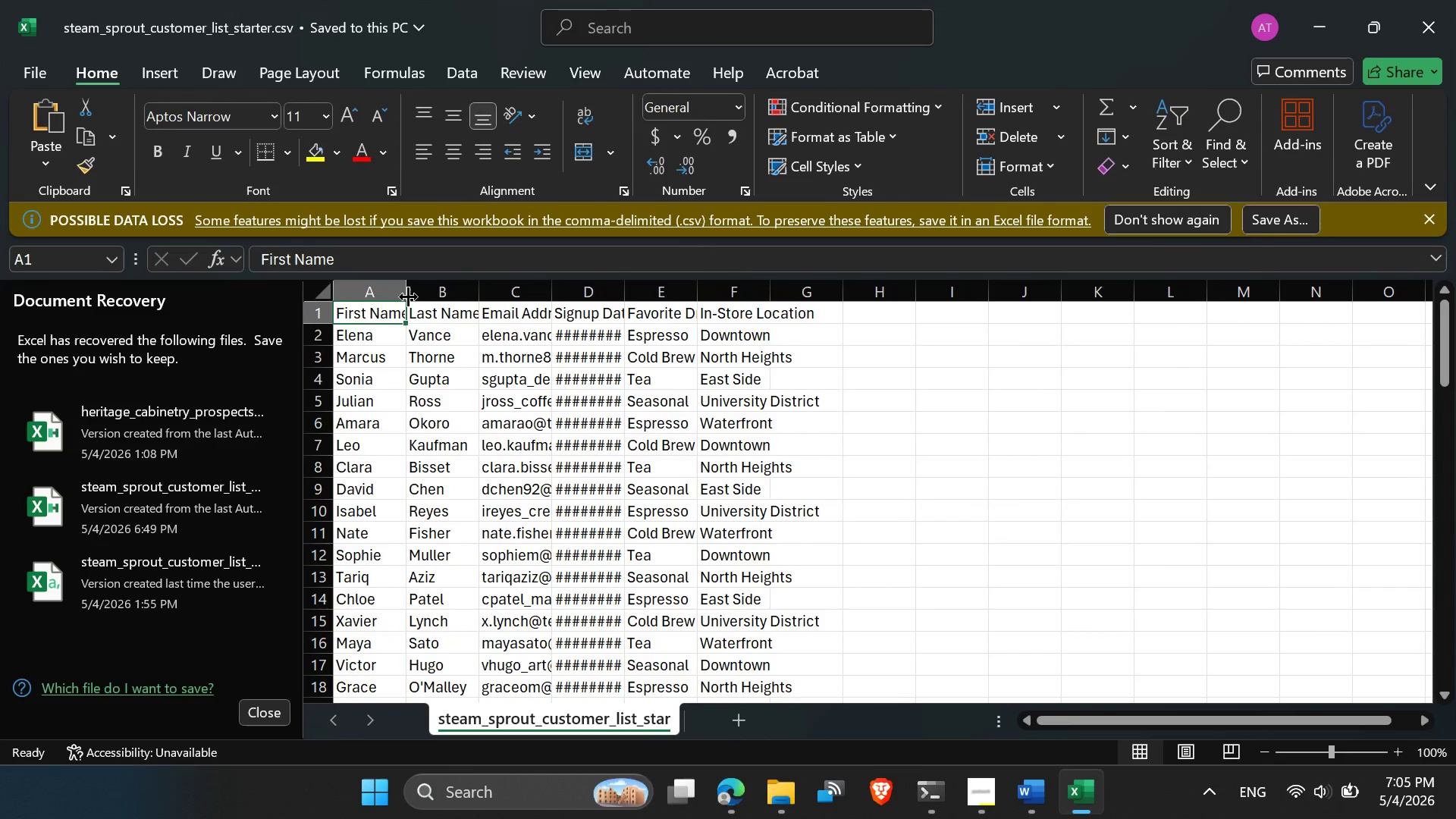 
double_click([404, 292])
 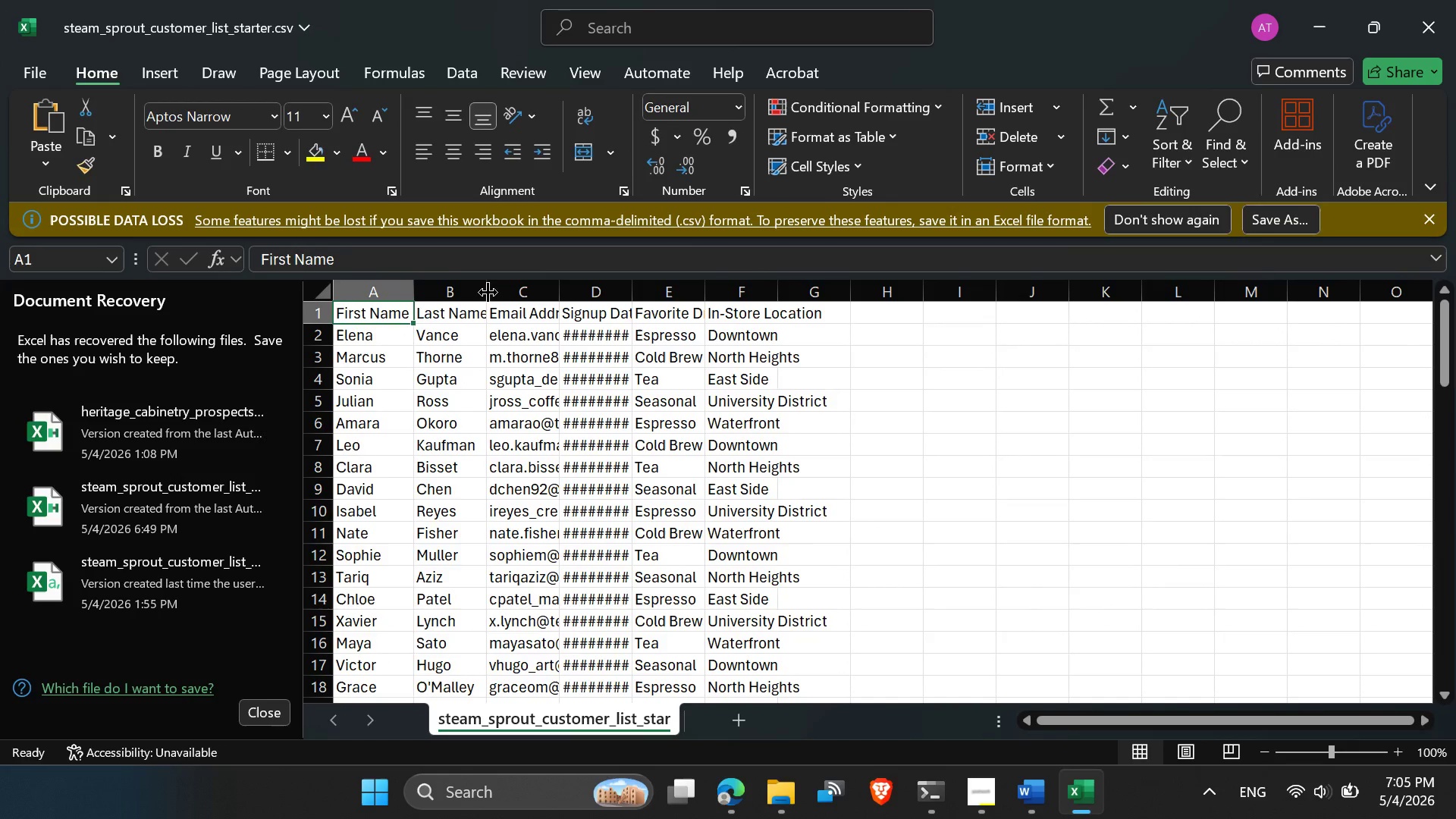 
double_click([485, 290])
 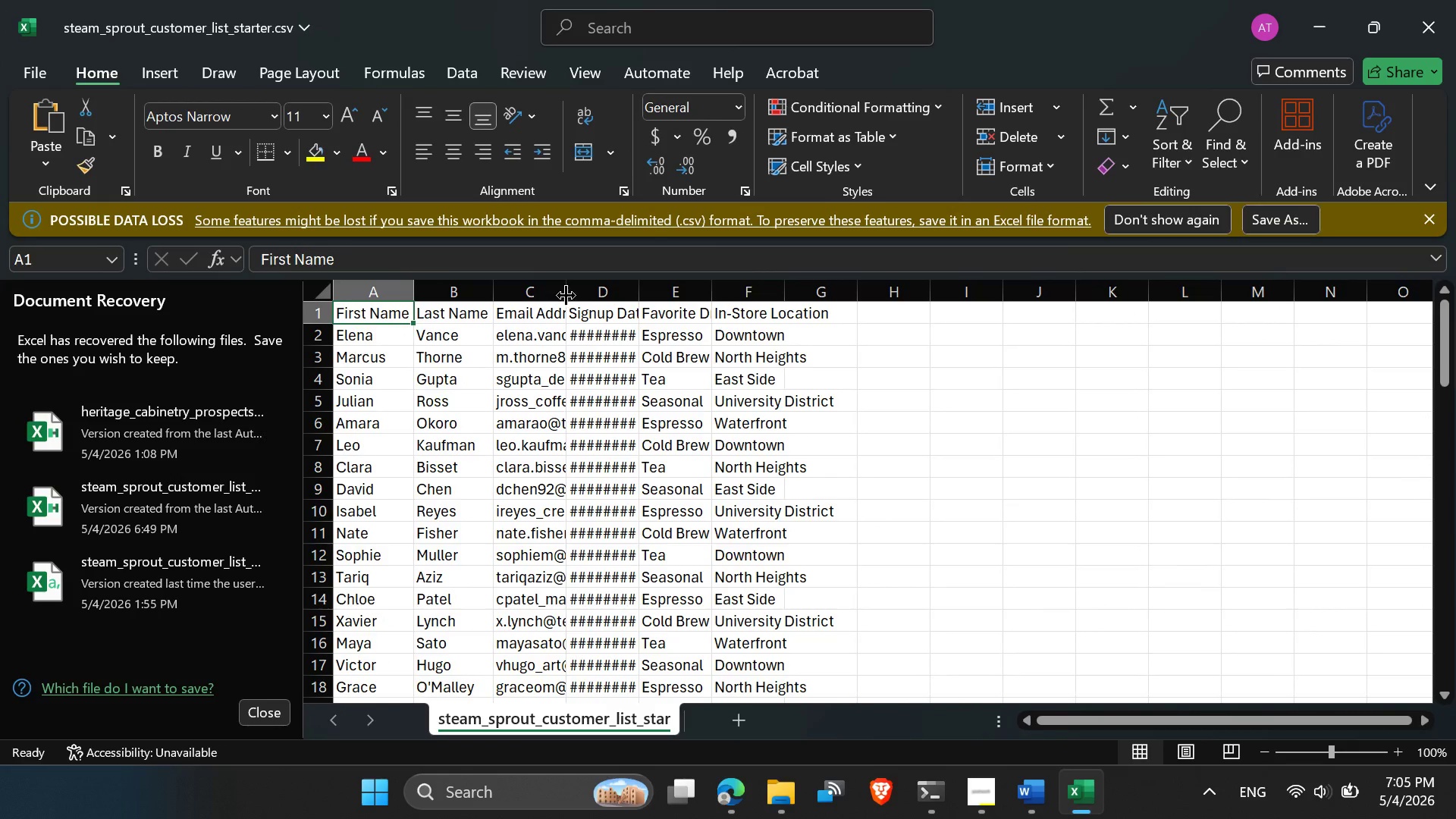 
left_click([567, 293])
 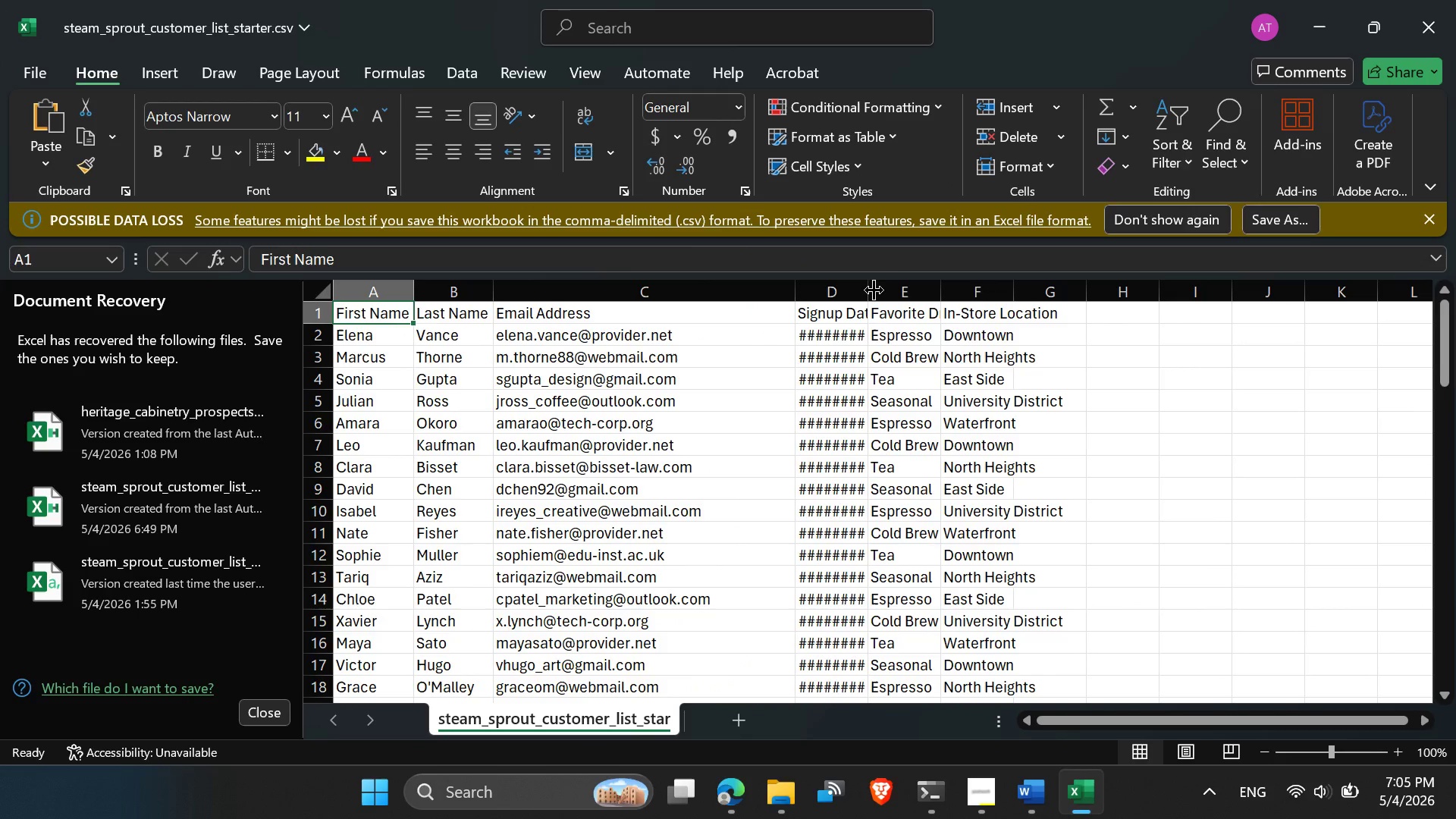 
double_click([875, 288])
 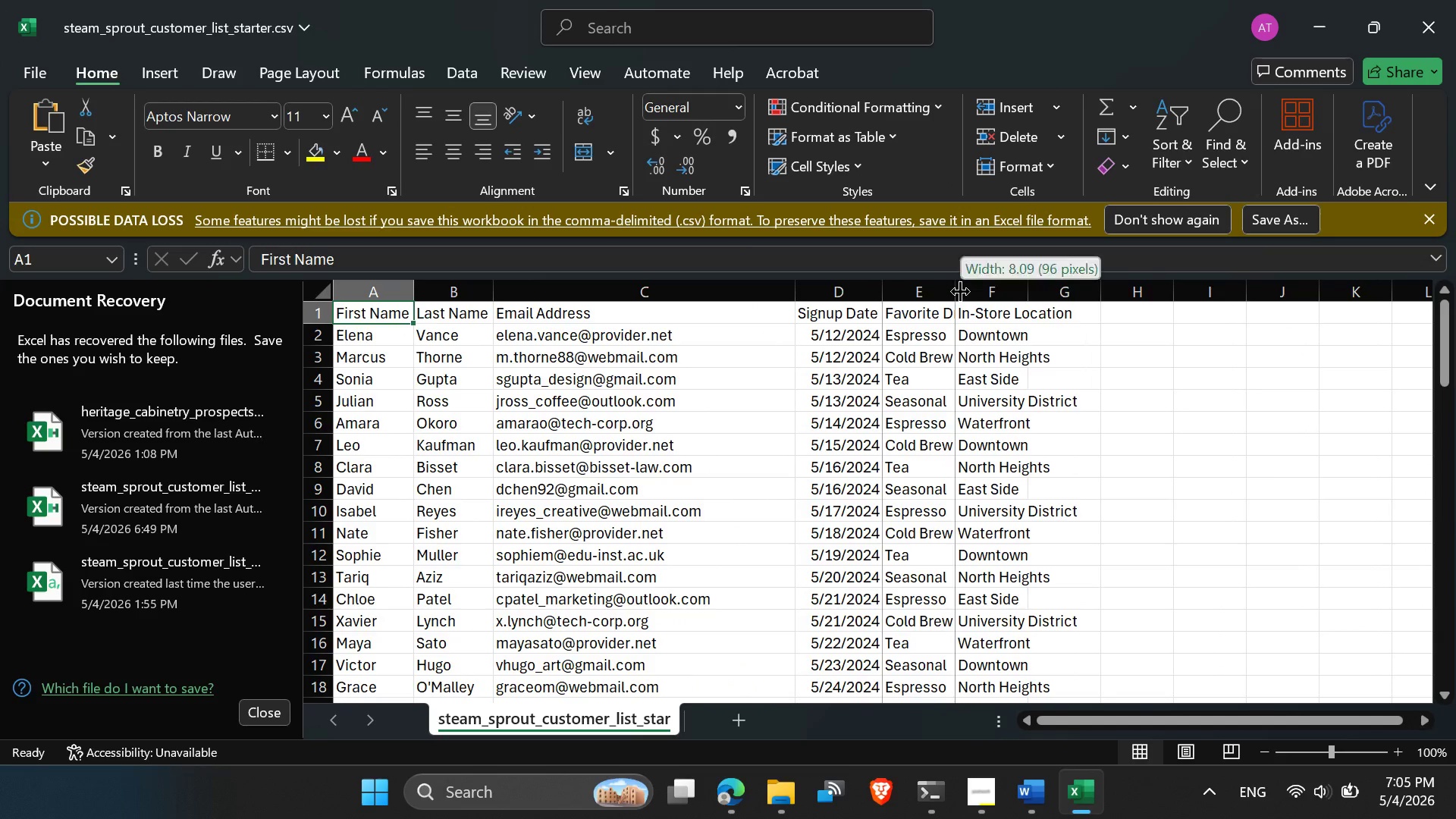 
double_click([960, 291])
 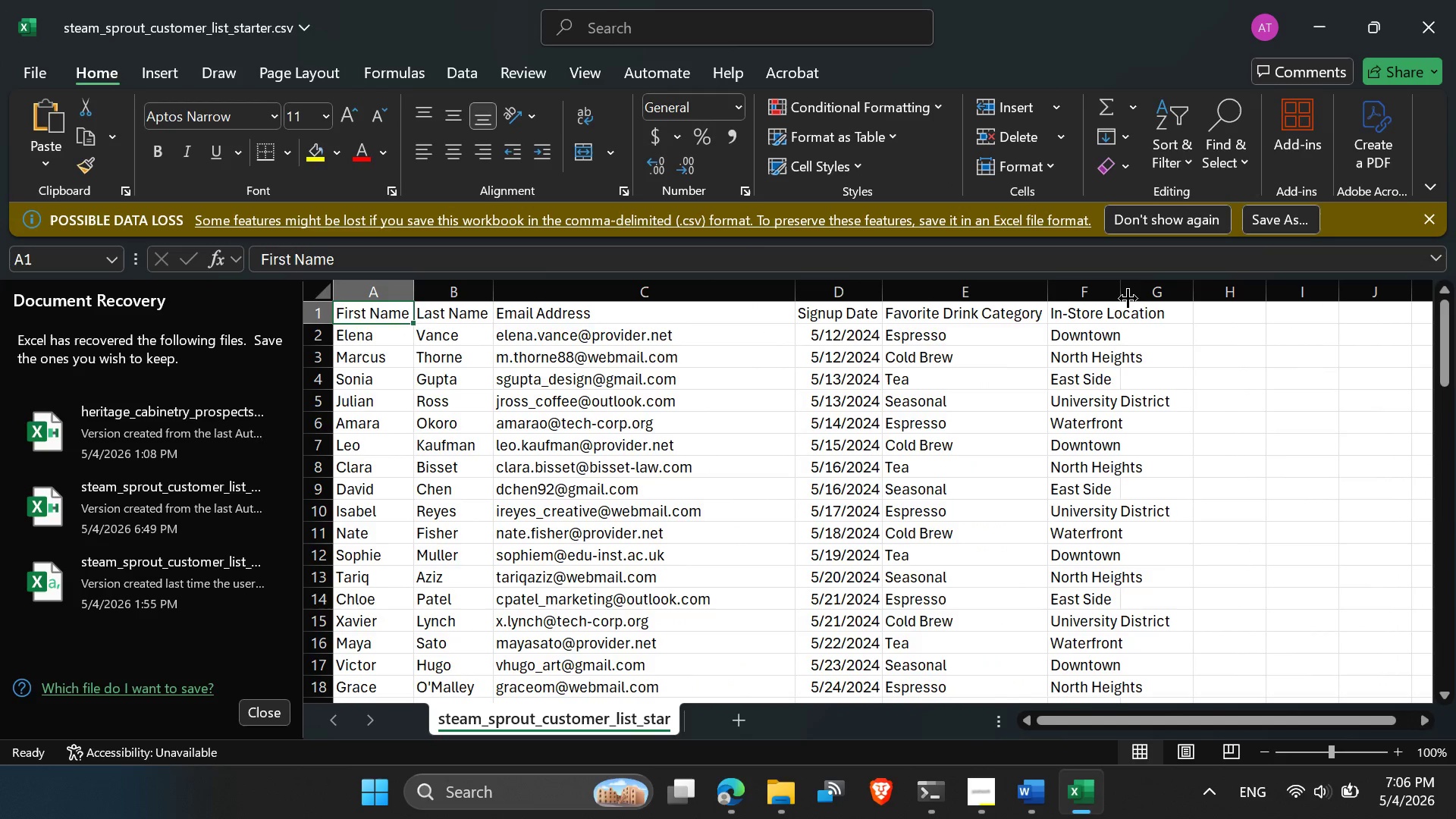 
double_click([1126, 298])
 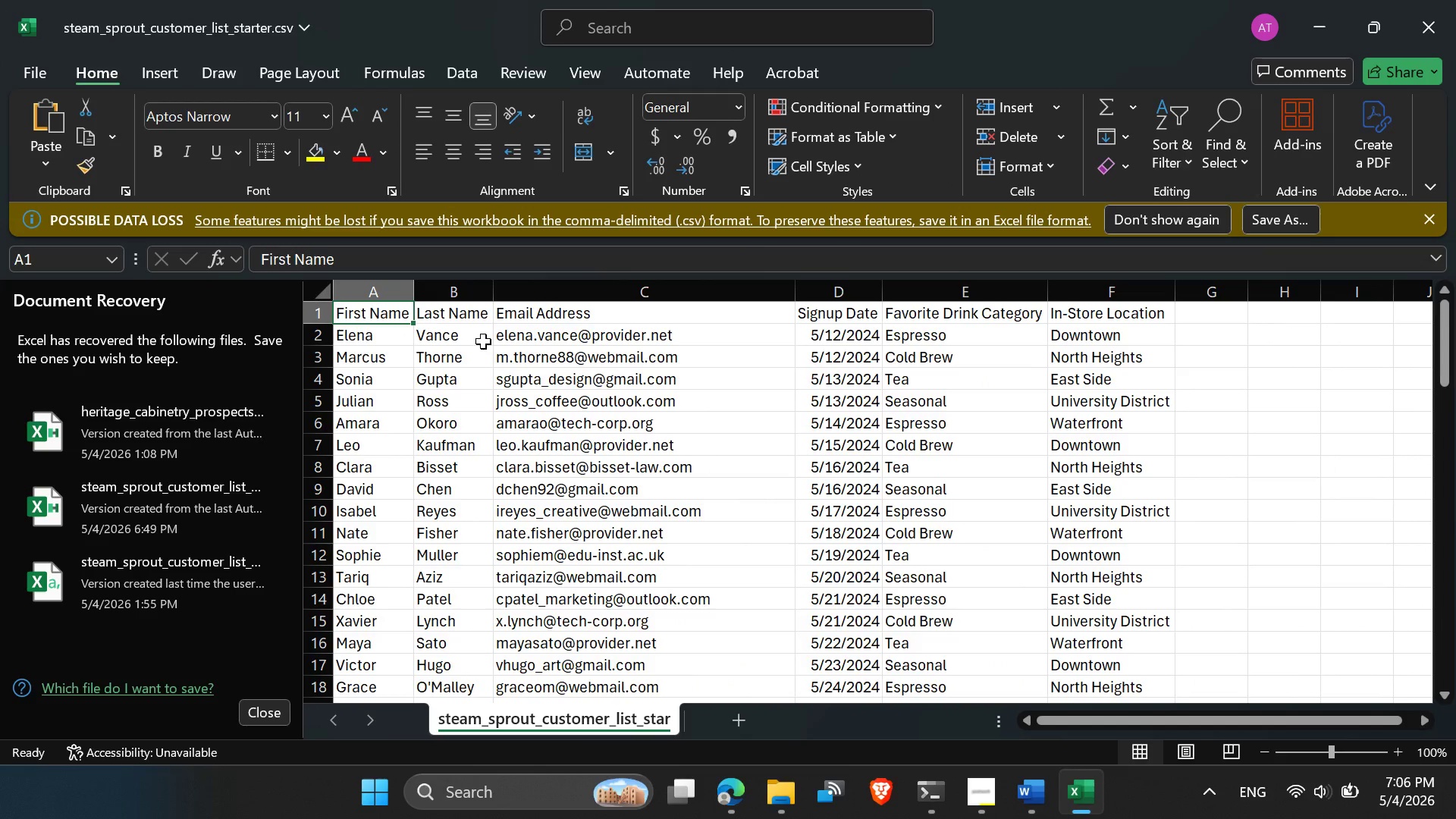 
left_click([474, 346])
 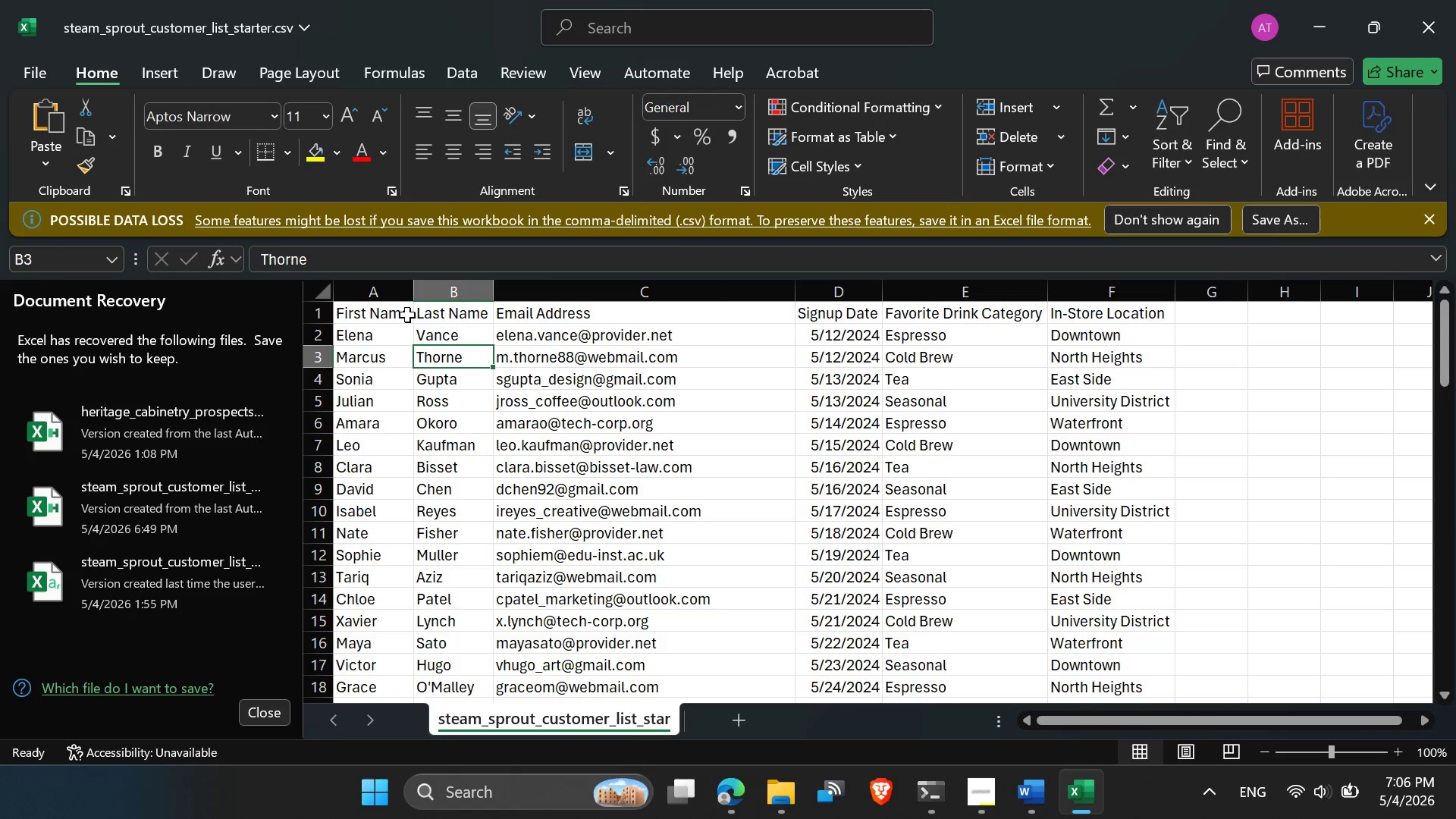 
left_click([392, 318])
 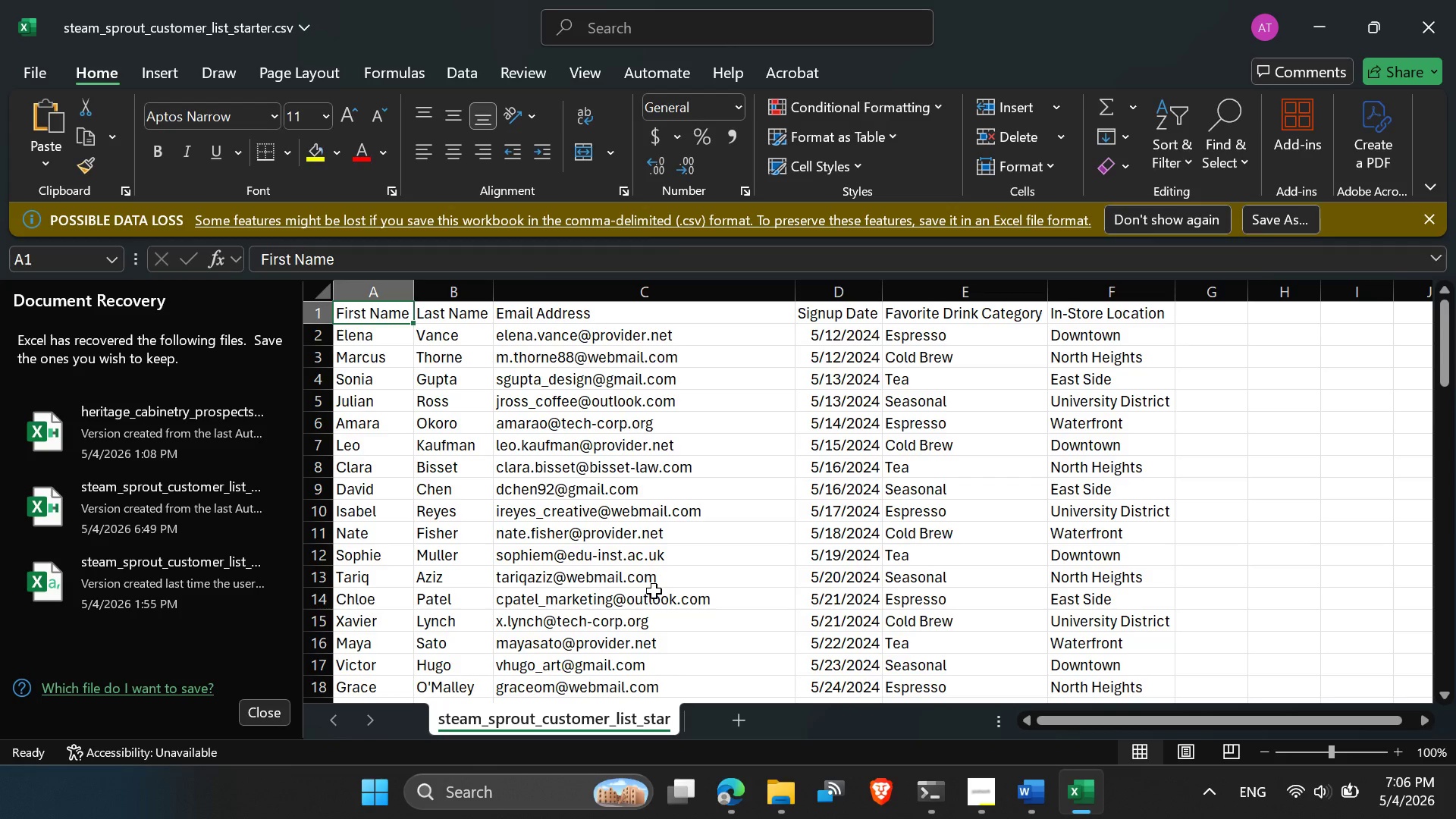 
left_click([739, 798])
 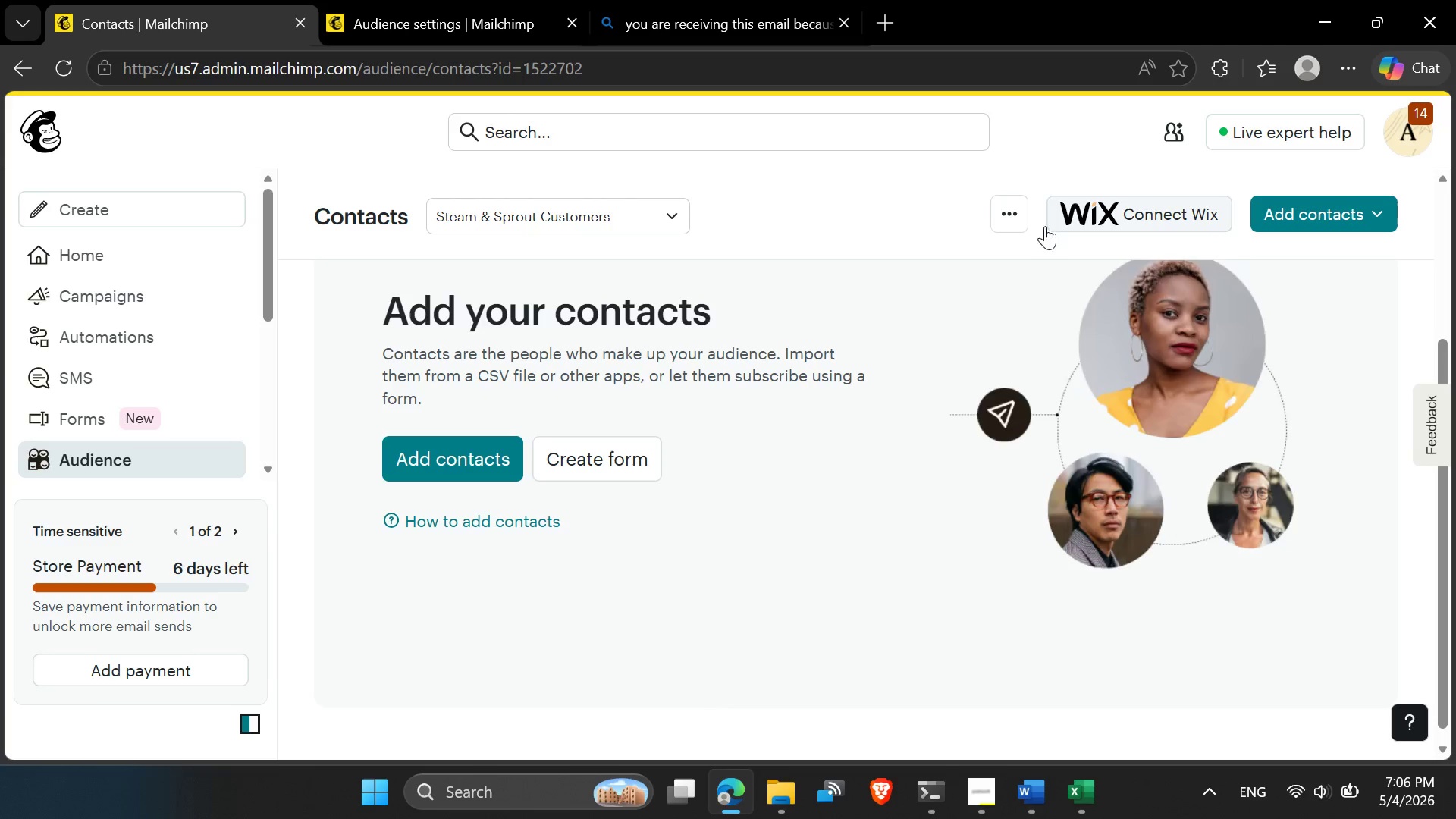 
left_click([1018, 213])
 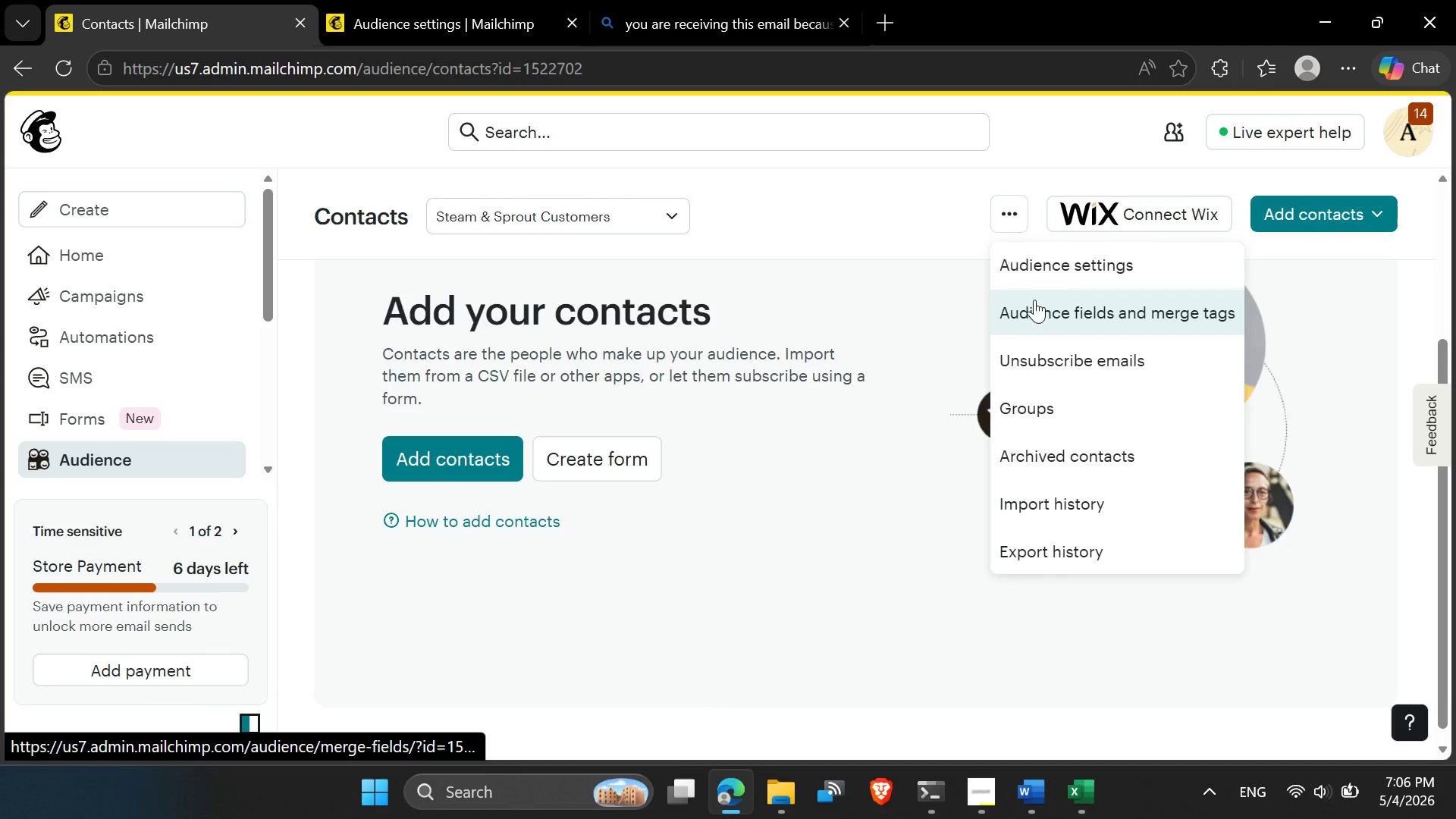 
left_click([1034, 300])
 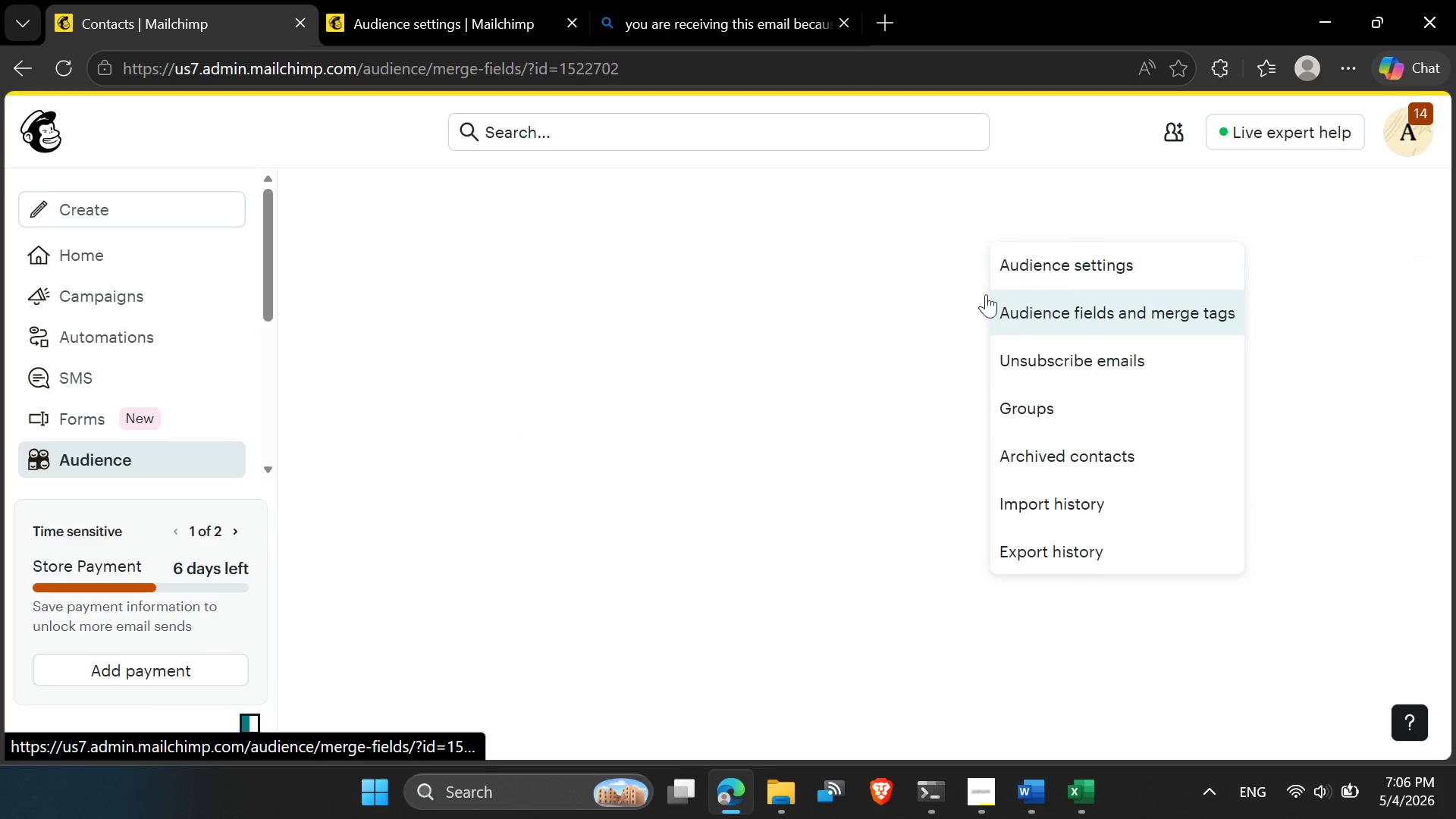 
mouse_move([718, 180])
 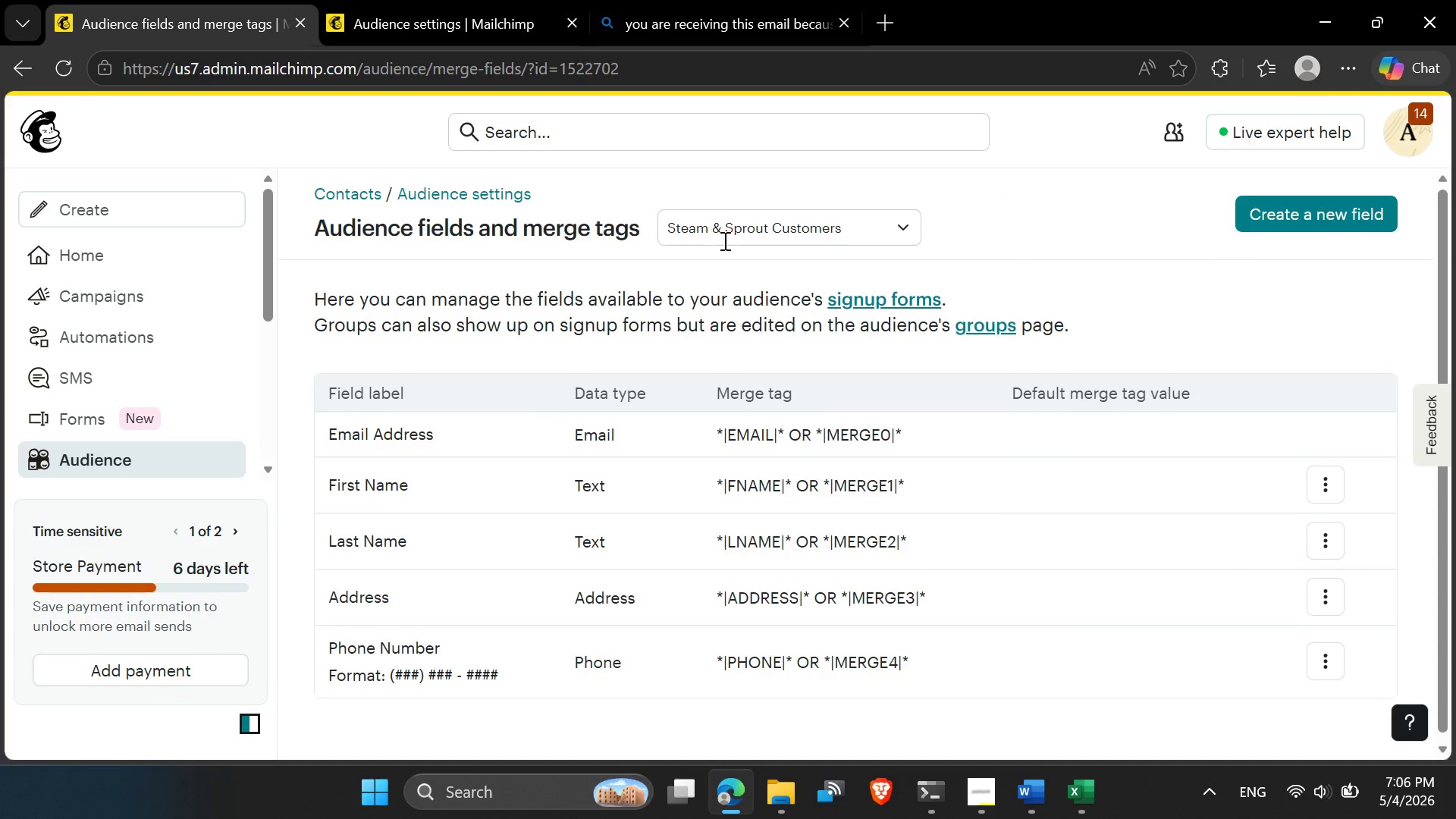 
scroll: coordinate [645, 592], scroll_direction: down, amount: 3.0
 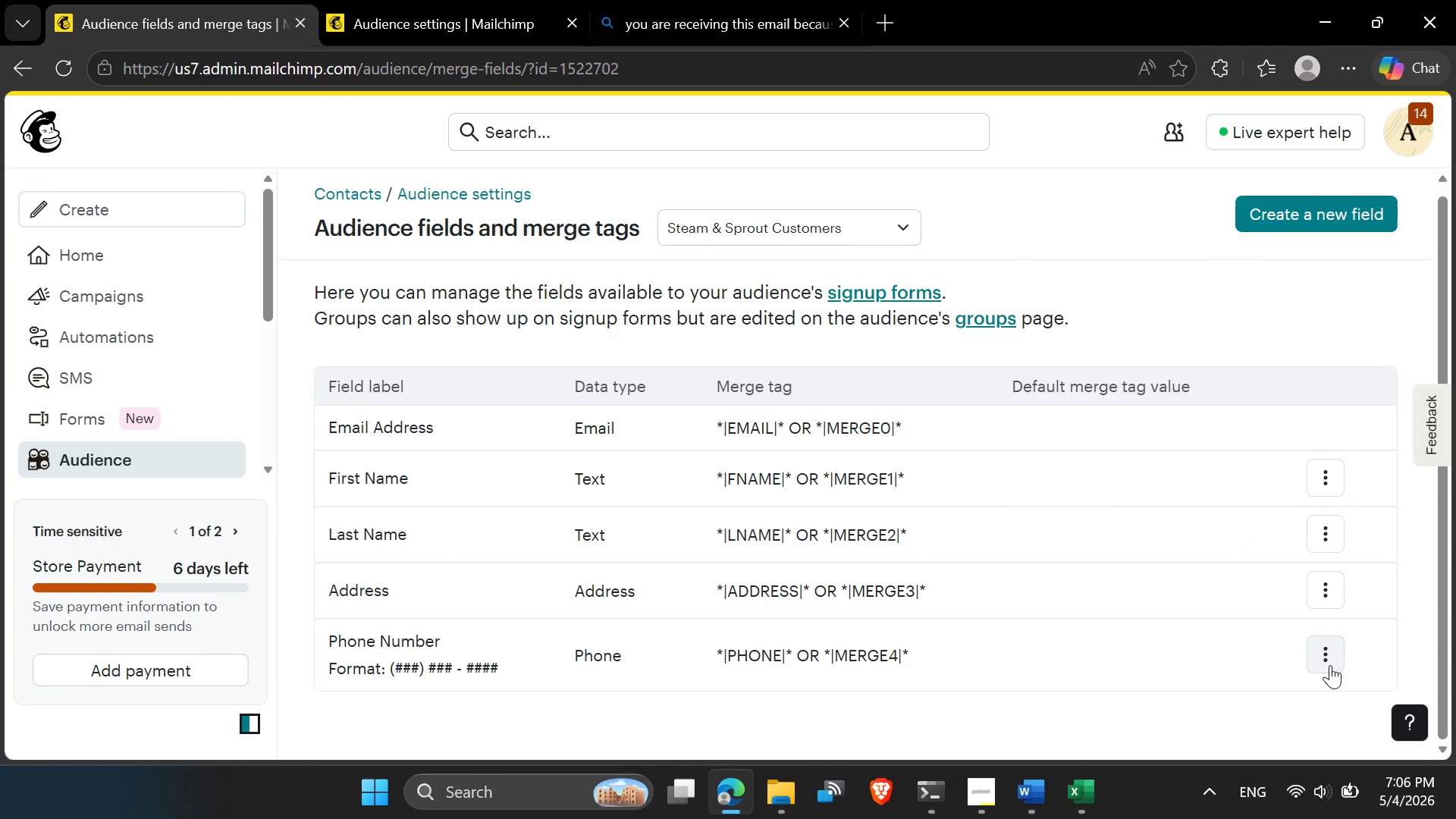 
left_click([1326, 656])
 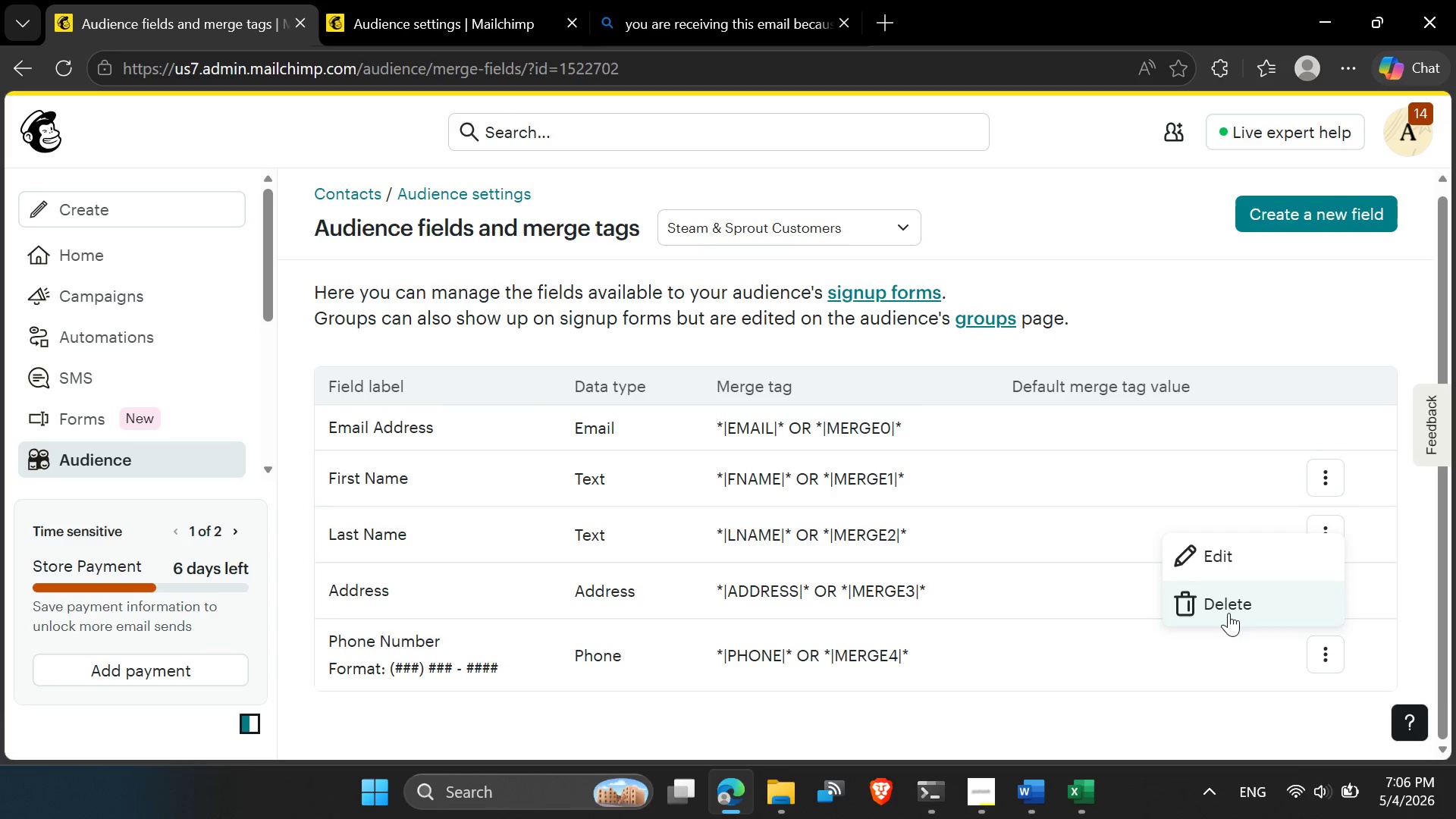 
left_click([1227, 605])
 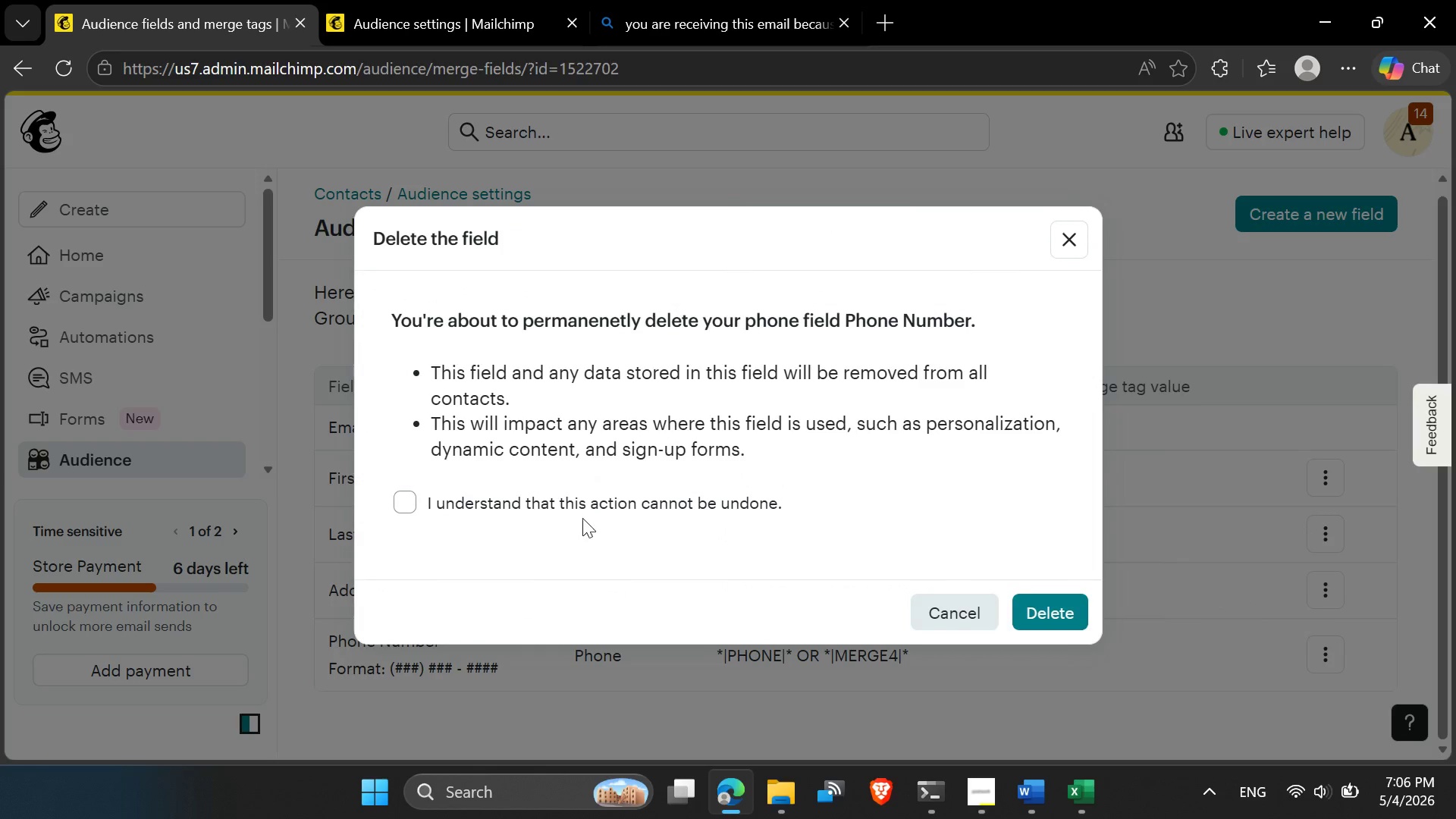 
left_click([580, 508])
 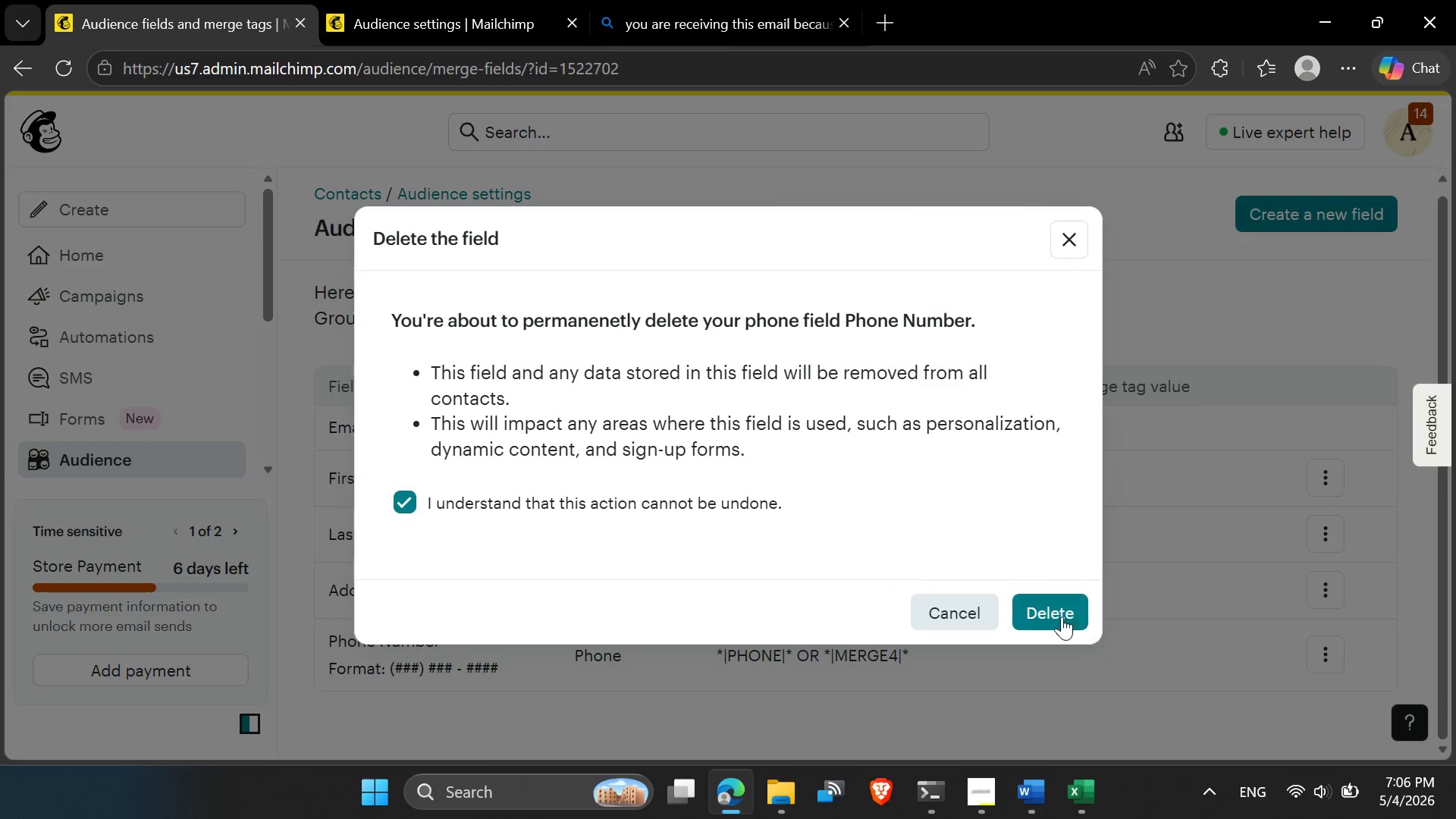 
left_click([1046, 610])
 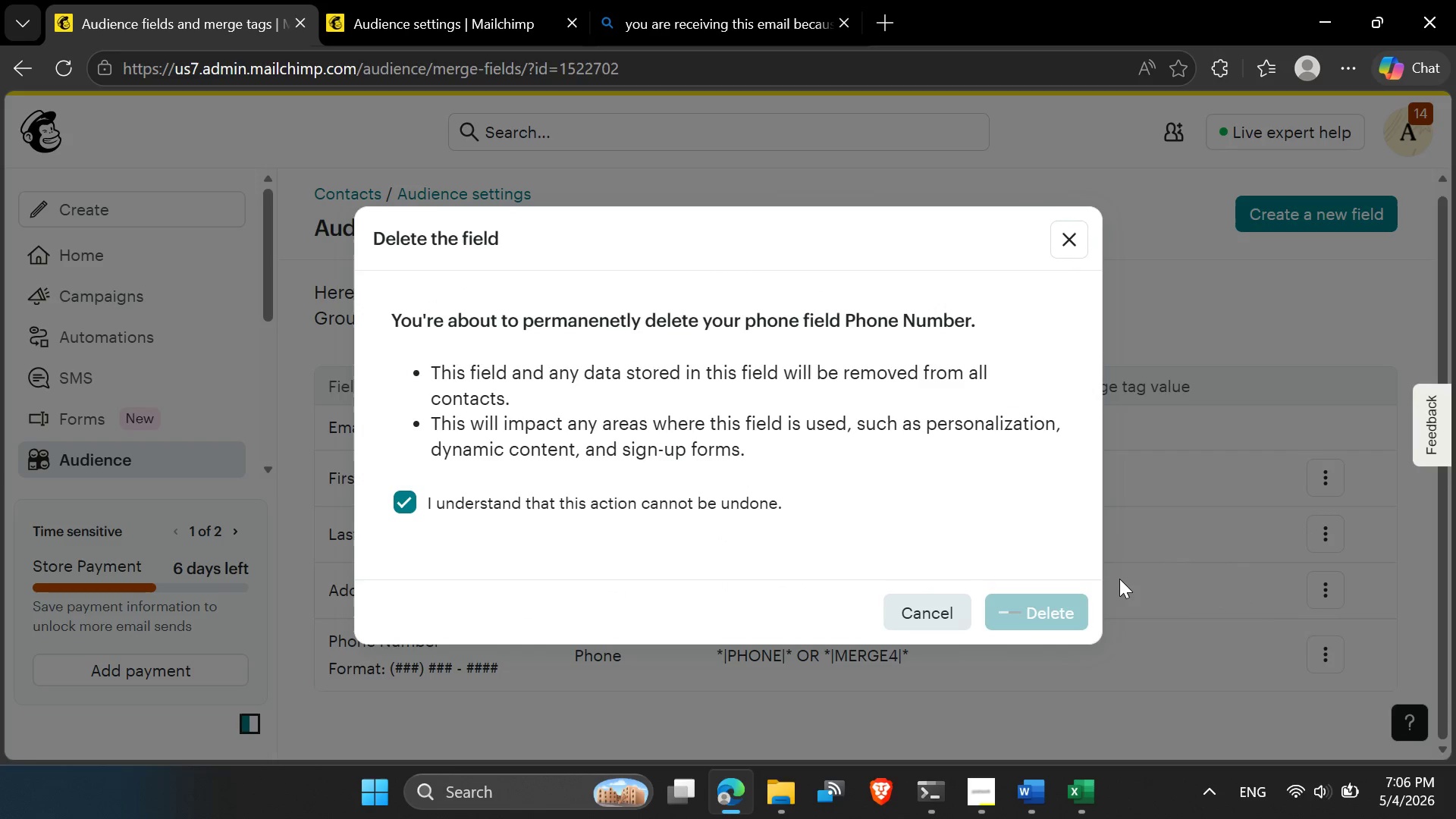 
mouse_move([1141, 582])
 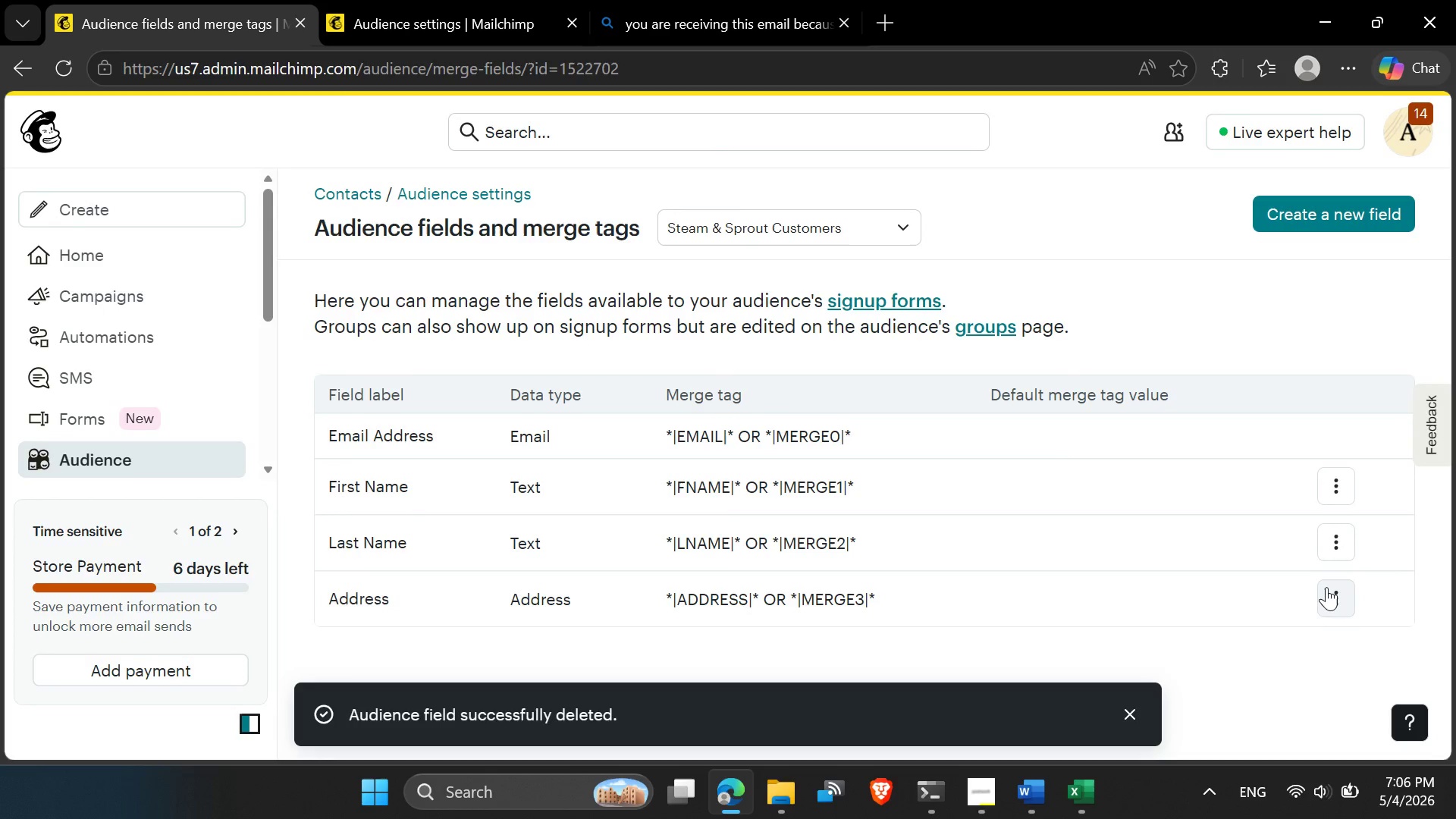 
left_click([1335, 590])
 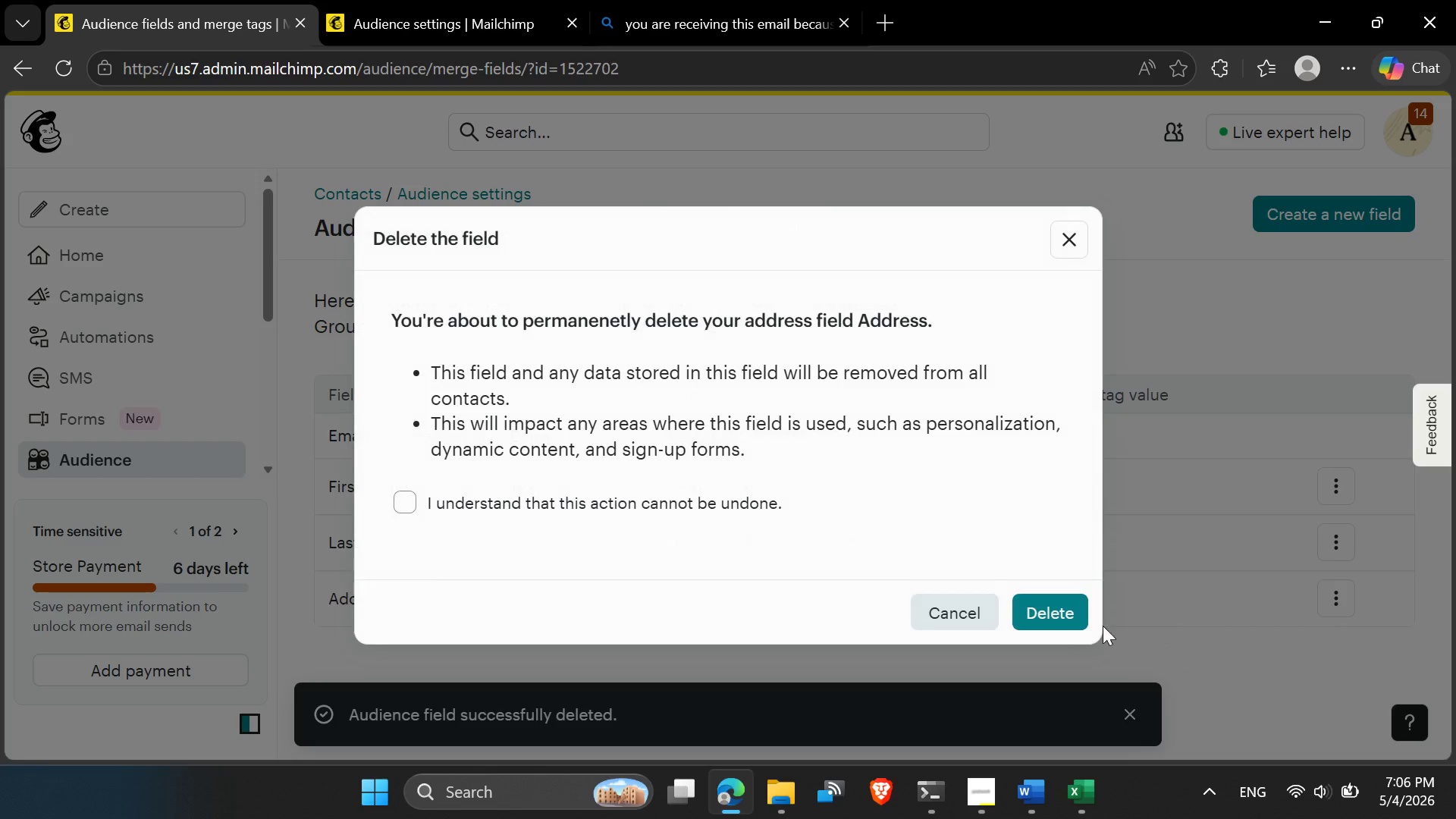 
left_click([1070, 614])
 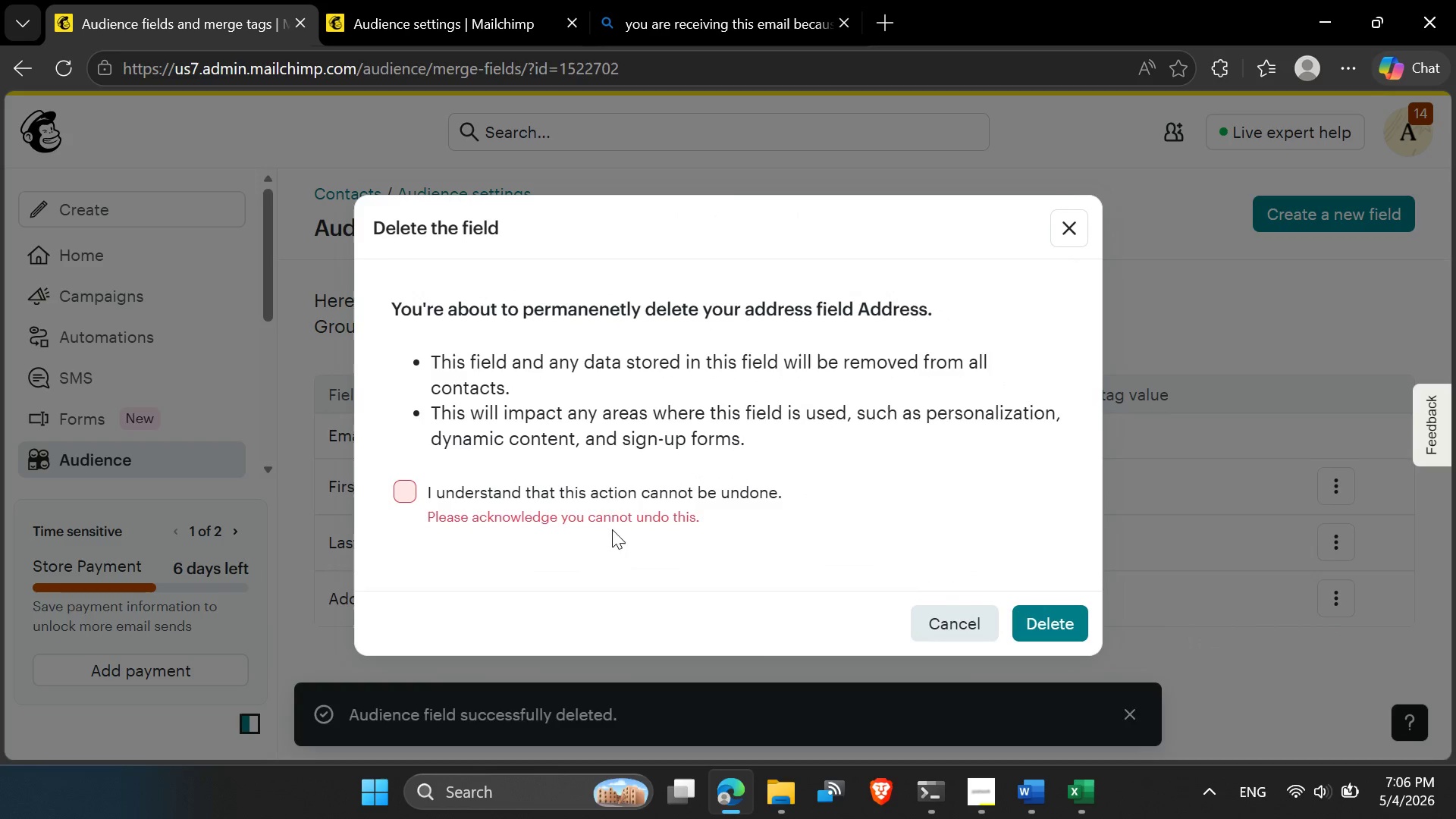 
left_click([605, 496])
 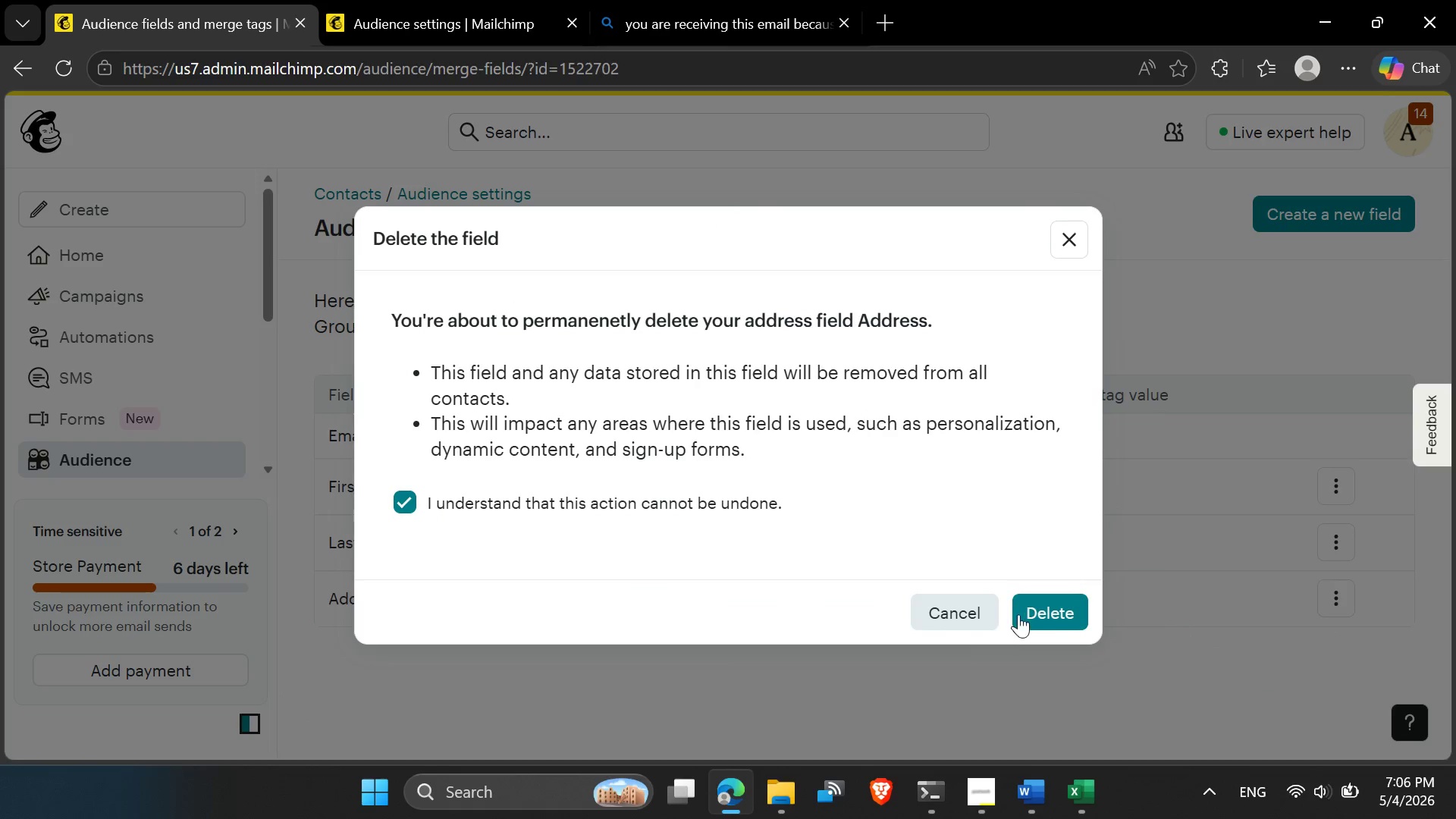 
left_click([1031, 607])
 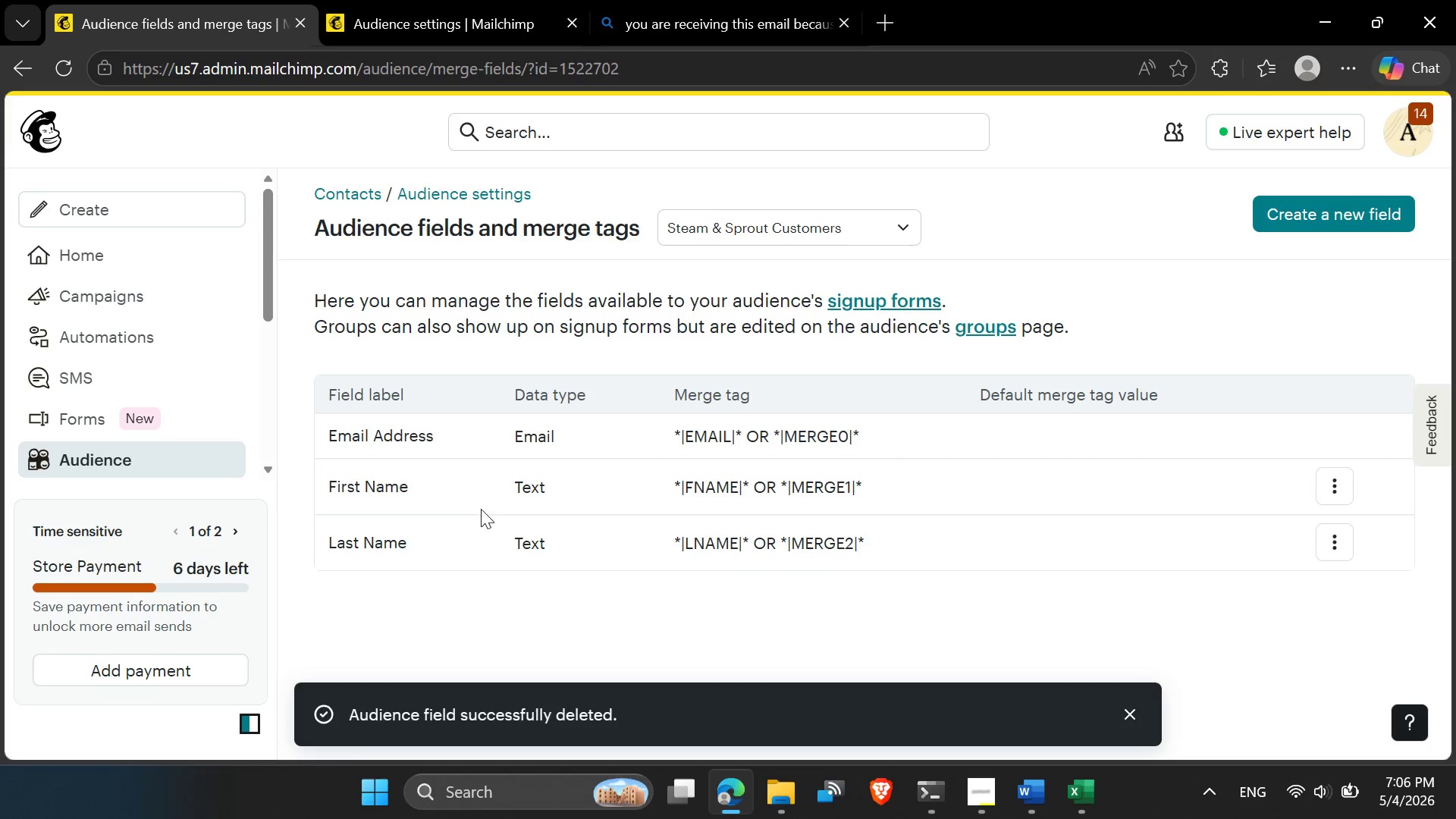 
left_click([1104, 803])
 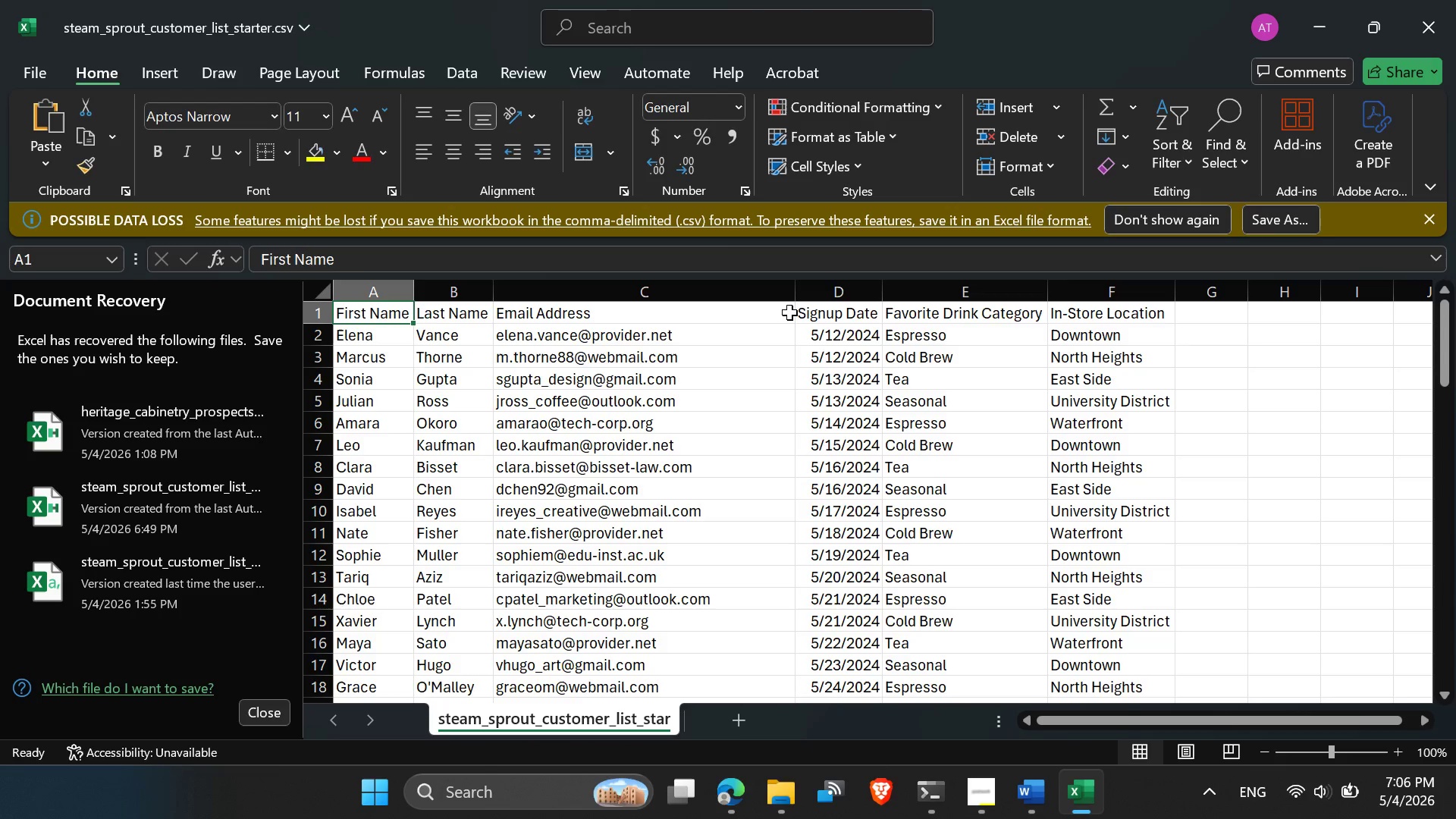 
left_click([842, 317])
 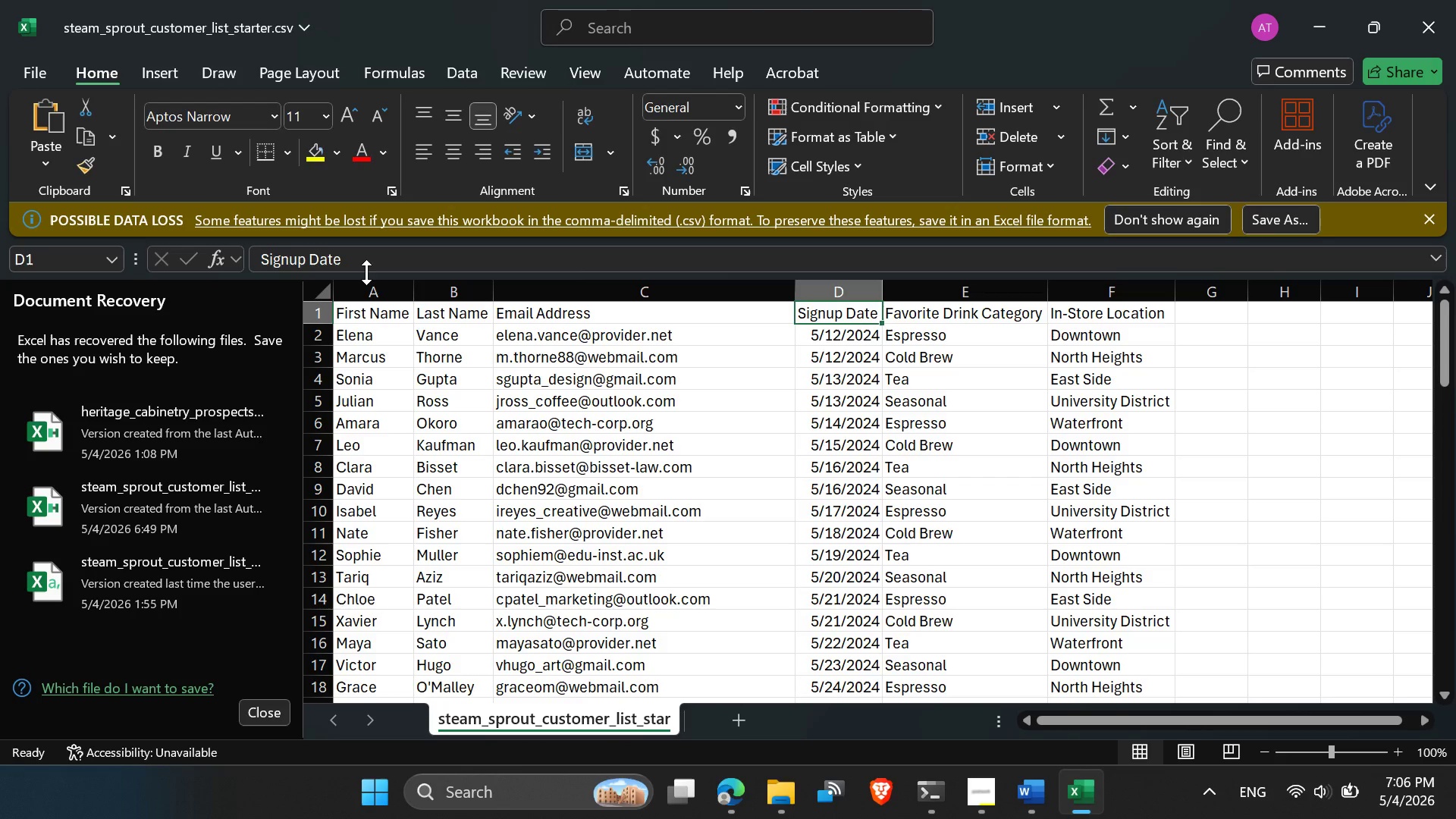 
left_click_drag(start_coordinate=[363, 257], to_coordinate=[225, 269])
 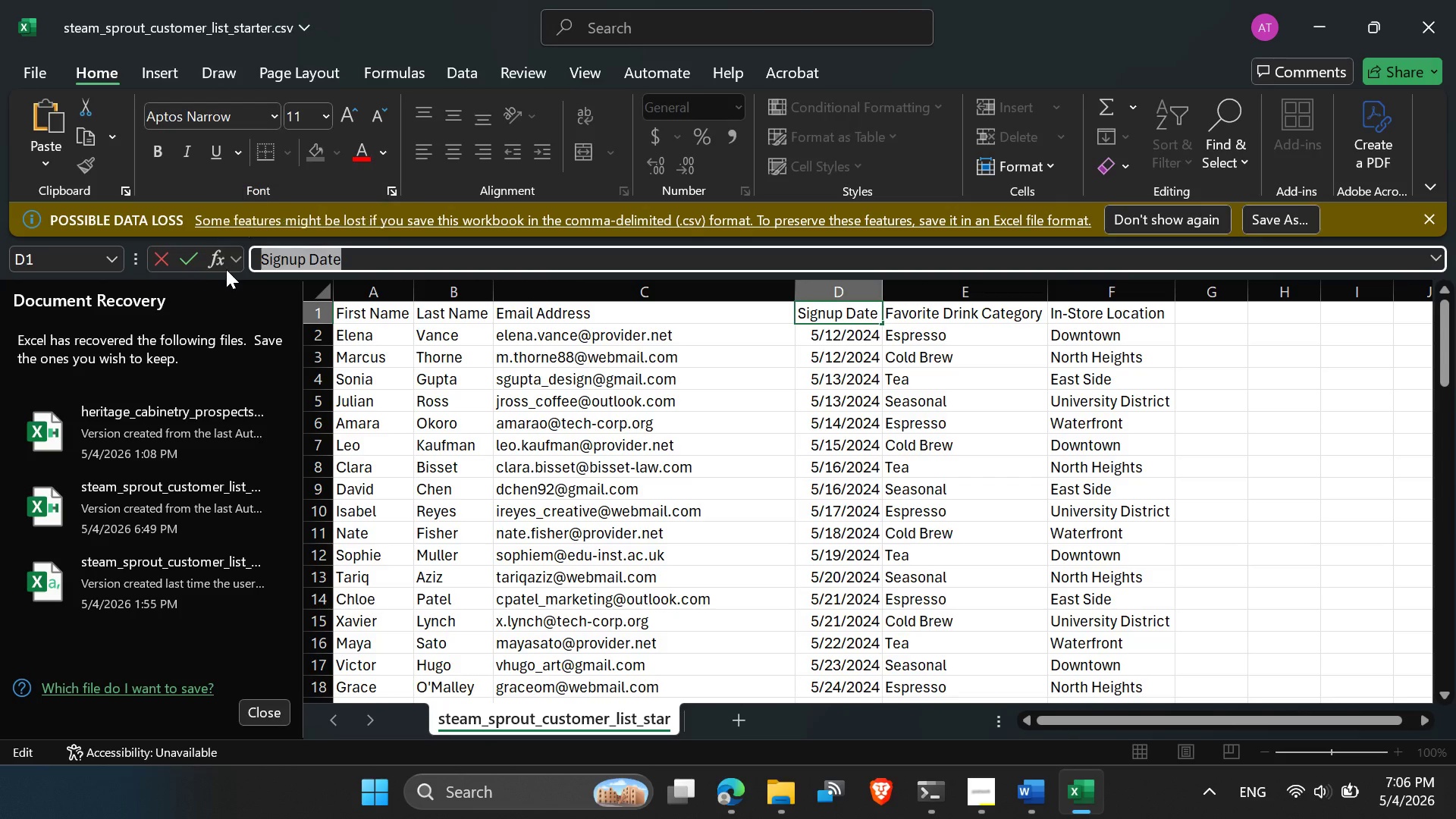 
key(Control+C)
 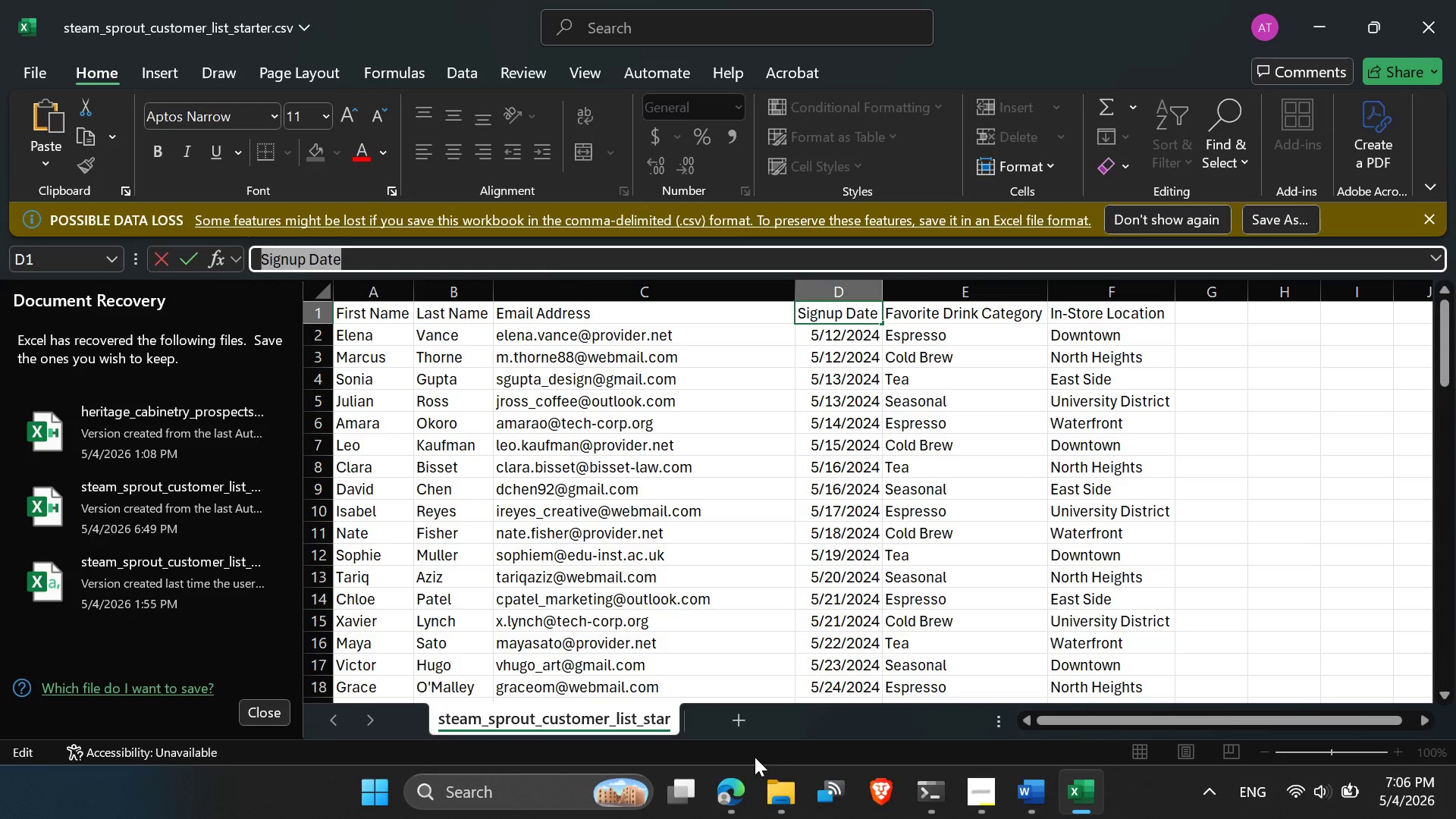 
left_click([742, 777])
 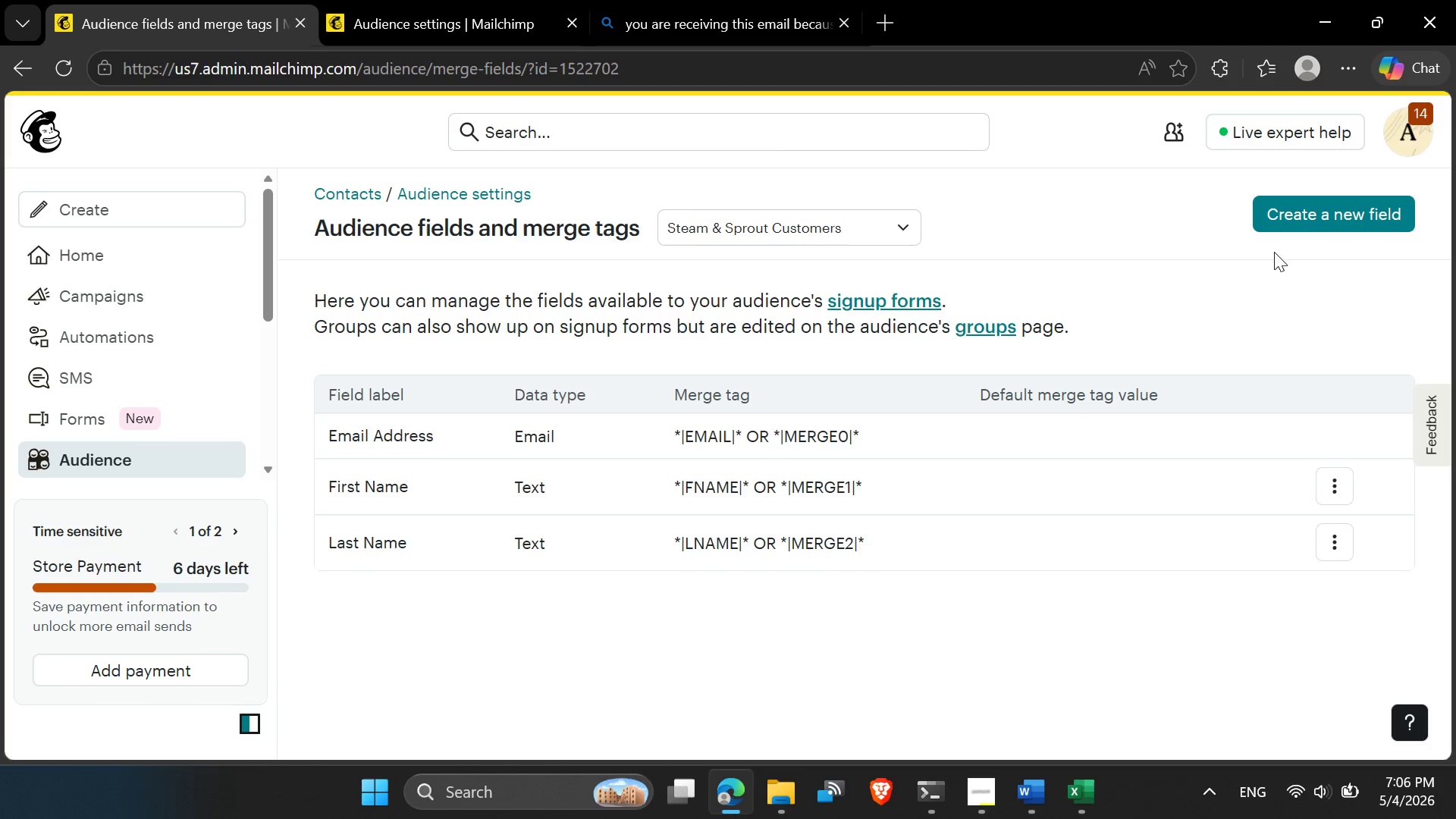 
left_click([1276, 225])
 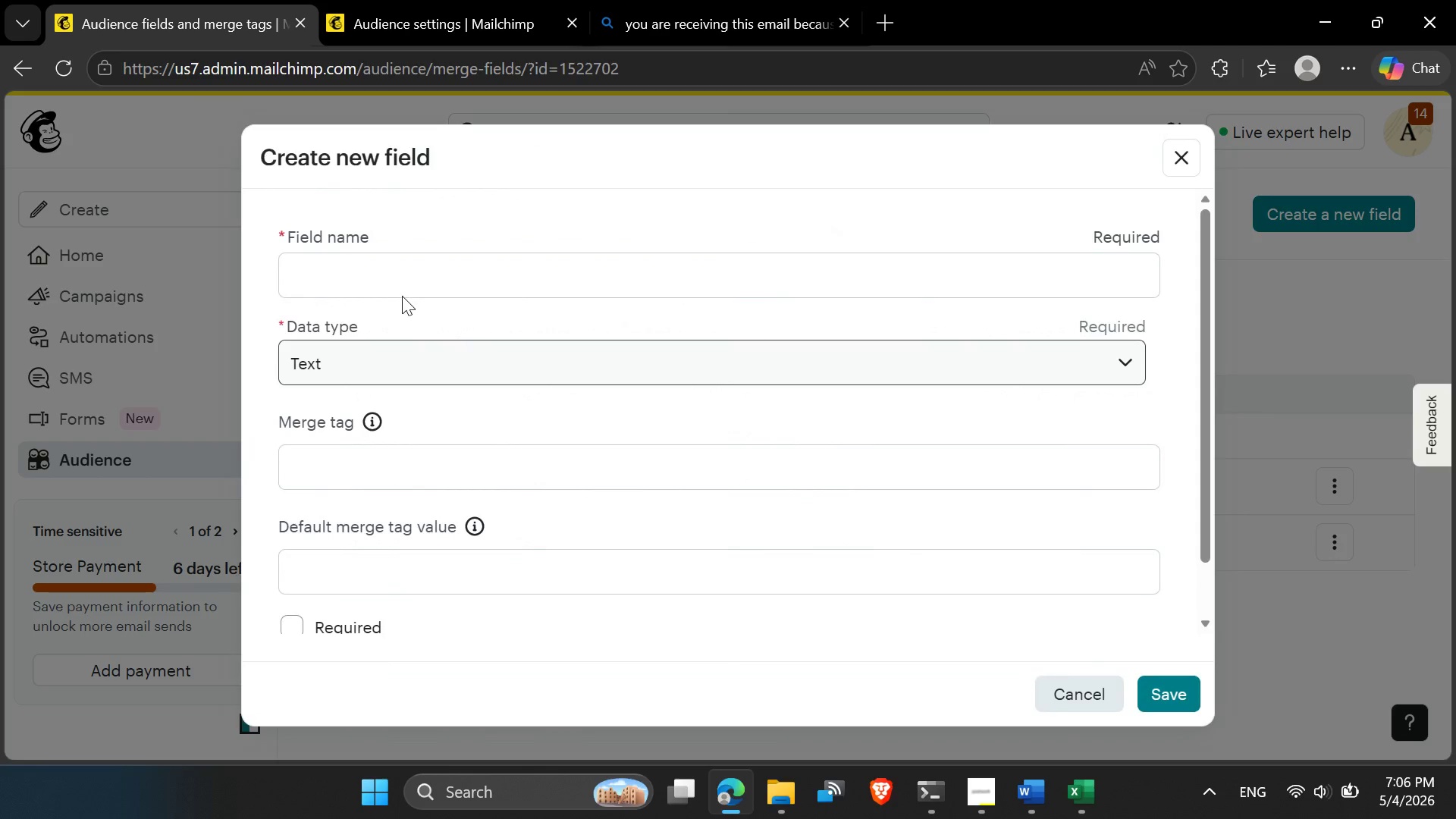 
left_click([379, 275])
 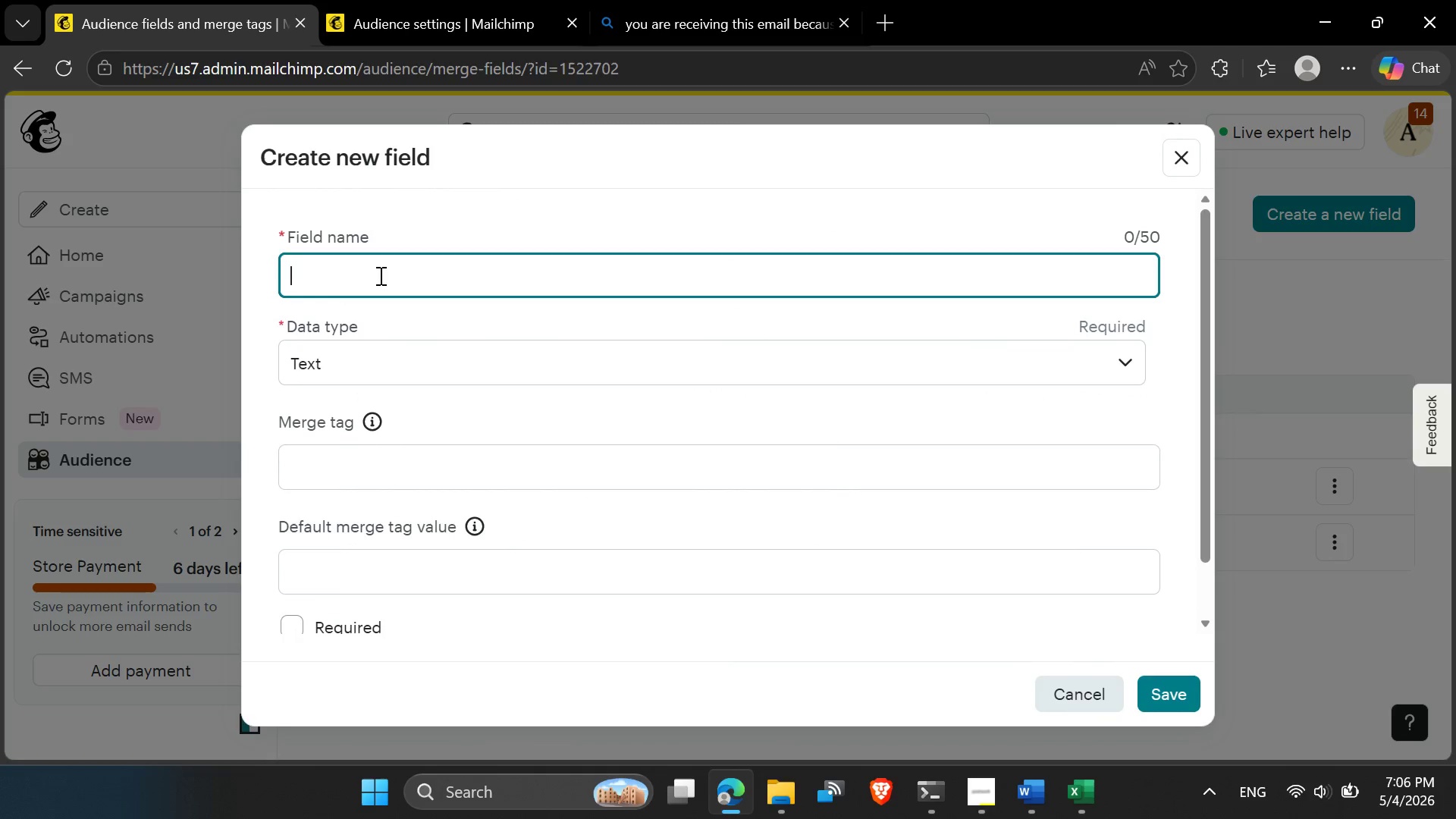 
key(Control+V)
 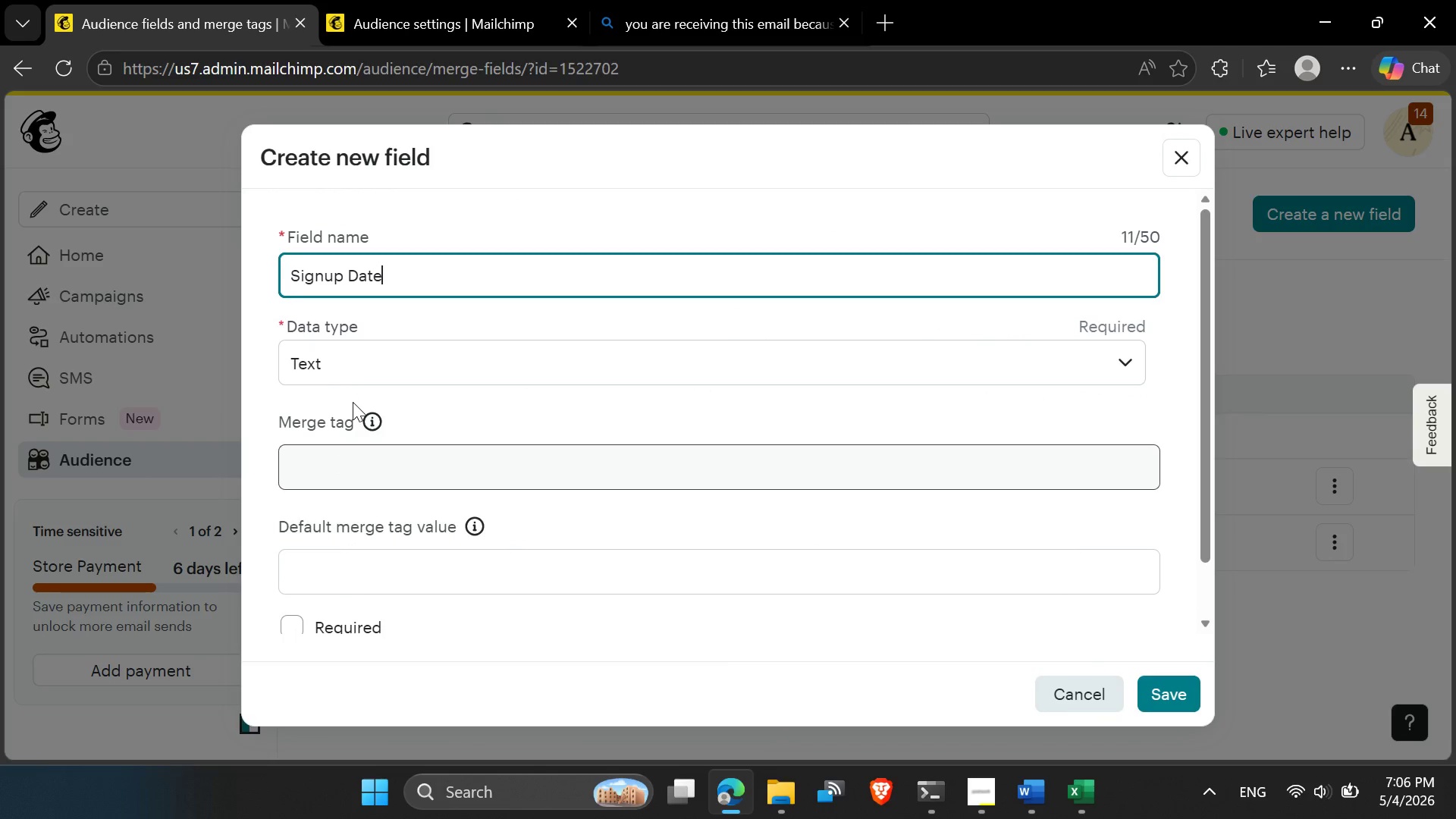 
left_click([349, 360])
 